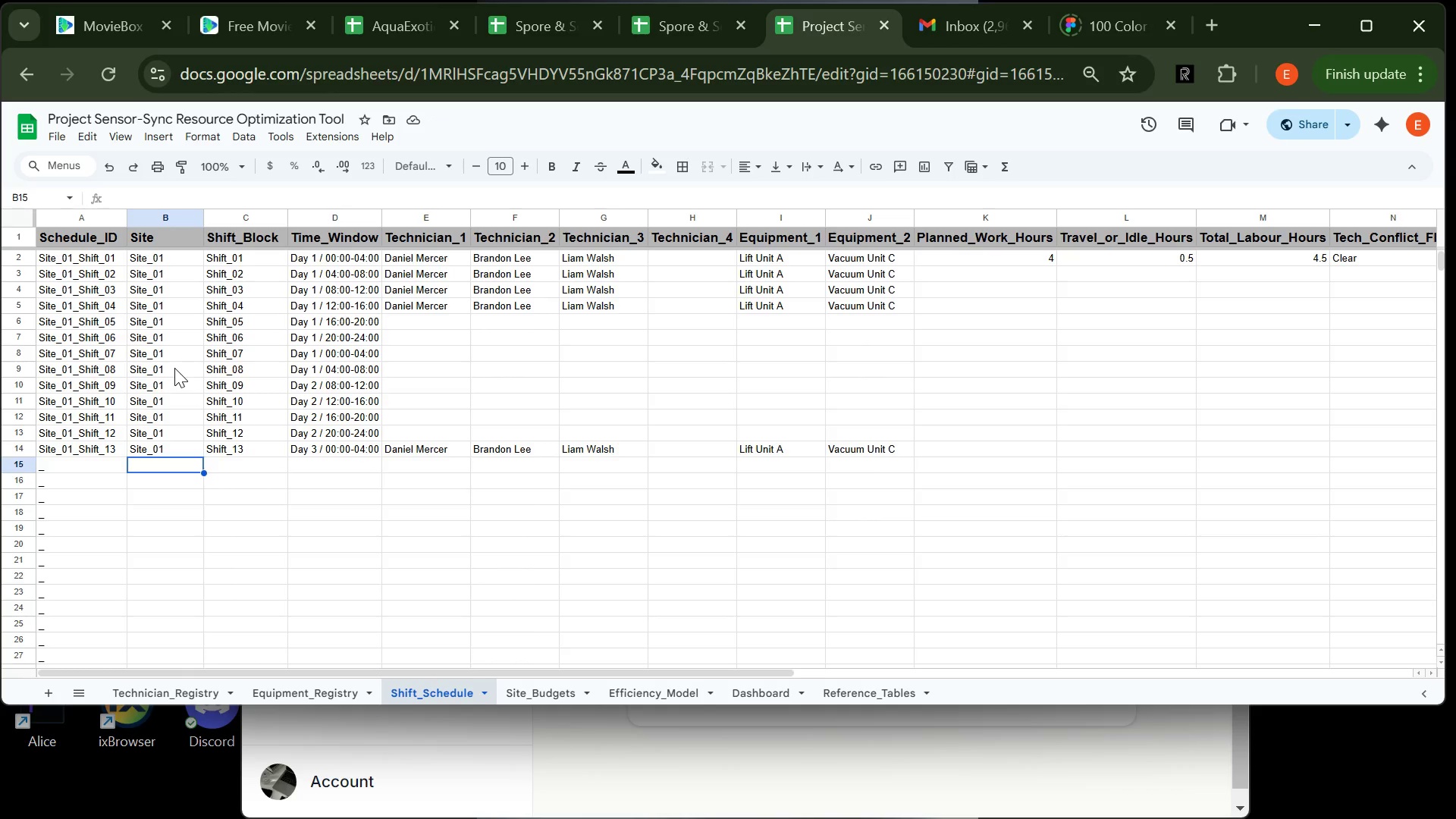 
wait(14.89)
 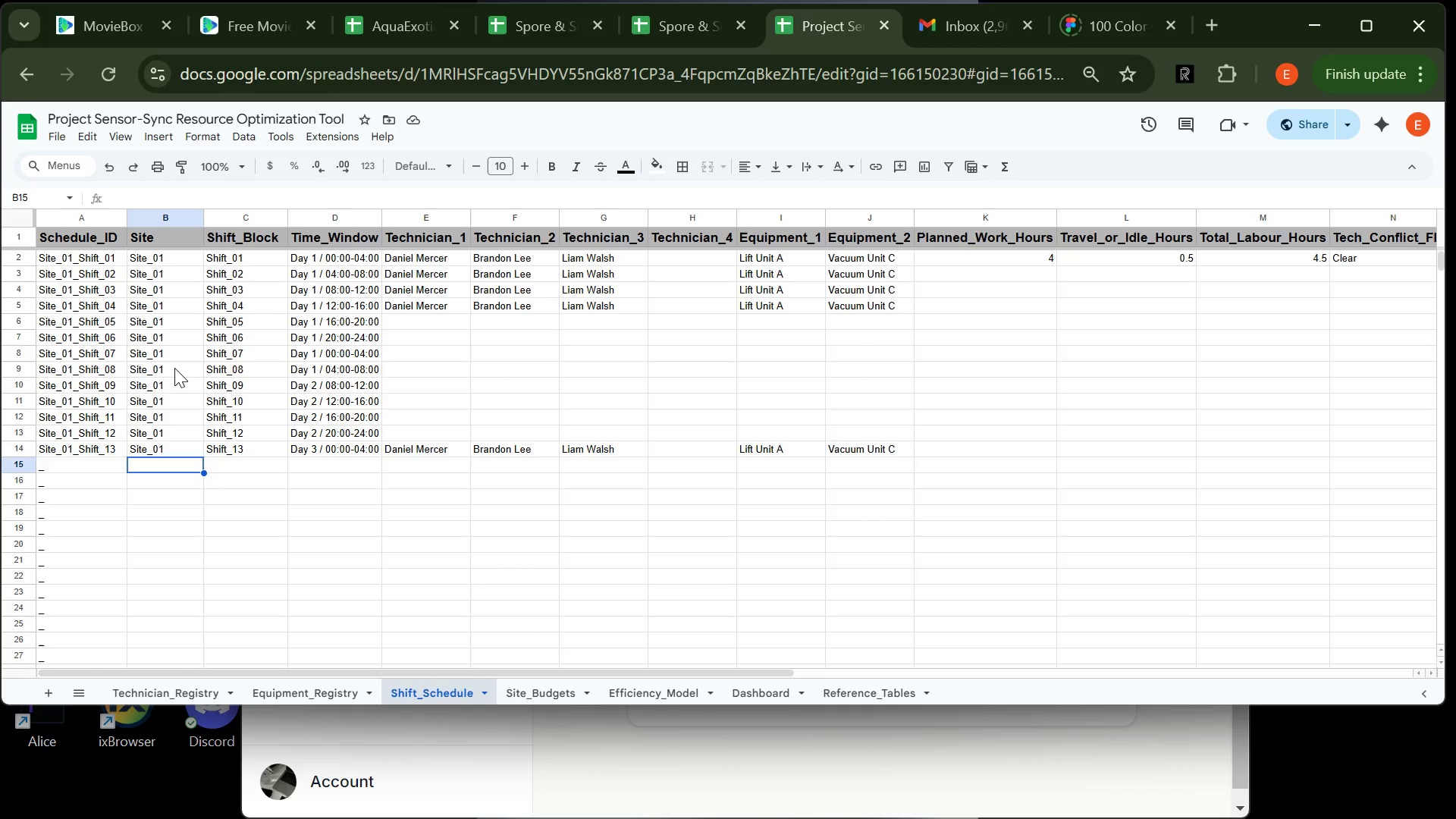 
type(Site_01)
key(Tab)
type(Shift)
 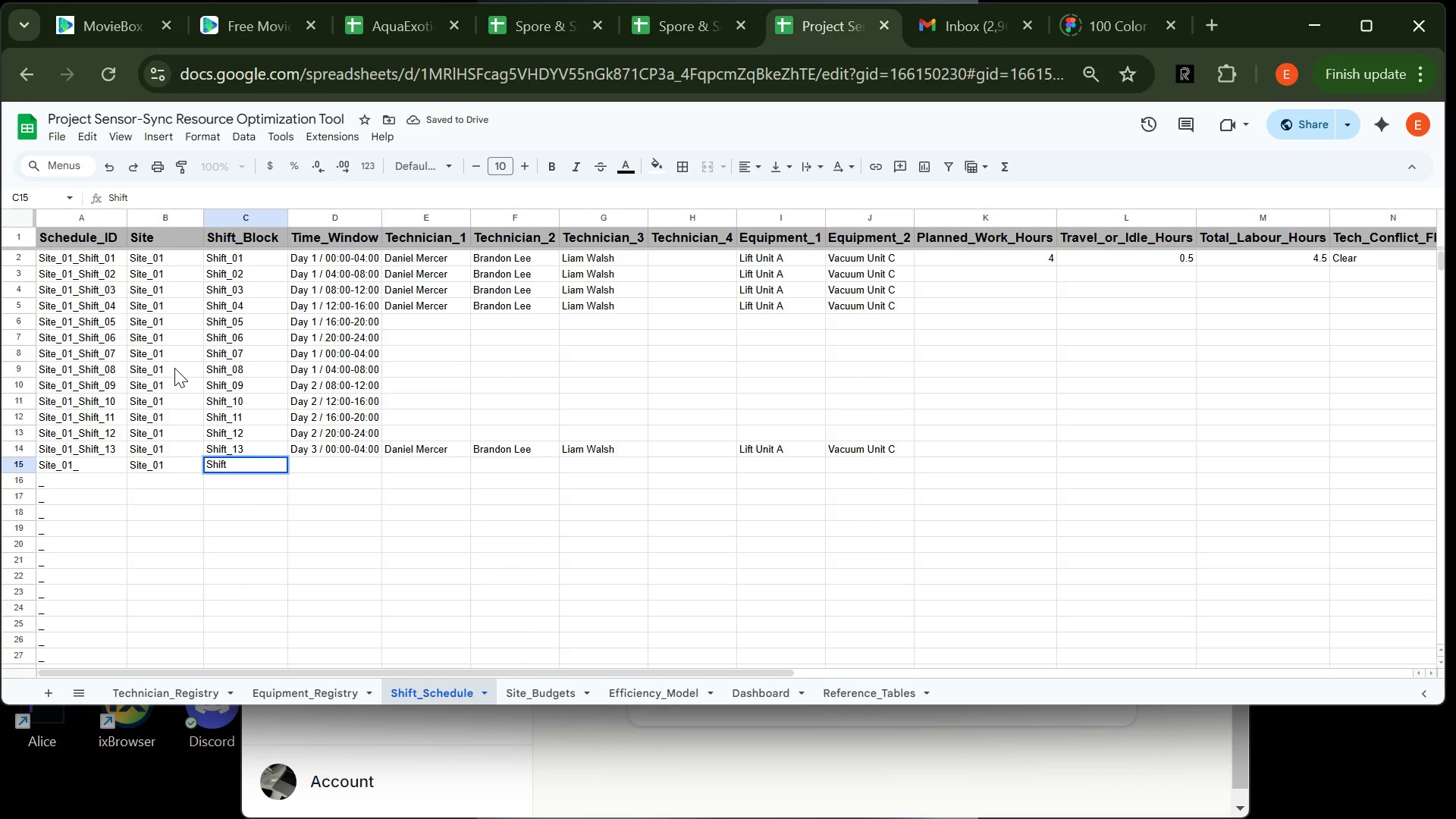 
type(_14)
key(Tab)
type(Day 3 / 04:00-08:00)
key(Tab)
type(Daniel M)
 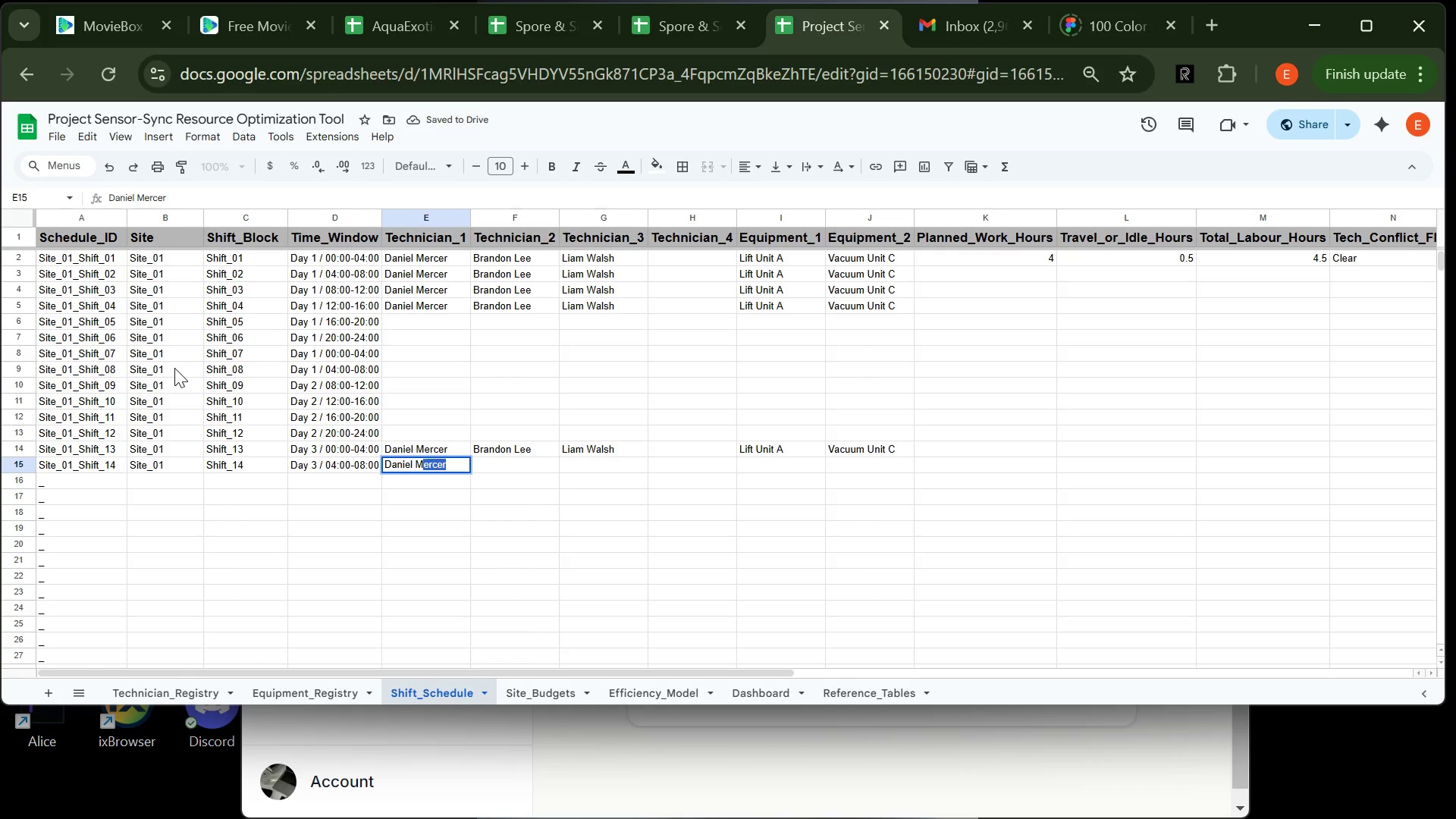 
type(ercer)
key(Tab)
type(Bran)
key(Tab)
type(Liam Walsh)
key(Tab)
key(Tab)
type(Lift Unit A)
key(Tab)
type(Vacuum UNit C)
key(Backspace)
key(Backspace)
key(Backspace)
key(Backspace)
key(Backspace)
type(nit C)
 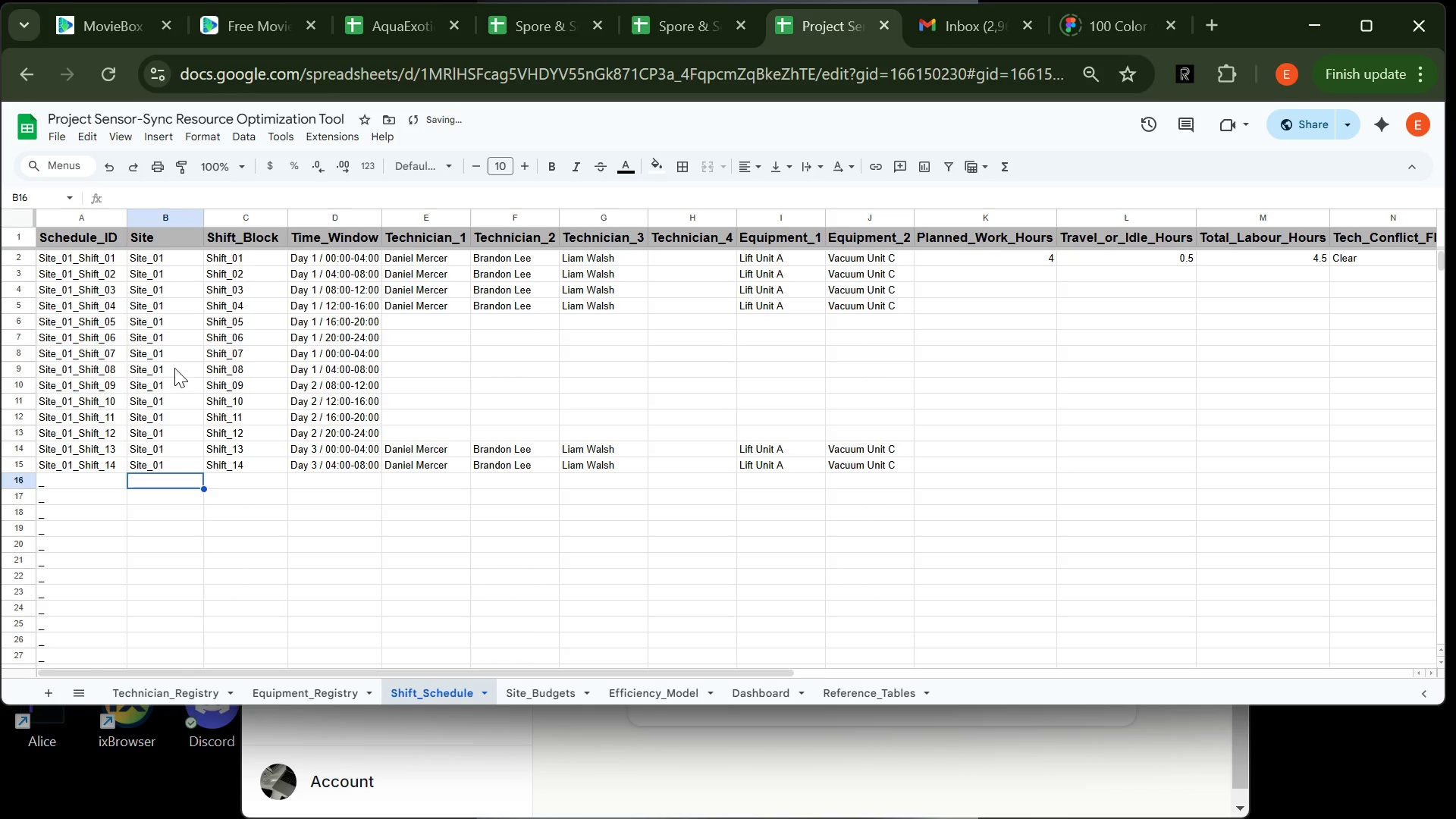 
 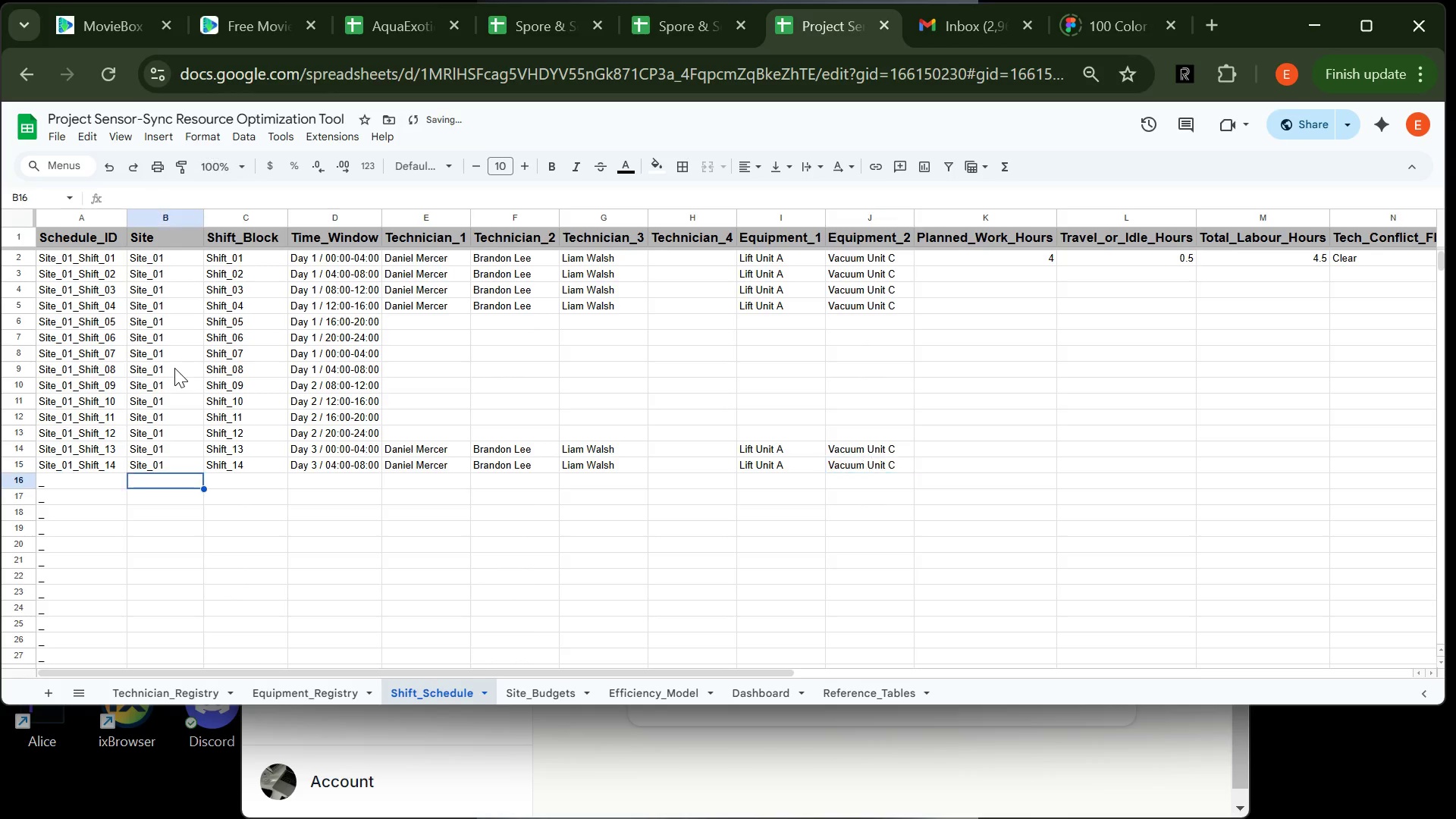 
key(Enter)
 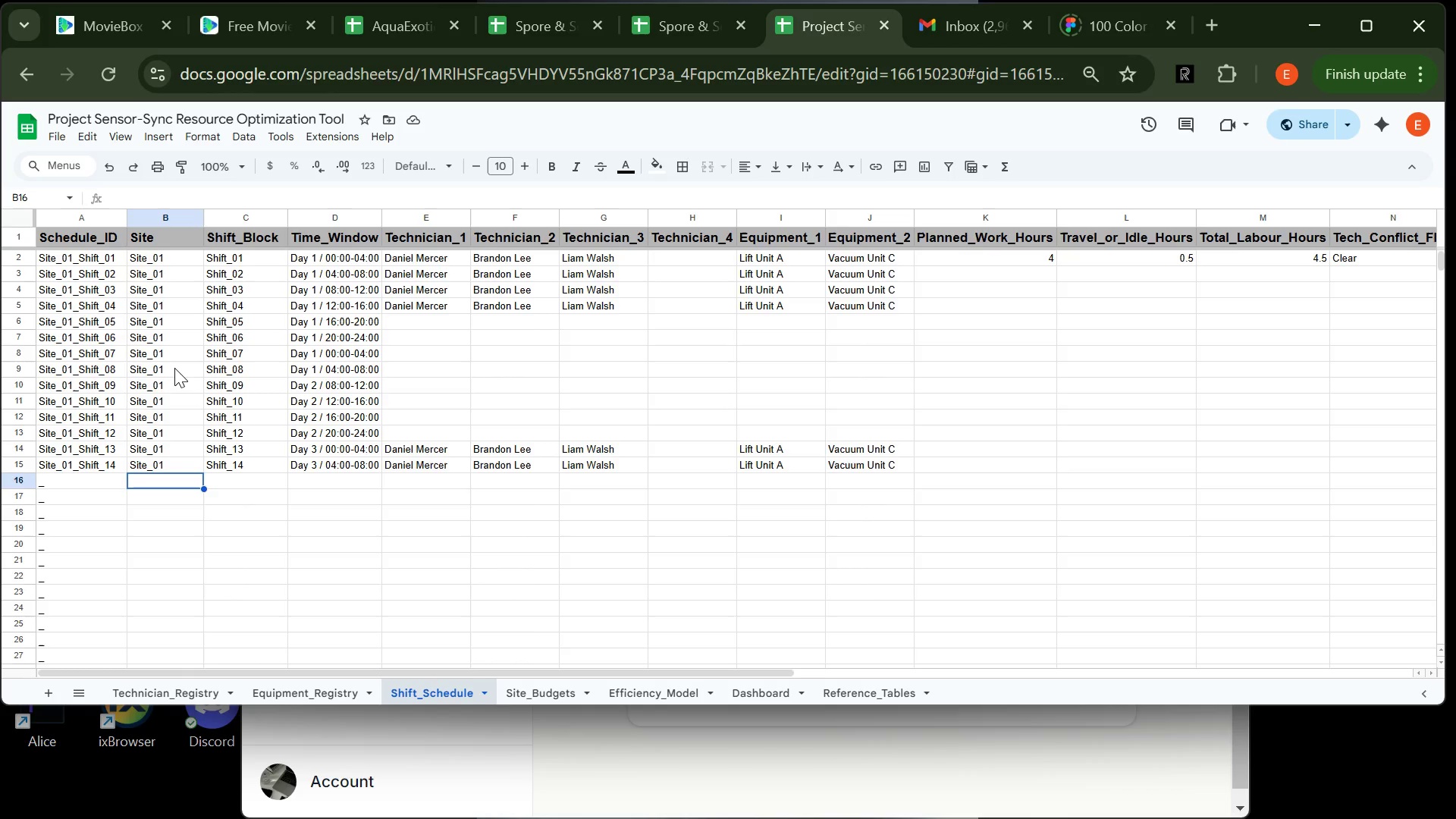 
wait(7.8)
 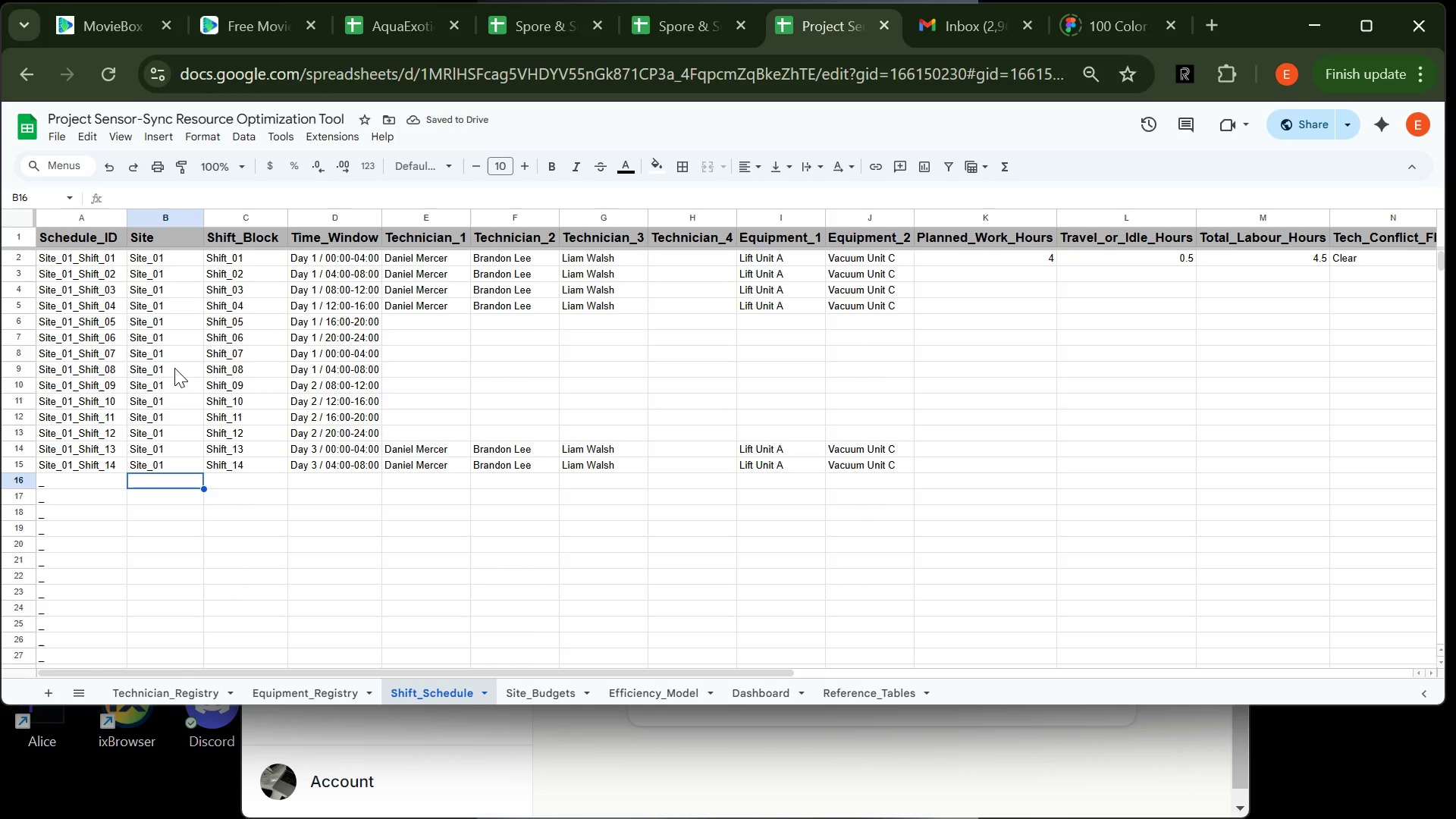 
type(Site_01)
key(Tab)
type(Shift_15)
key(Tab)
type(Day 3 / 08)
 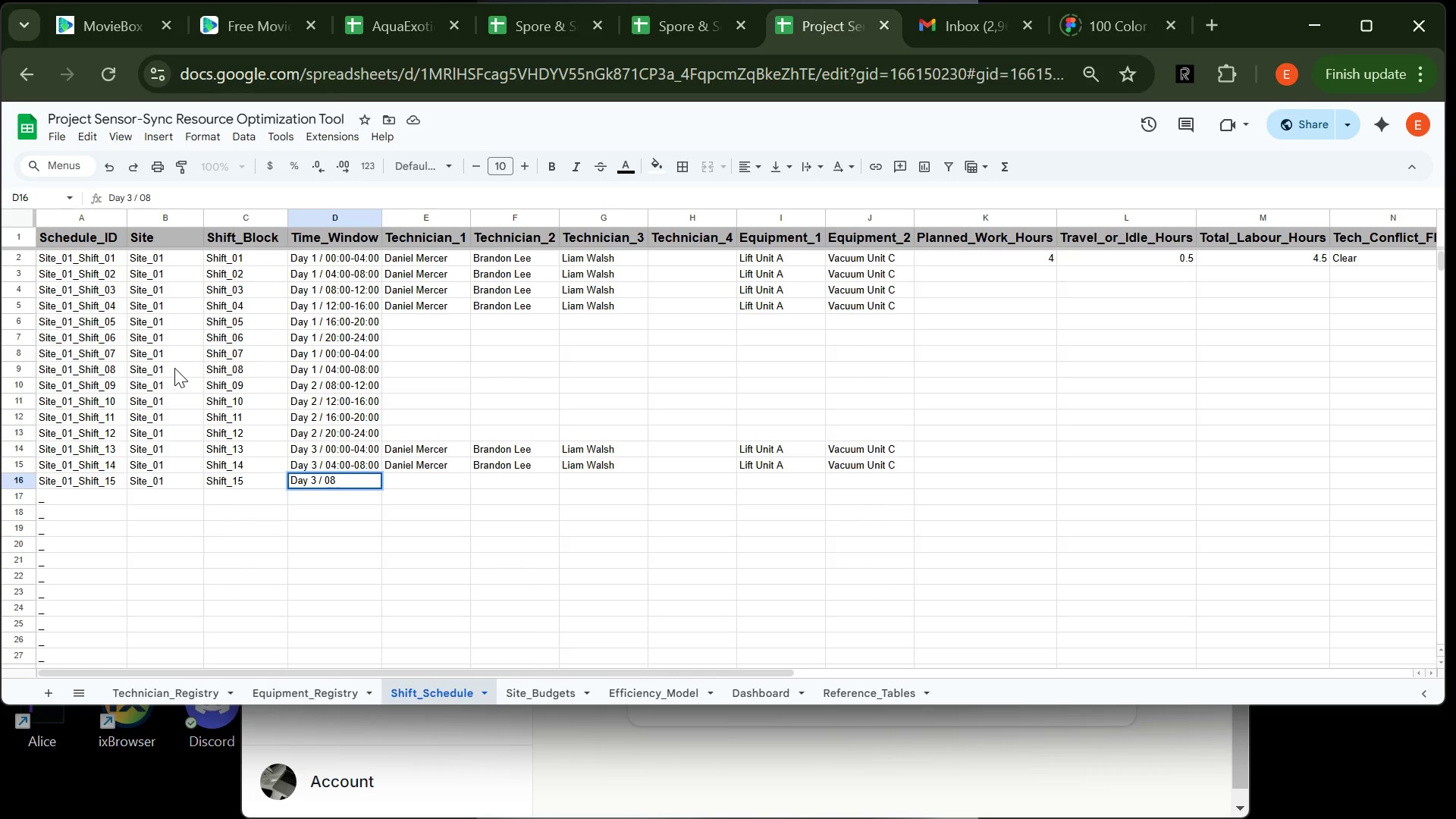 
wait(8.17)
 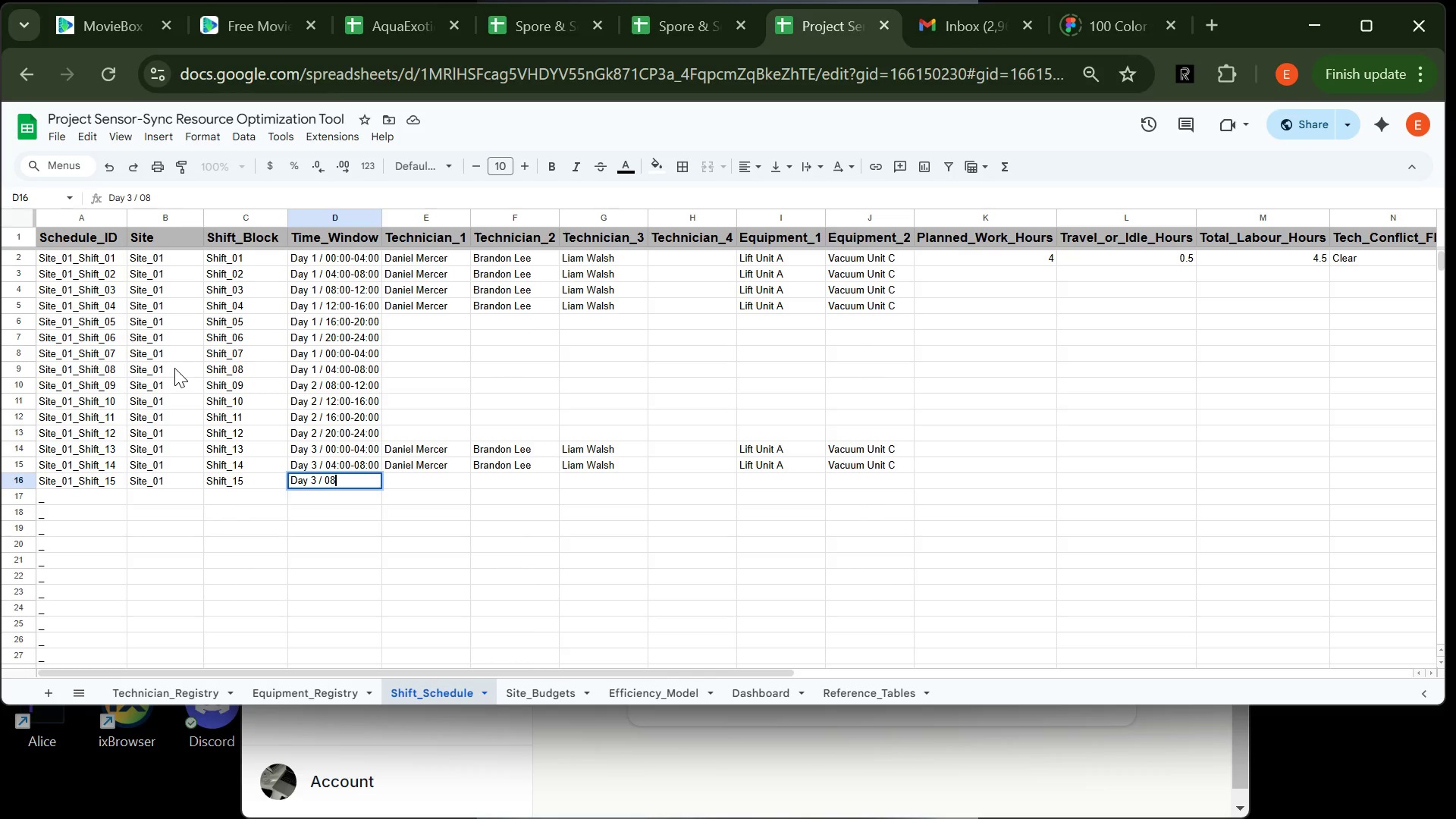 
type(-)
key(Backspace)
type(:00-12:00)
key(Tab)
type(Daniel )
key(Tab)
type(Br)
key(Tab)
type(li)
key(Tab)
key(Tab)
type(Lift)
key(Tab)
type(Vac)
 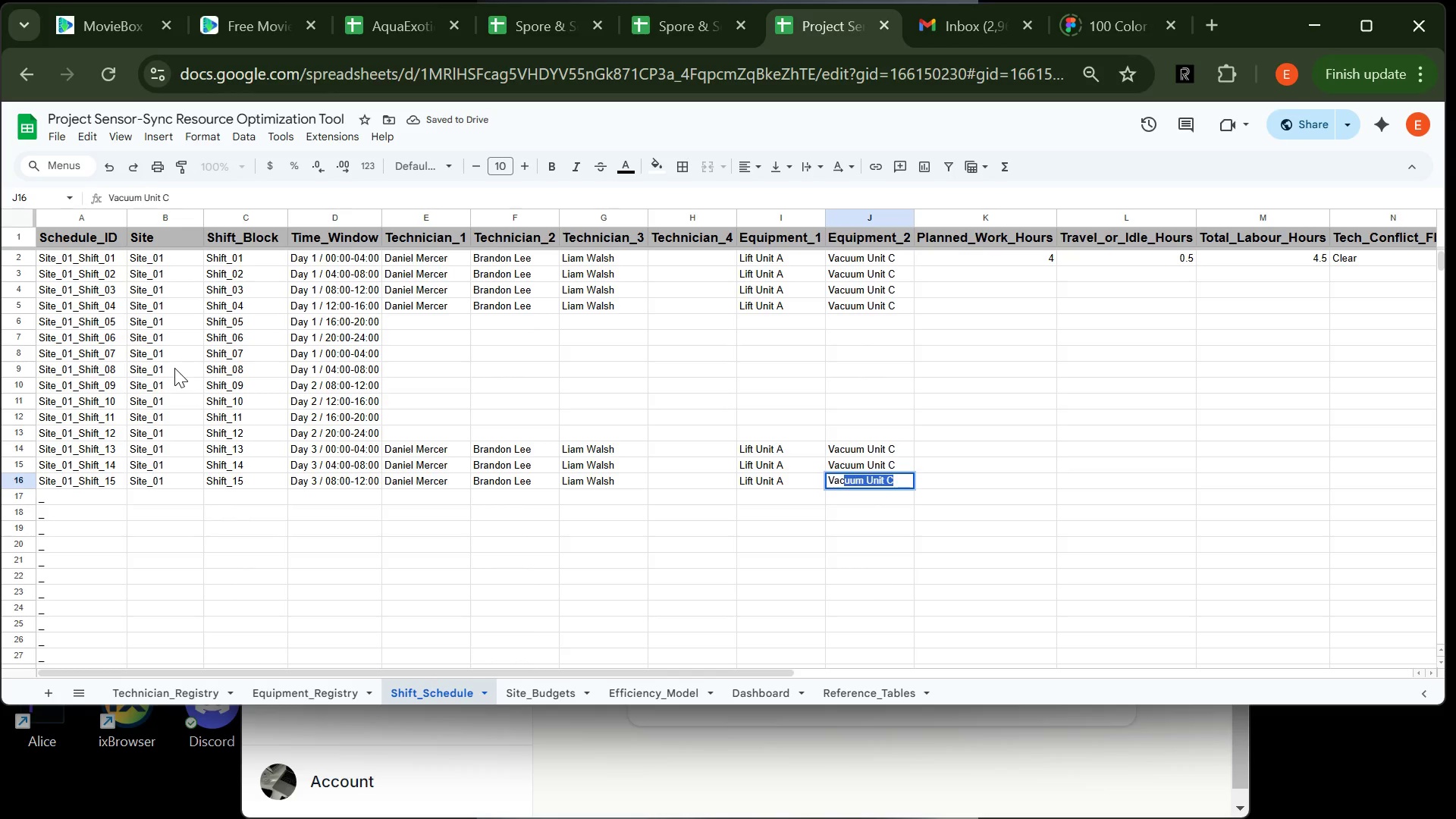 
key(Enter)
 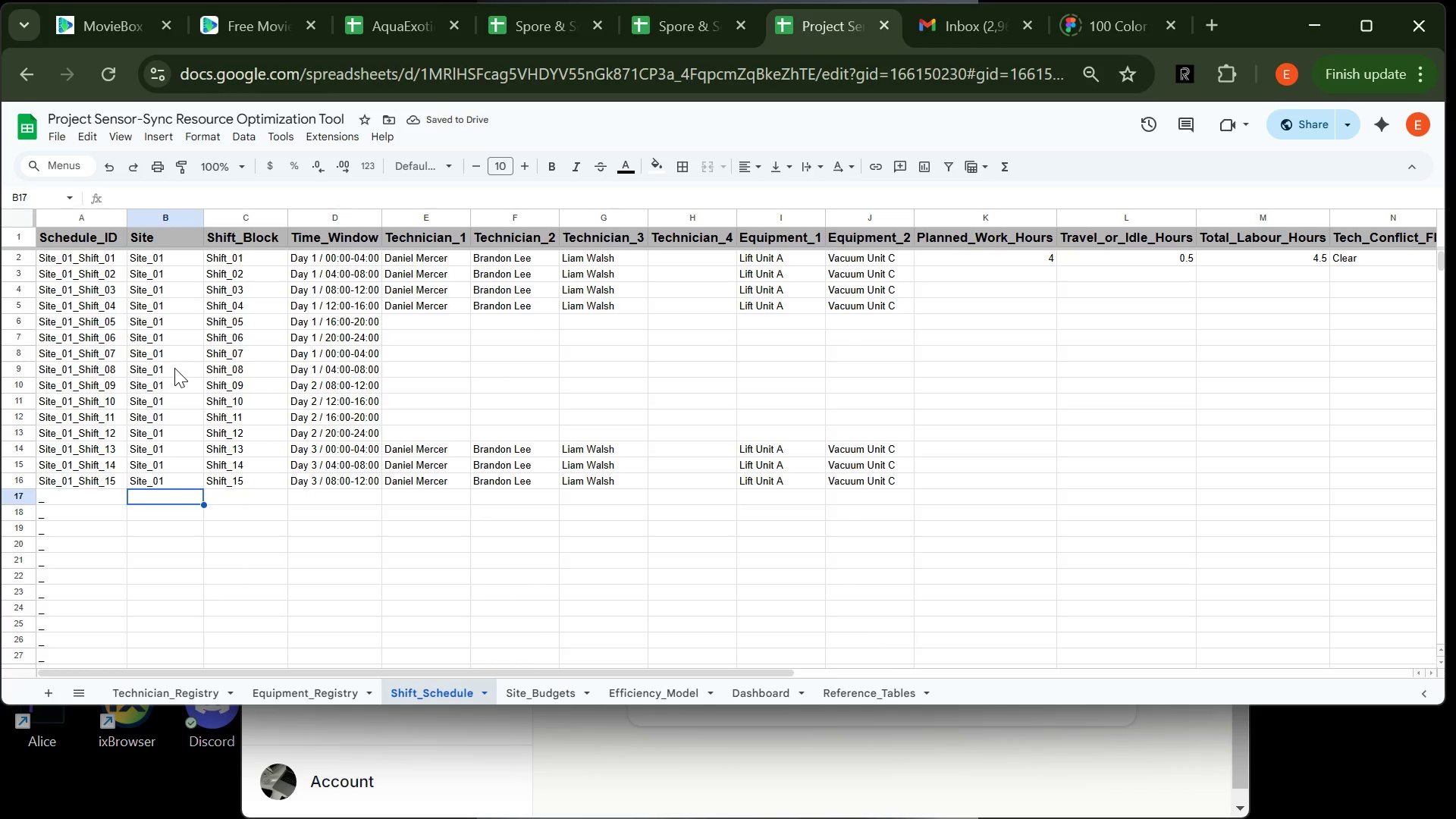 
wait(5.08)
 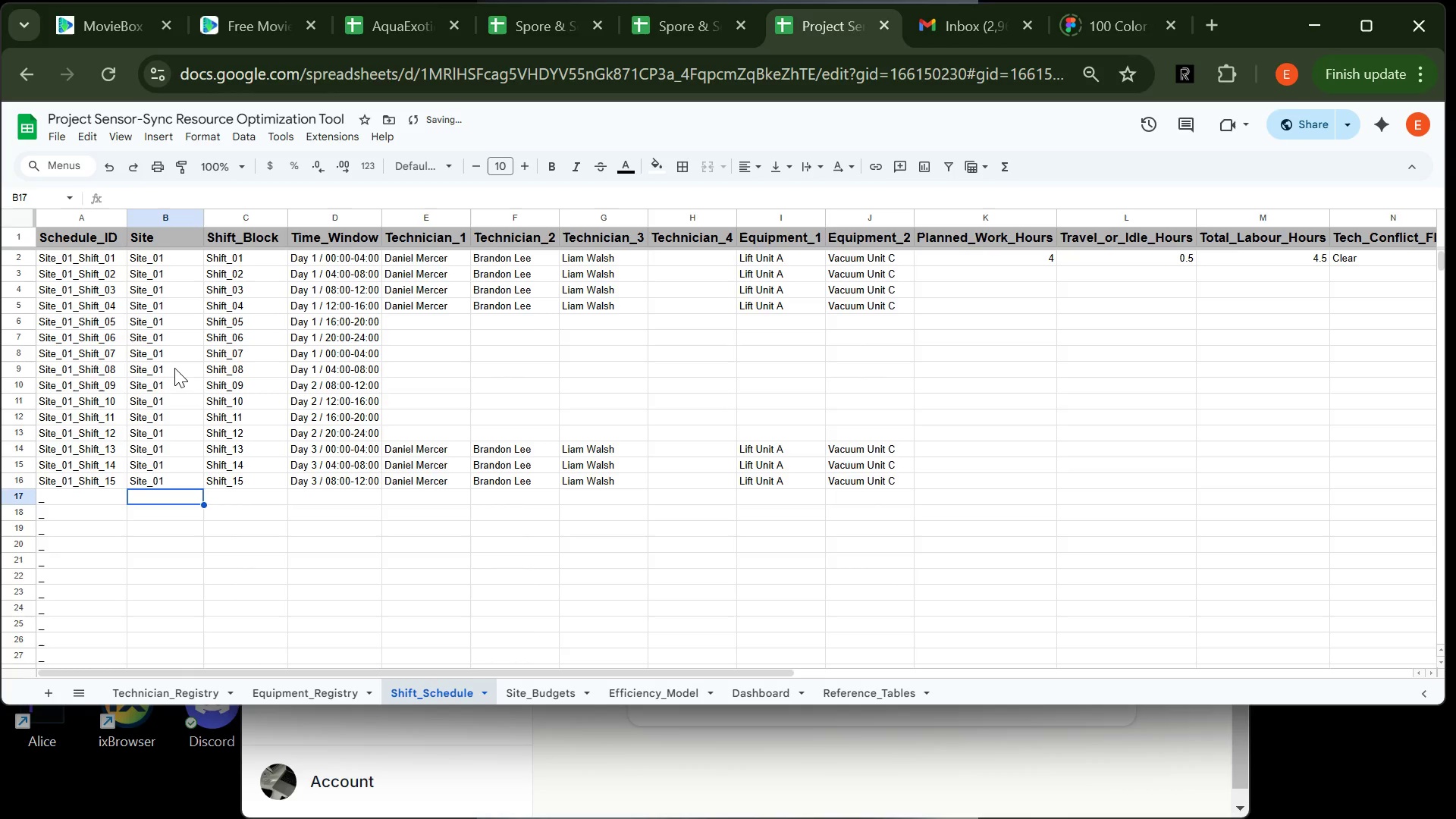 
type(Site_01)
key(Tab)
type(Shift_16)
key(Tab)
type(Day 3 / 12:00-16:00)
key(Tab)
 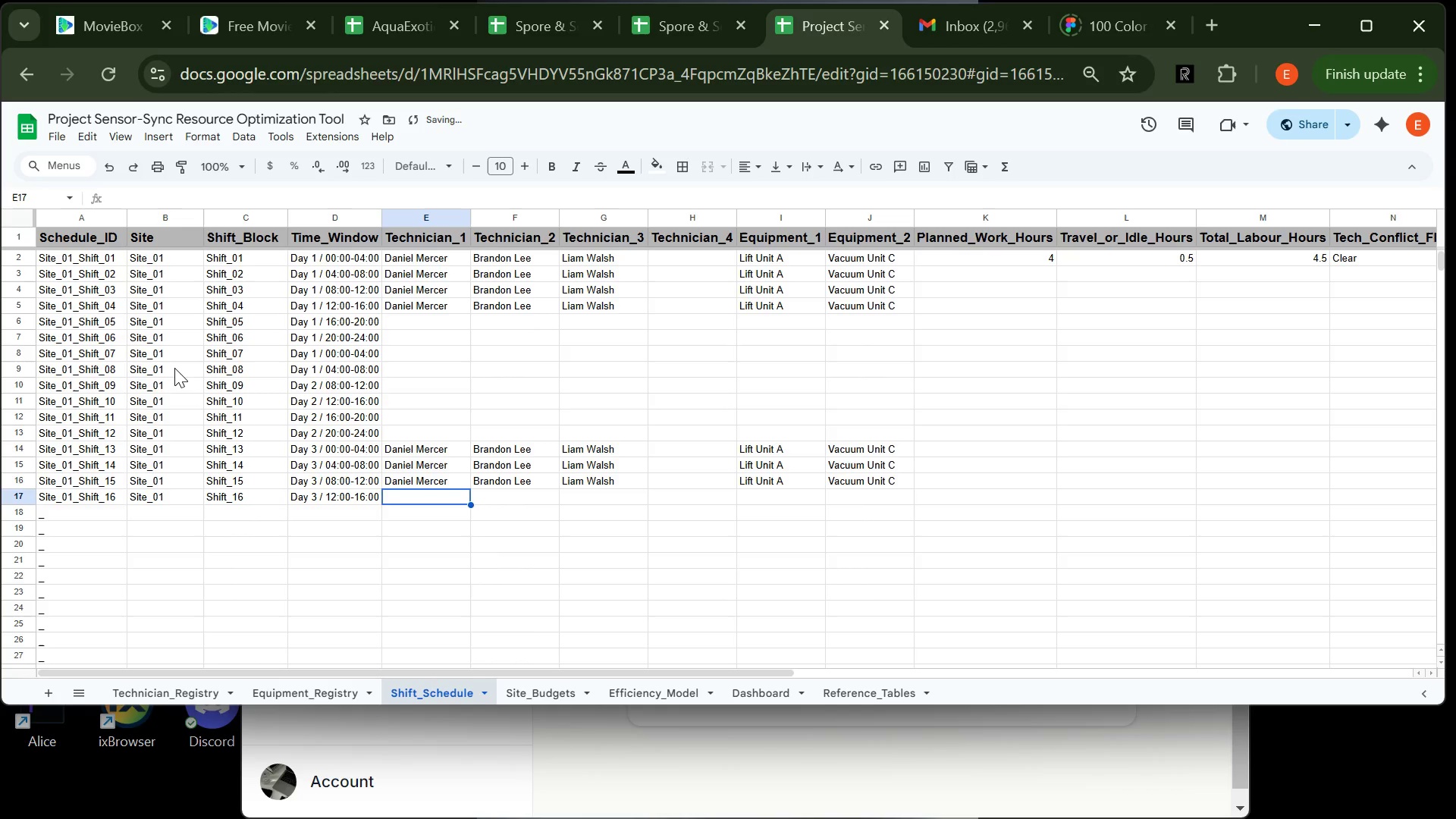 
type(Da)
key(Tab)
type(B)
key(Tab)
type(L)
key(Tab)
key(Tab)
type(L)
key(Tab)
type(V)
 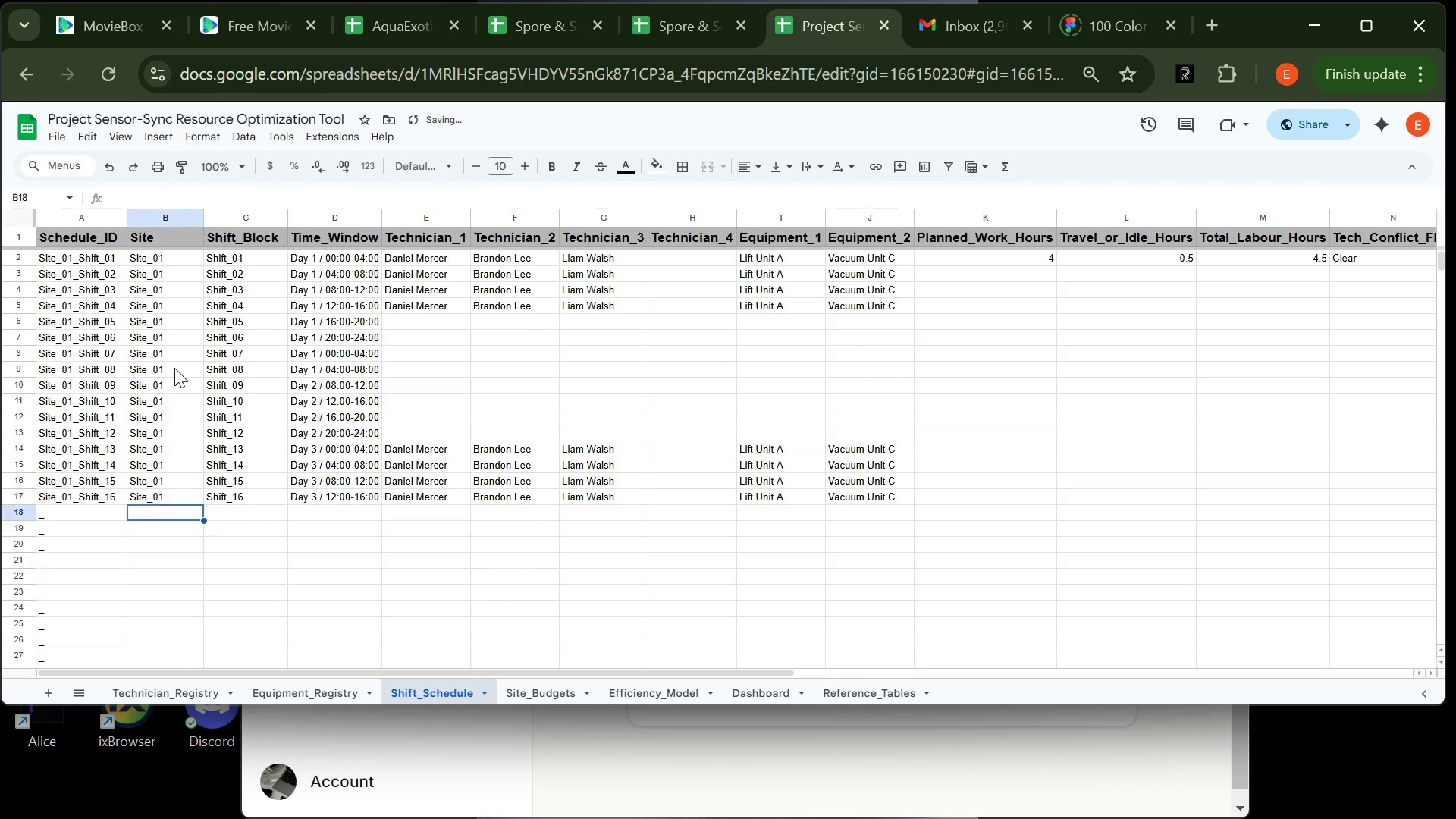 
 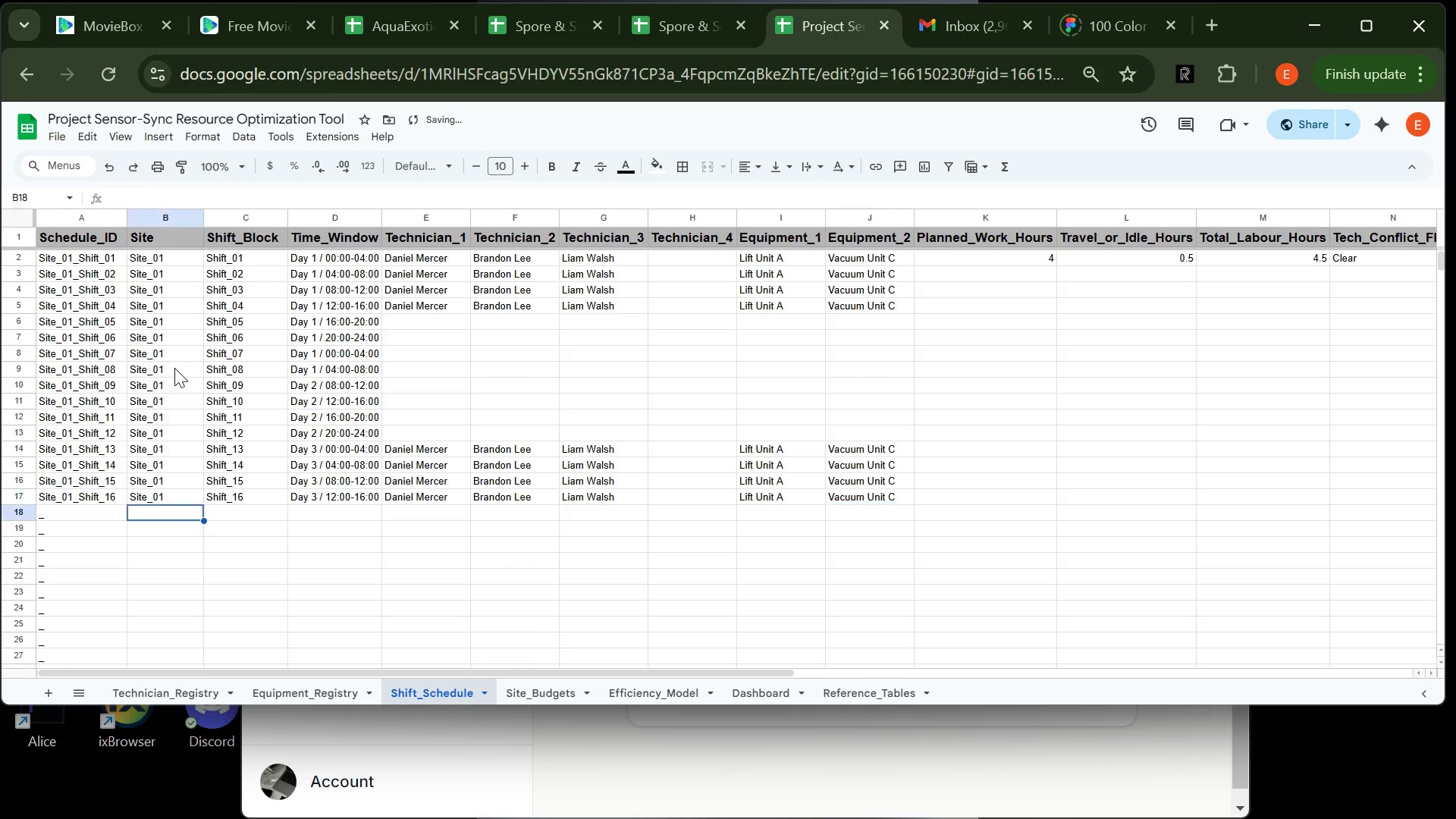 
key(Enter)
 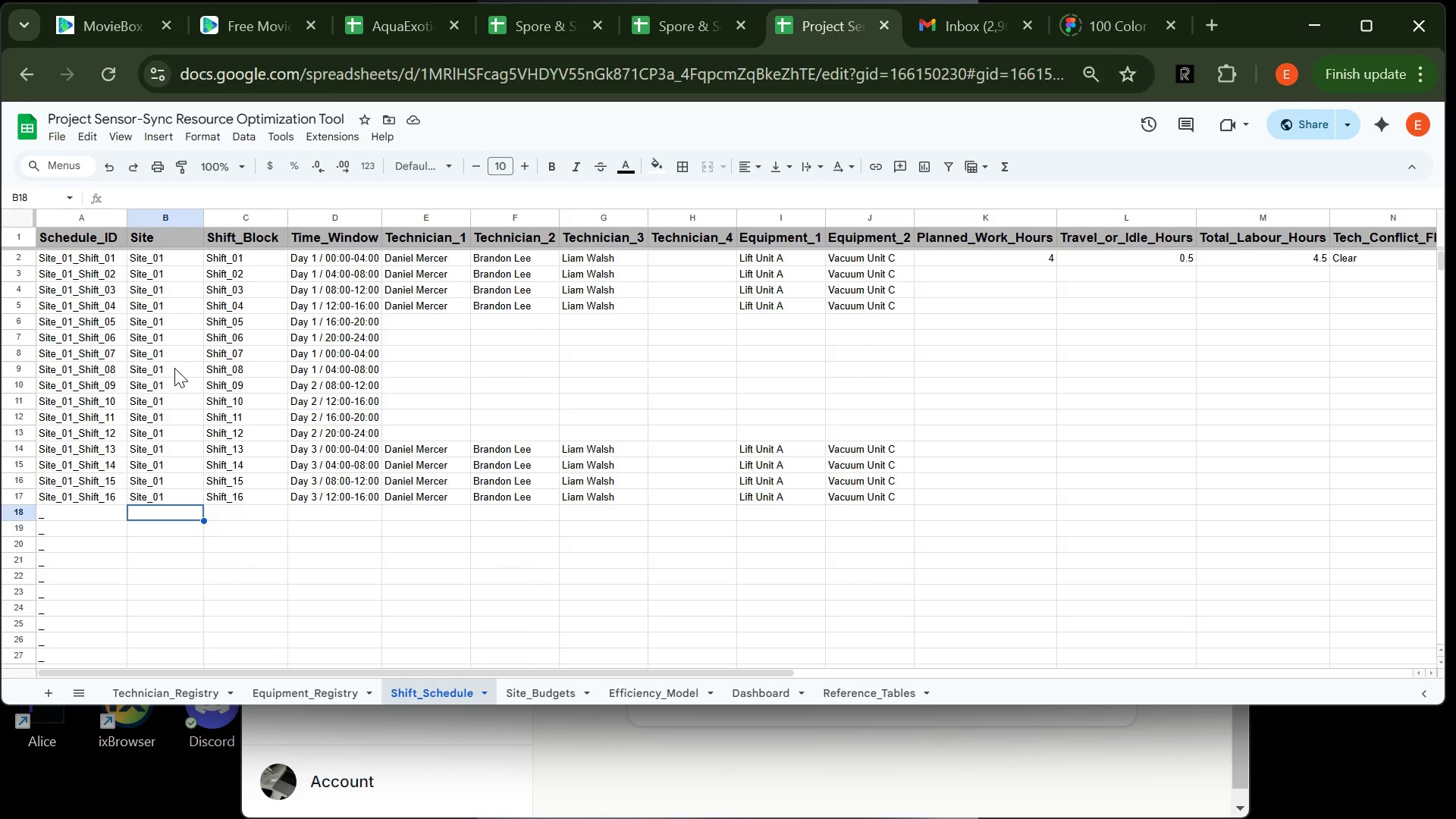 
wait(10.81)
 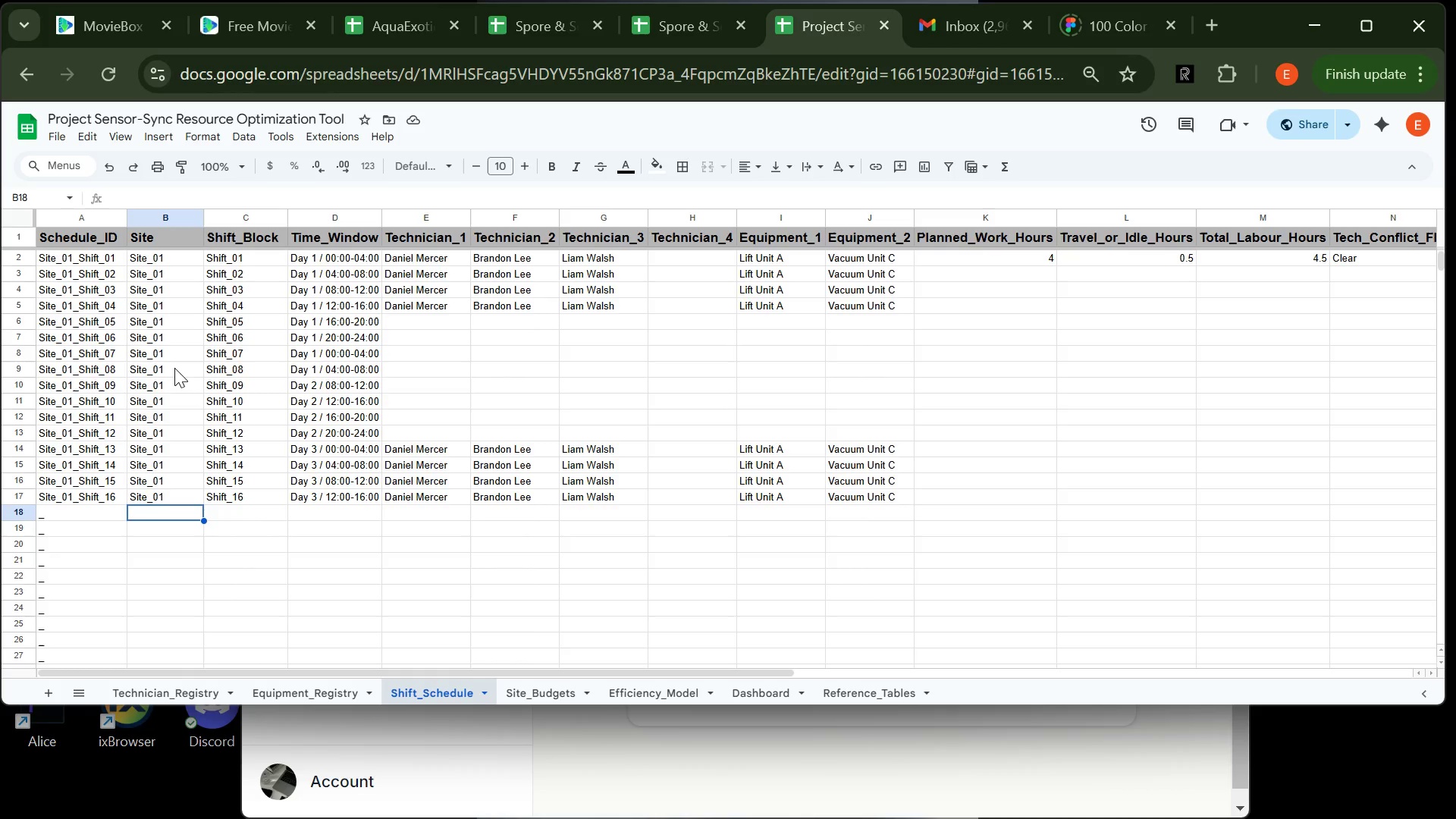 
type(Site_01)
key(Tab)
type(Shift_17)
key(Tab)
 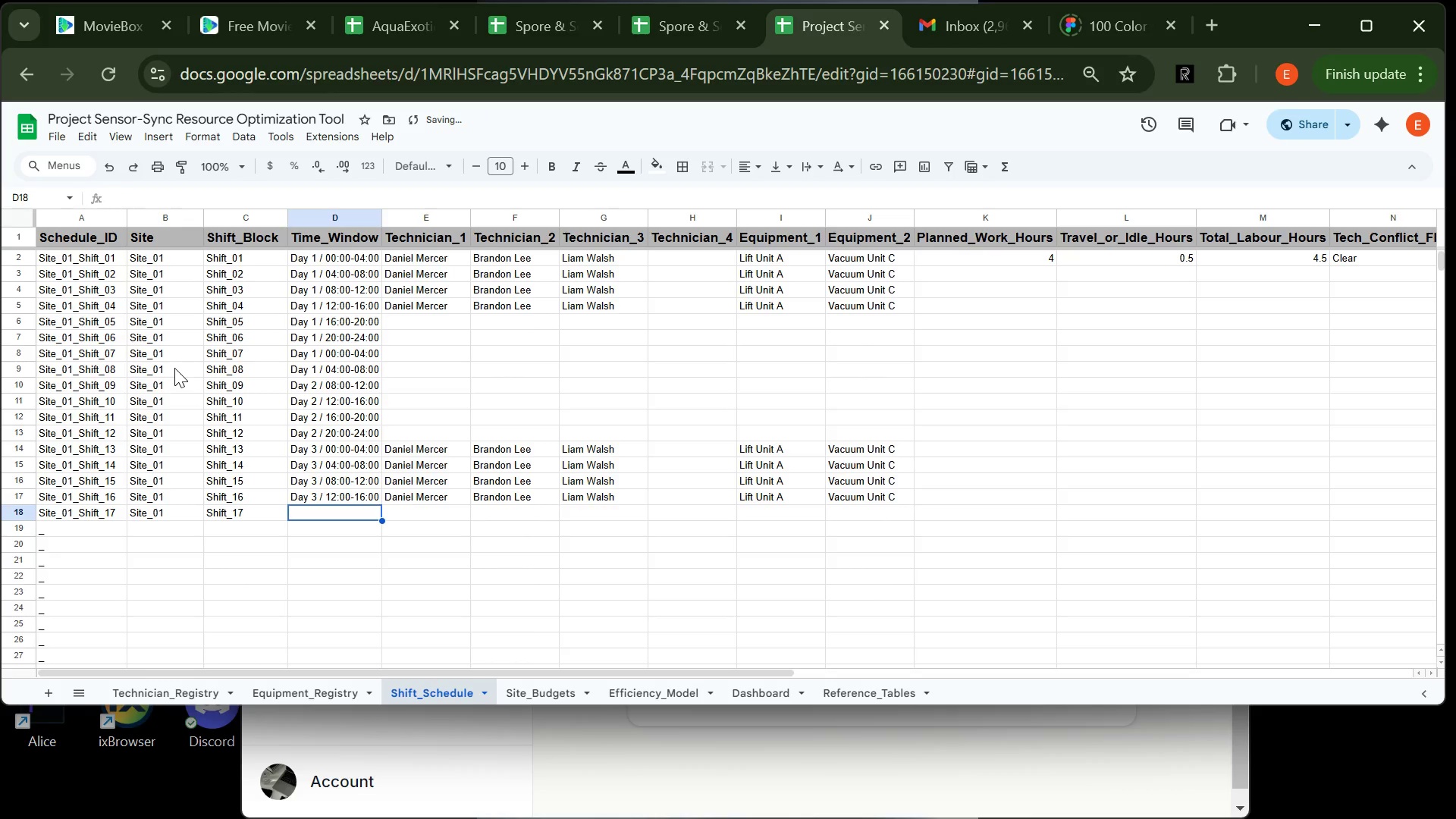 
type(Day 3 / 16:00-20)
key(Backspace)
type(0:00)
 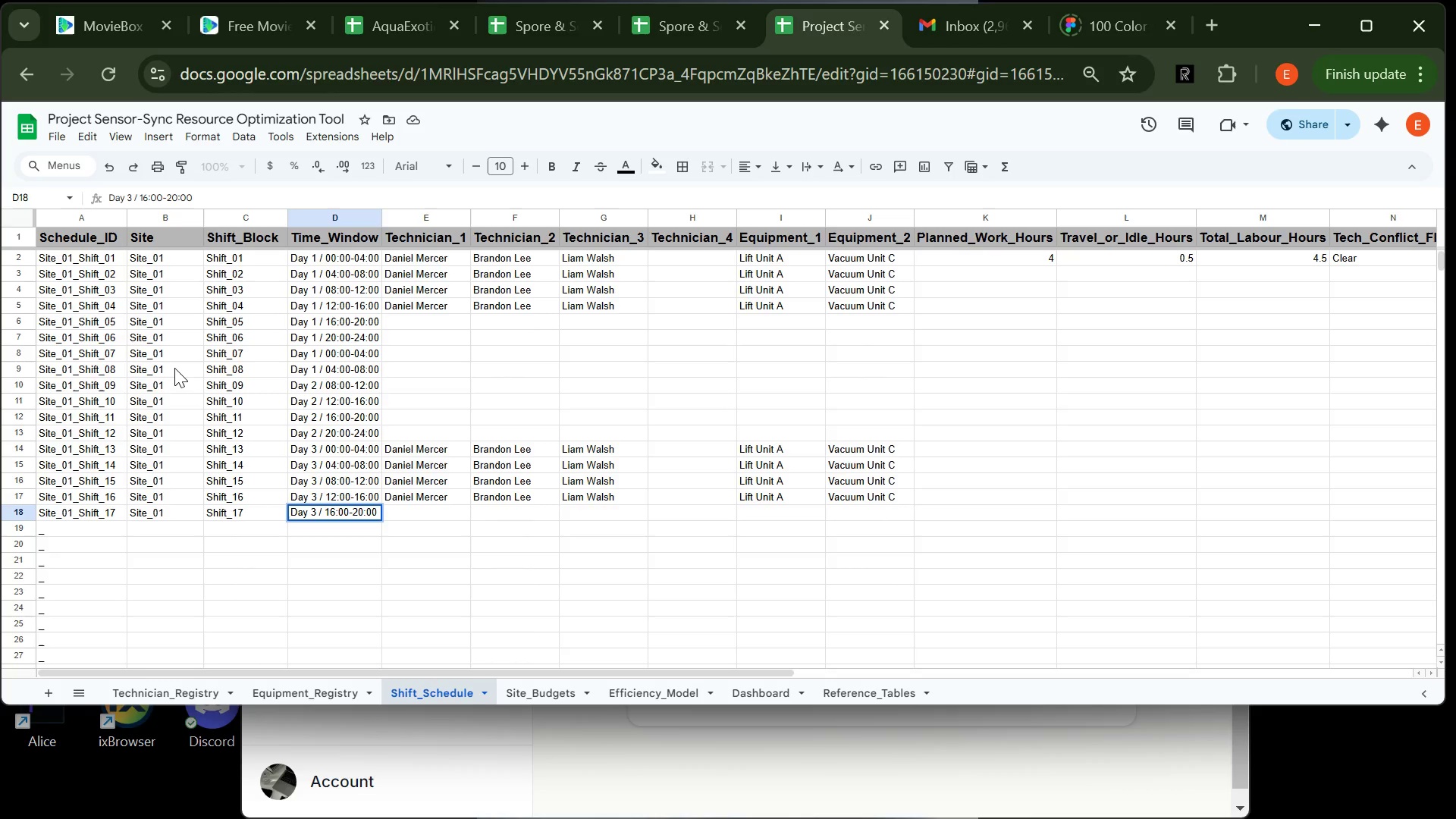 
key(Enter)
 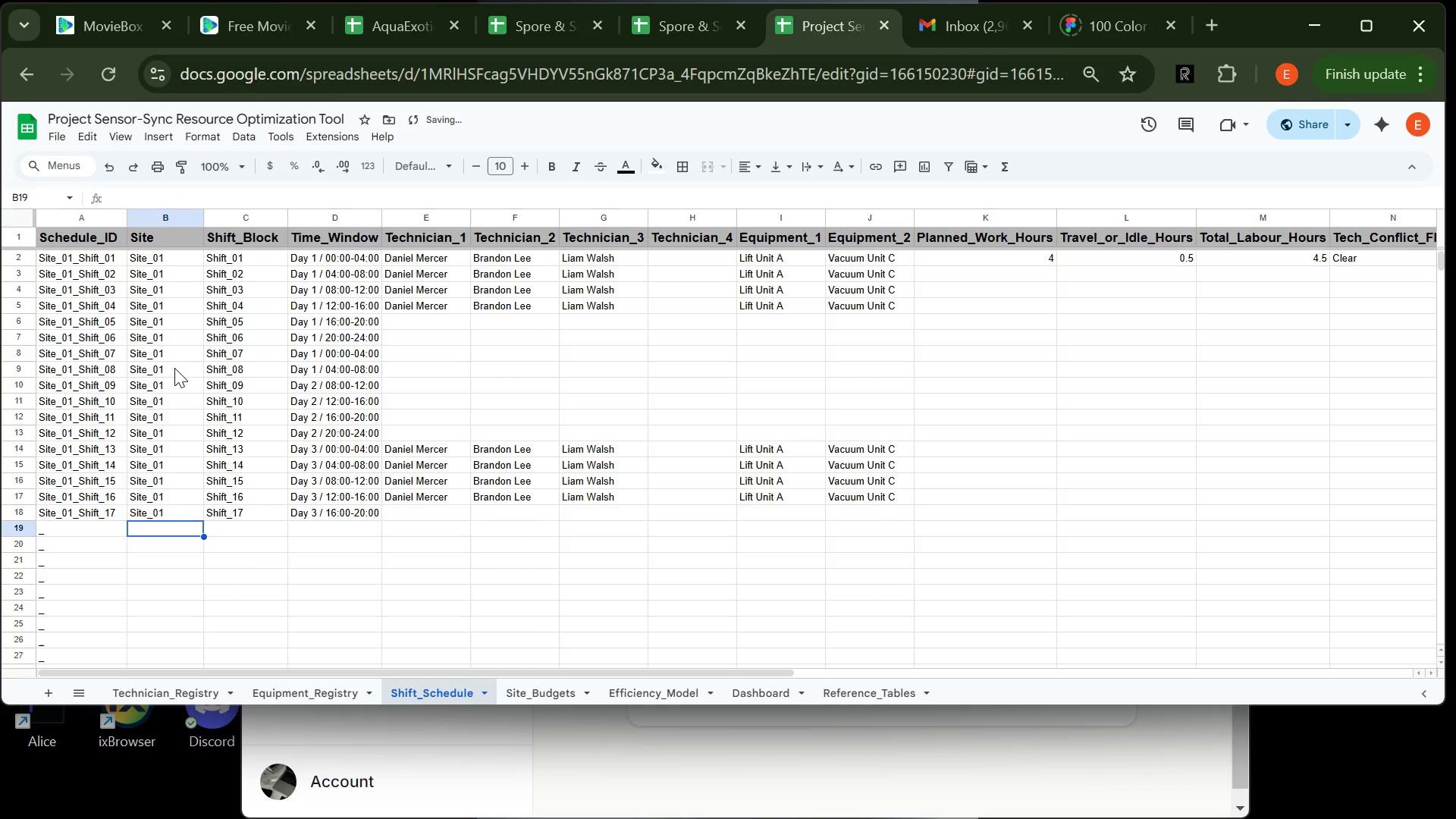 
type(Site_01)
key(Tab)
type(Shift_18)
key(Tab)
type(Day 3 / 20:00-24:00)
 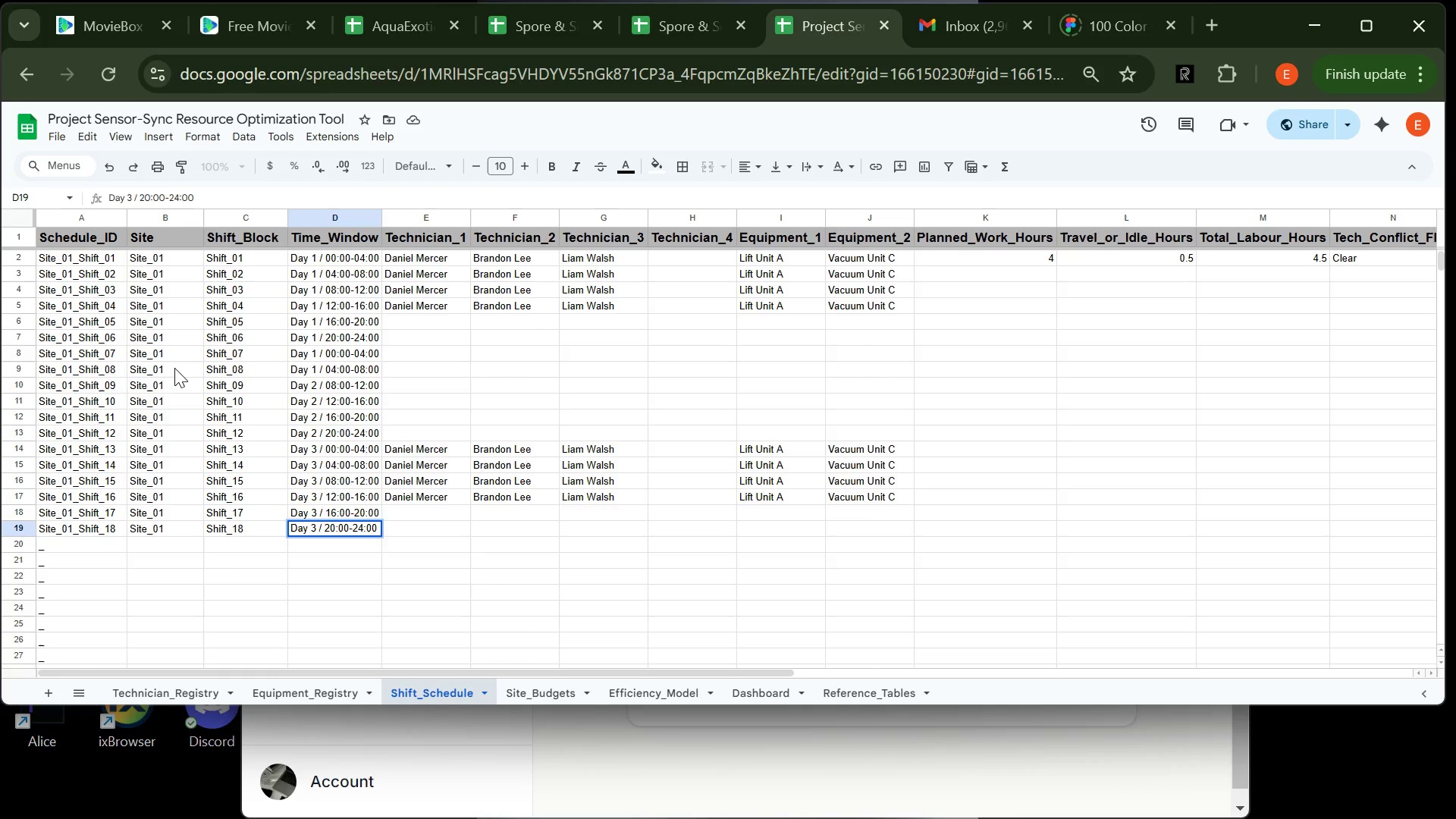 
key(Enter)
 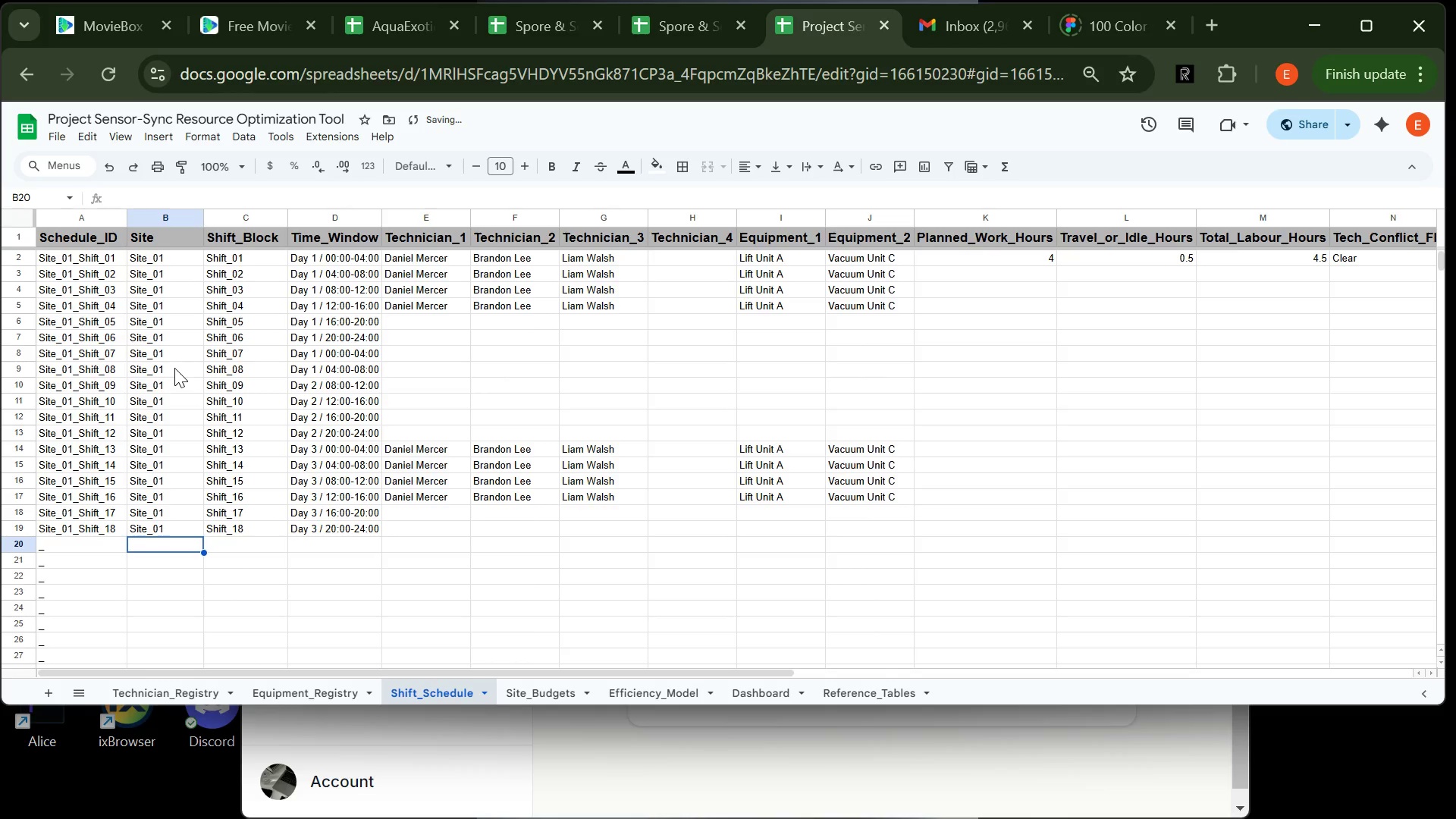 
type(Site_01)
key(Tab)
type(Shift_19)
key(Tab)
type(Day 4 / 00:00-04:00)
 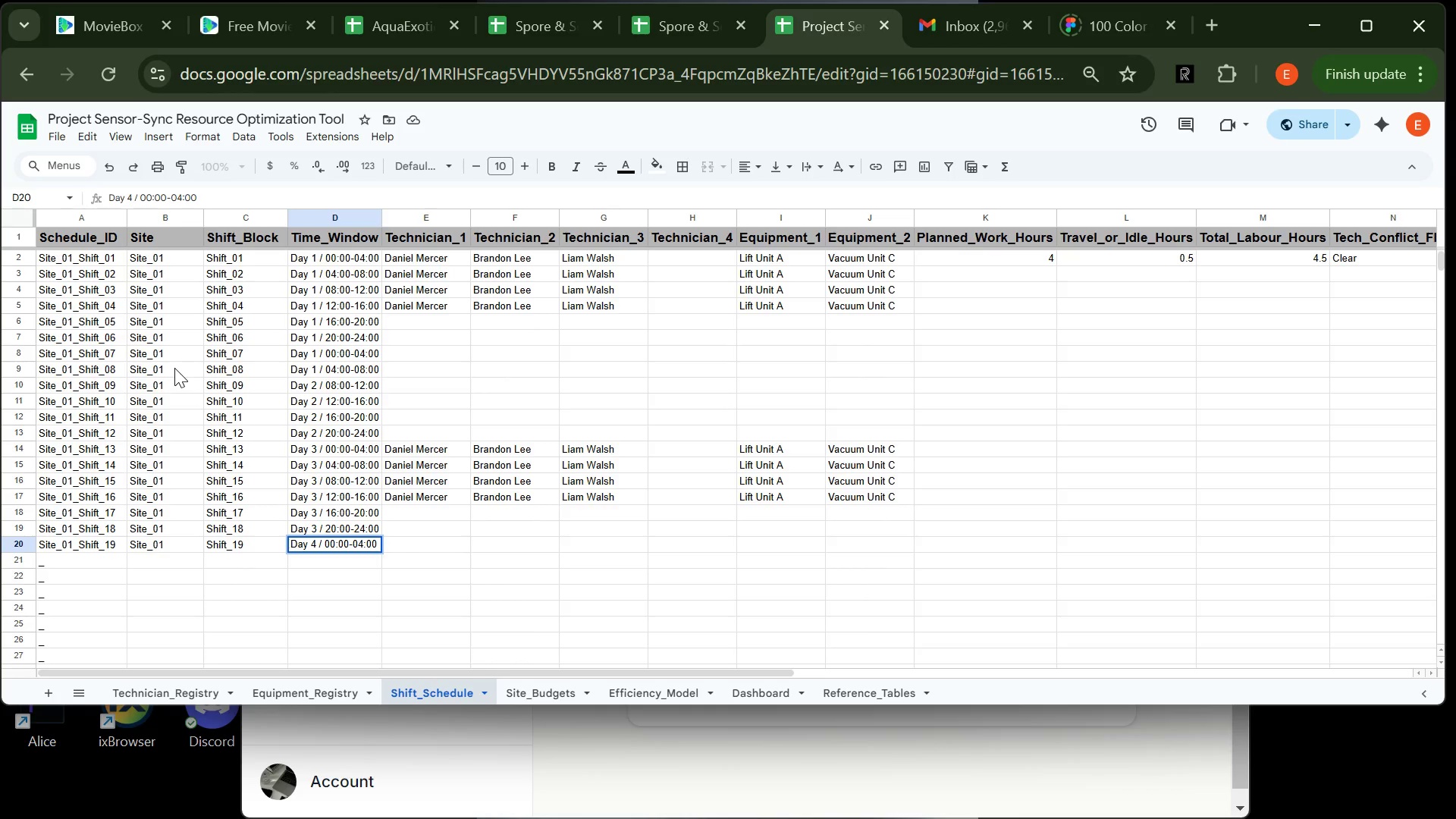 
key(Enter)
 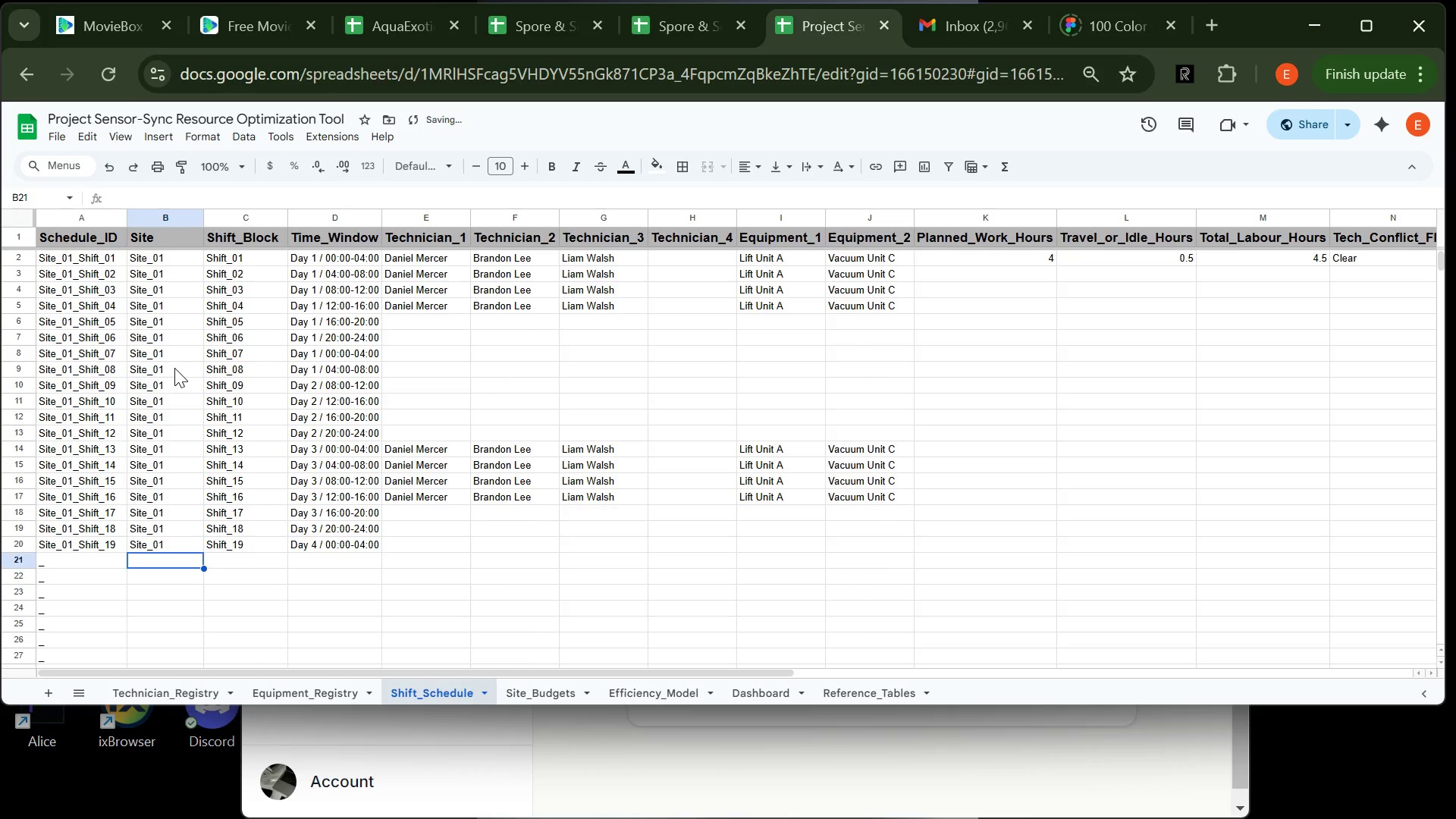 
type(Site_01)
key(Tab)
type(Shift_20Day 4 / 04:00-08-00)
 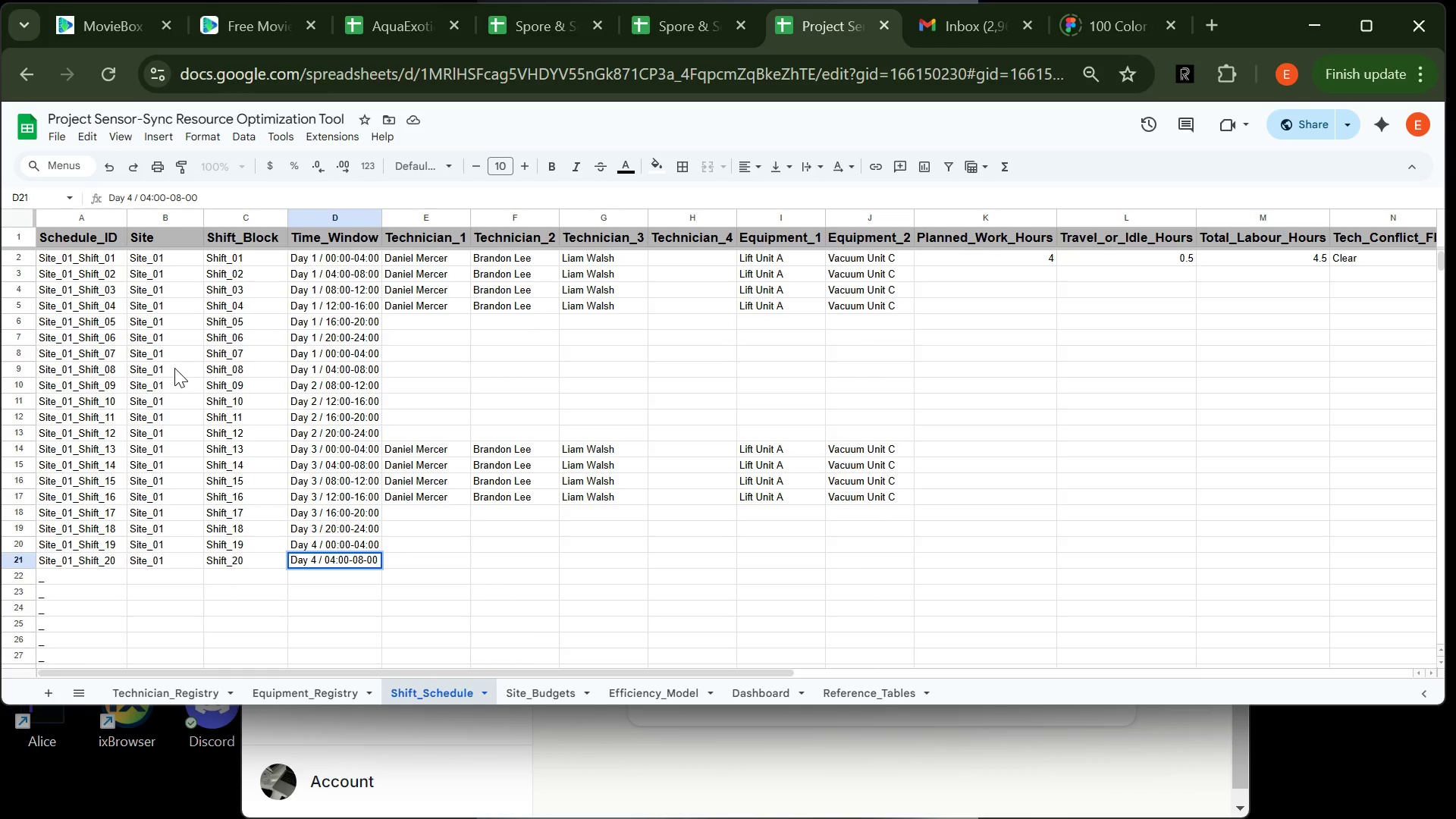 
key(Enter)
 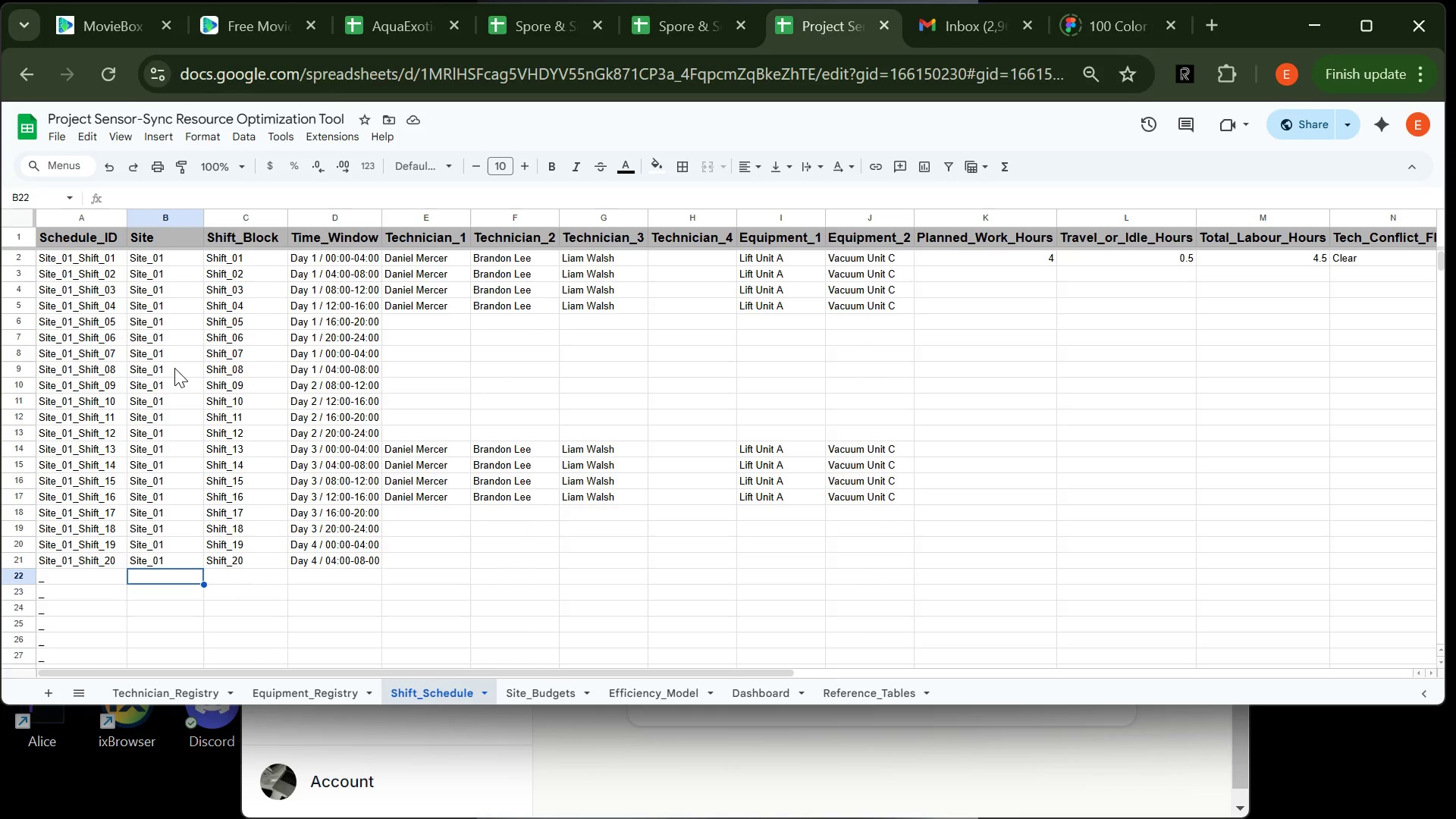 
wait(28.81)
 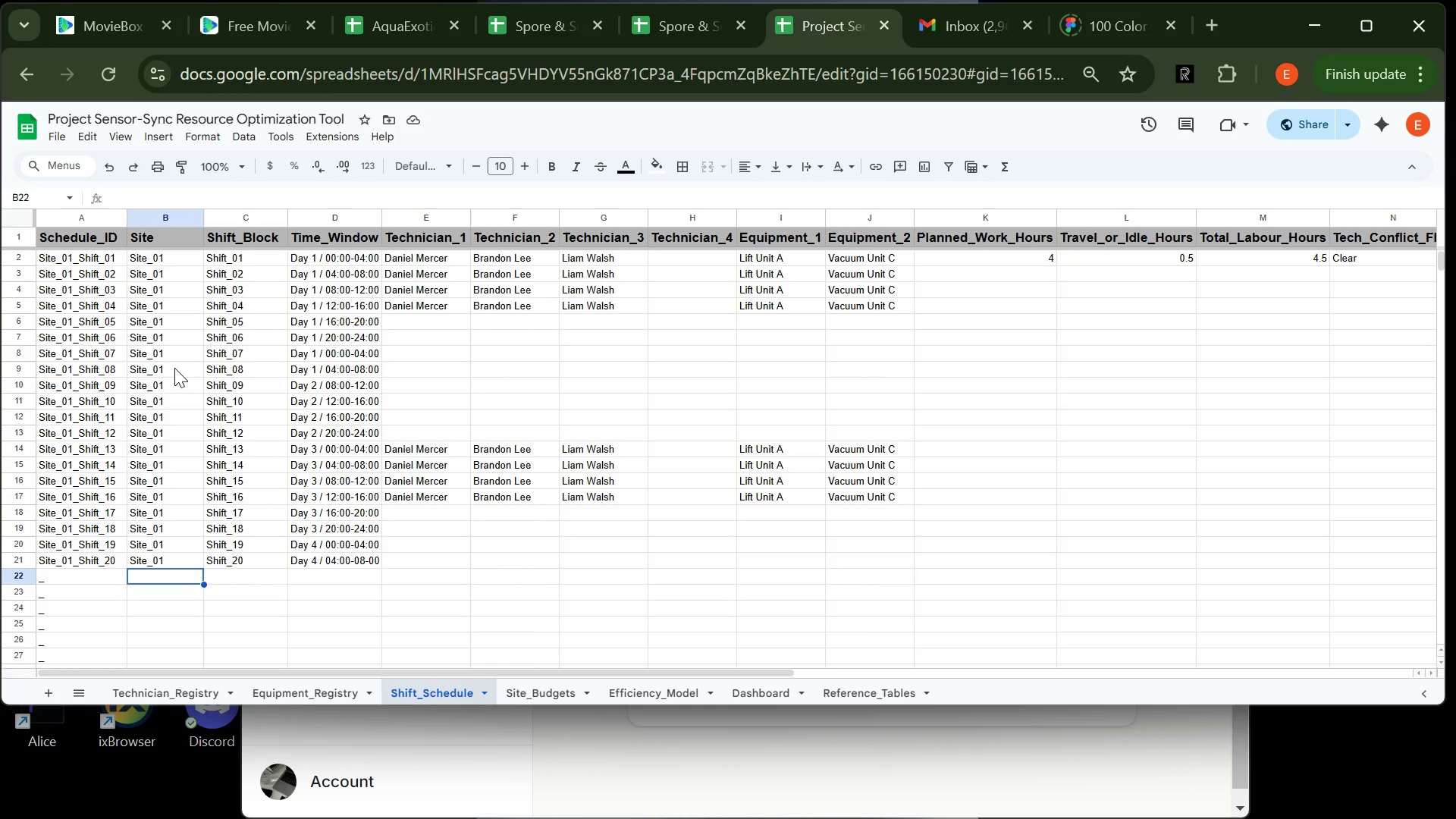 
type(Site_01)
key(Tab)
type(Shift_21)
key(Tab)
type(Day 4 / 08:00-12:00)
 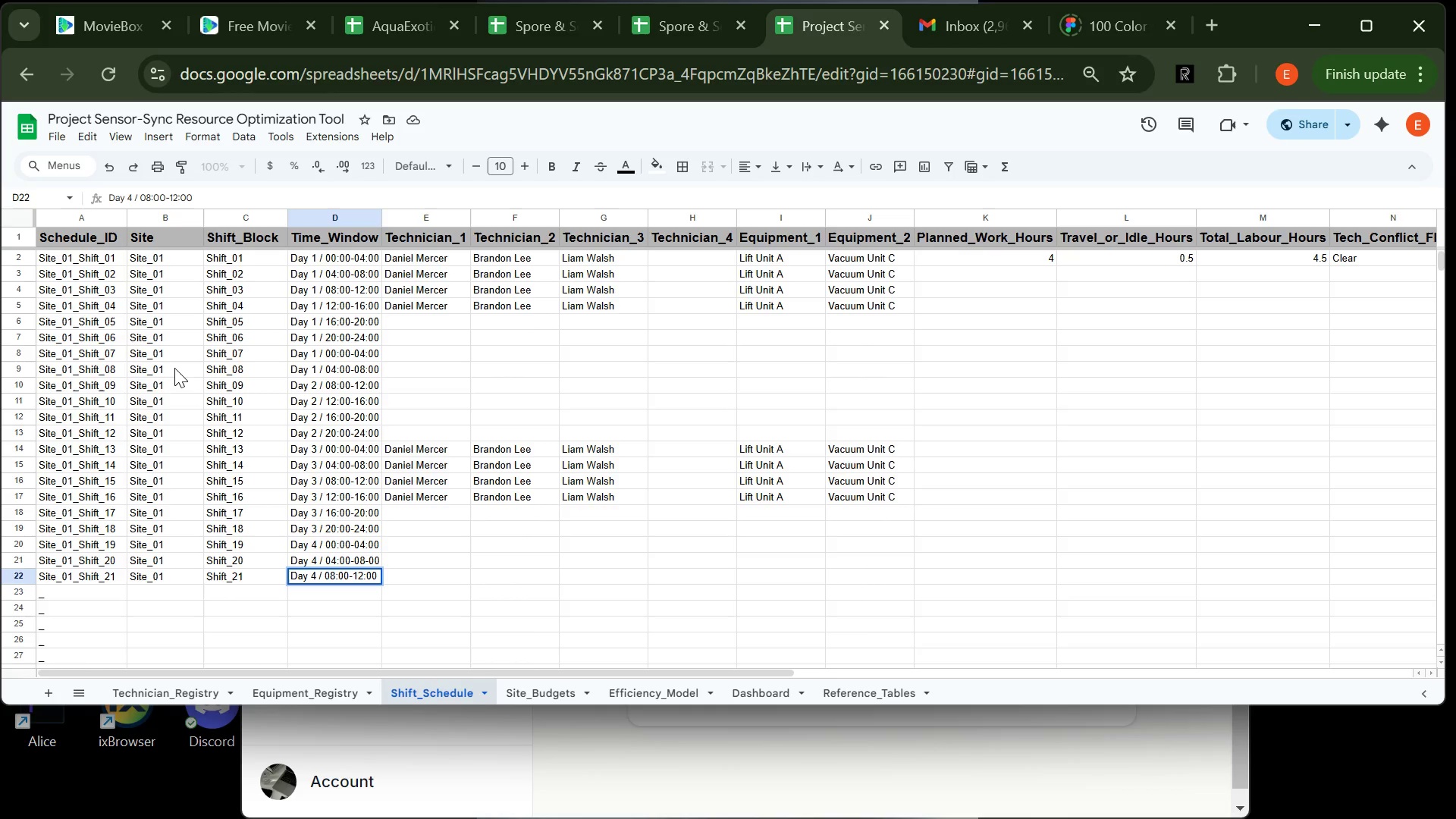 
key(Enter)
 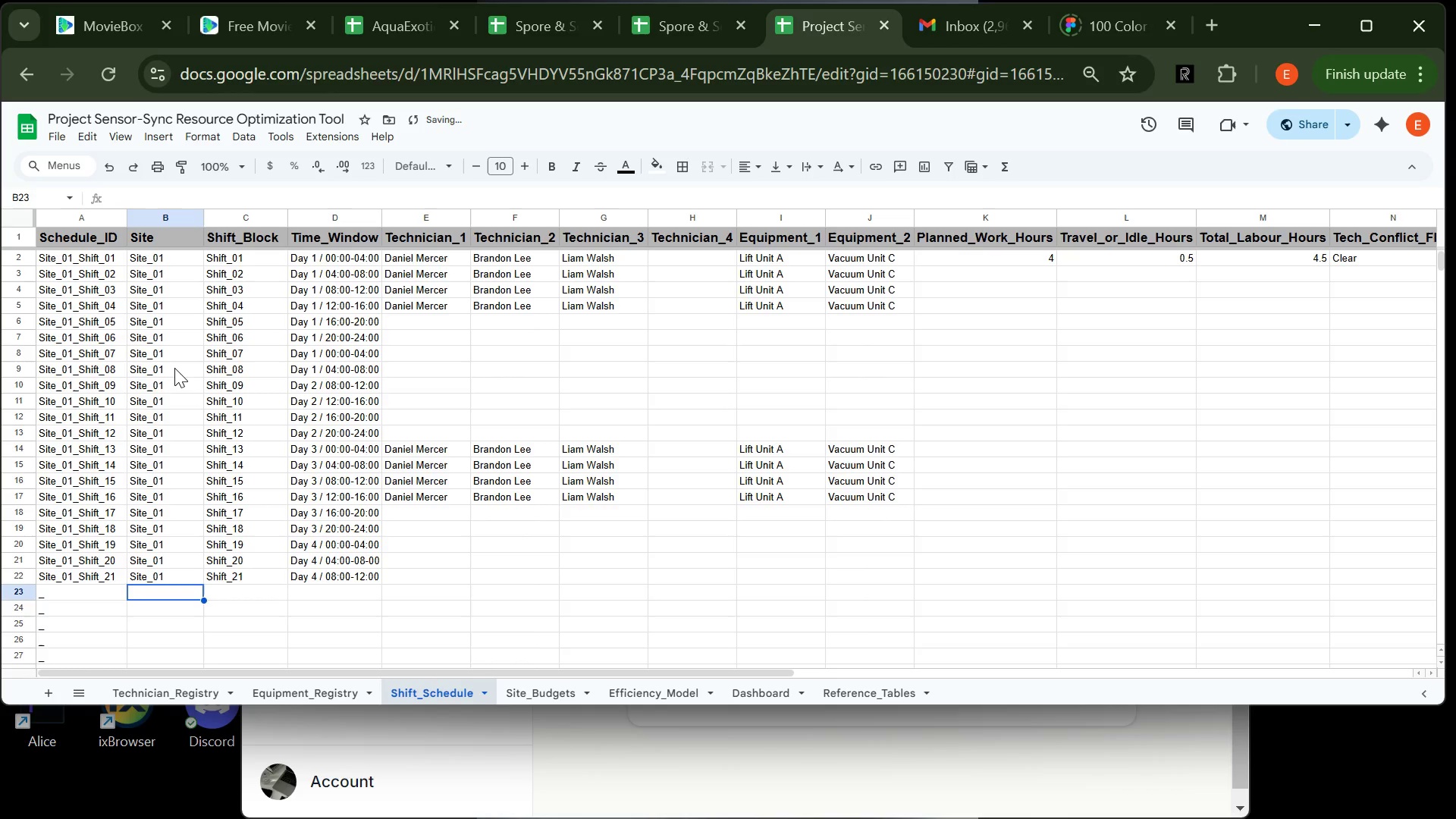 
type(Sir)
key(Backspace)
type(te_01)
key(Tab)
type(Shift)
 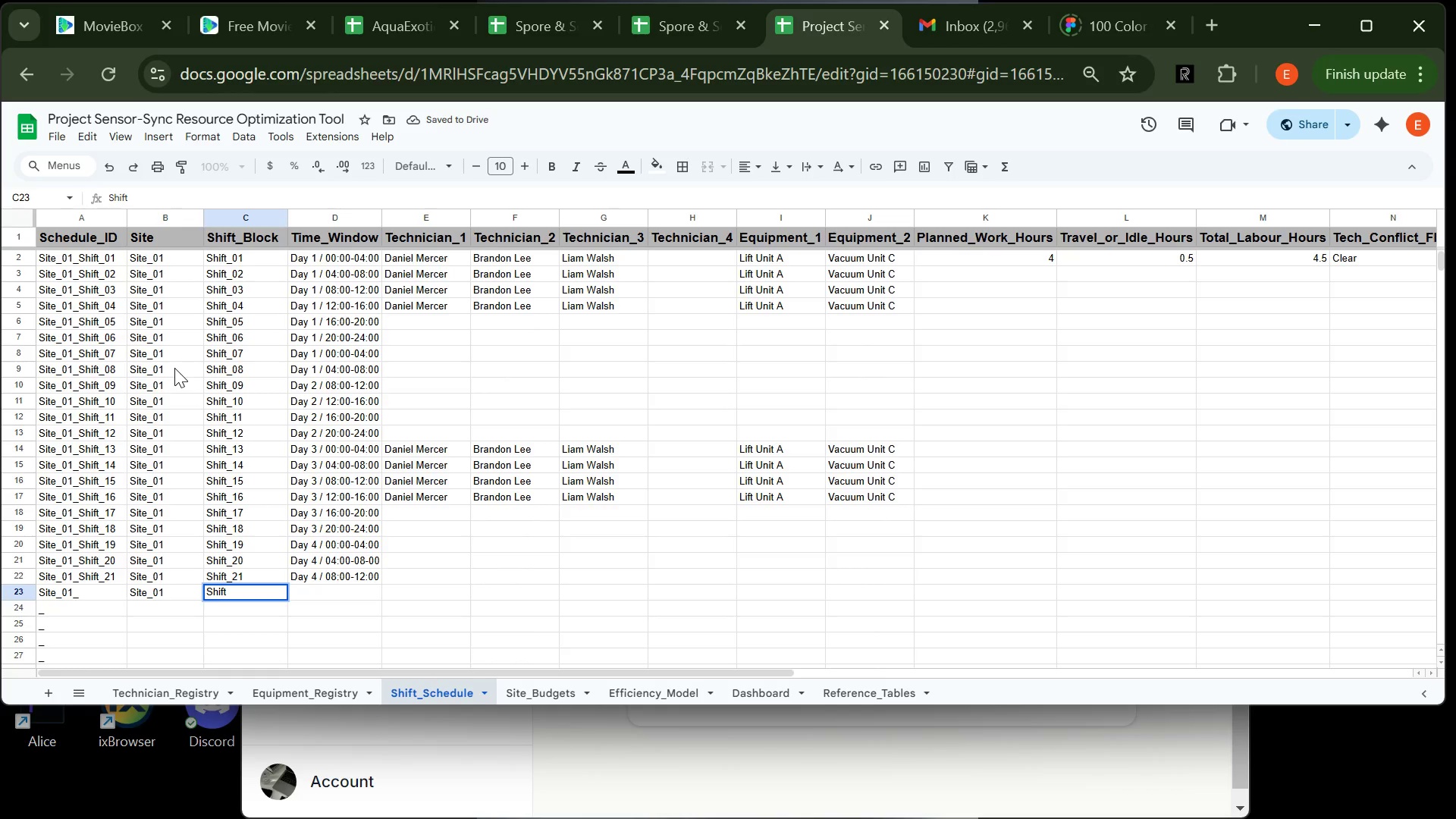 
type(_22)
key(Tab)
type(Day 4 / 12:00-16:00)
 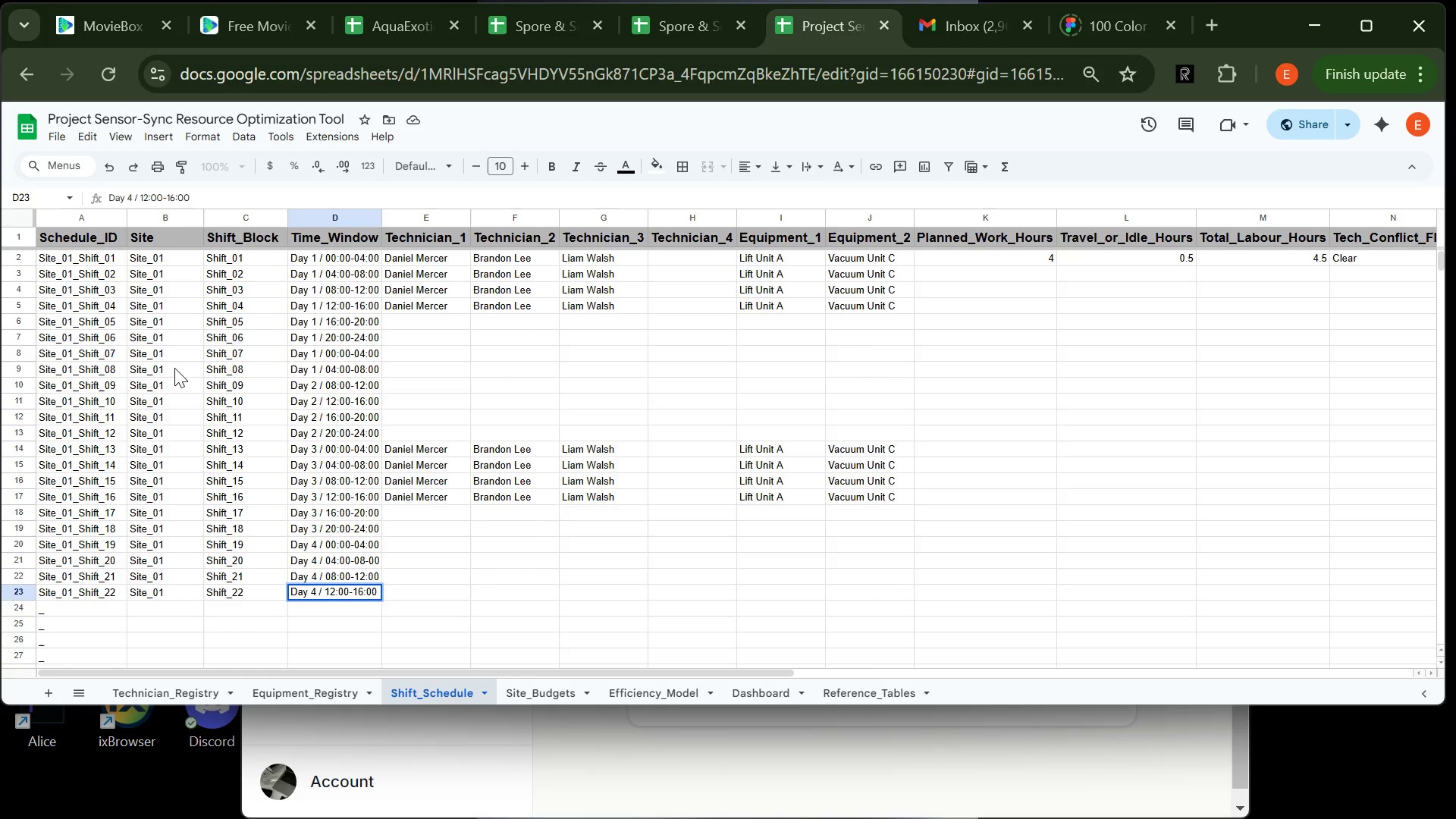 
key(Enter)
 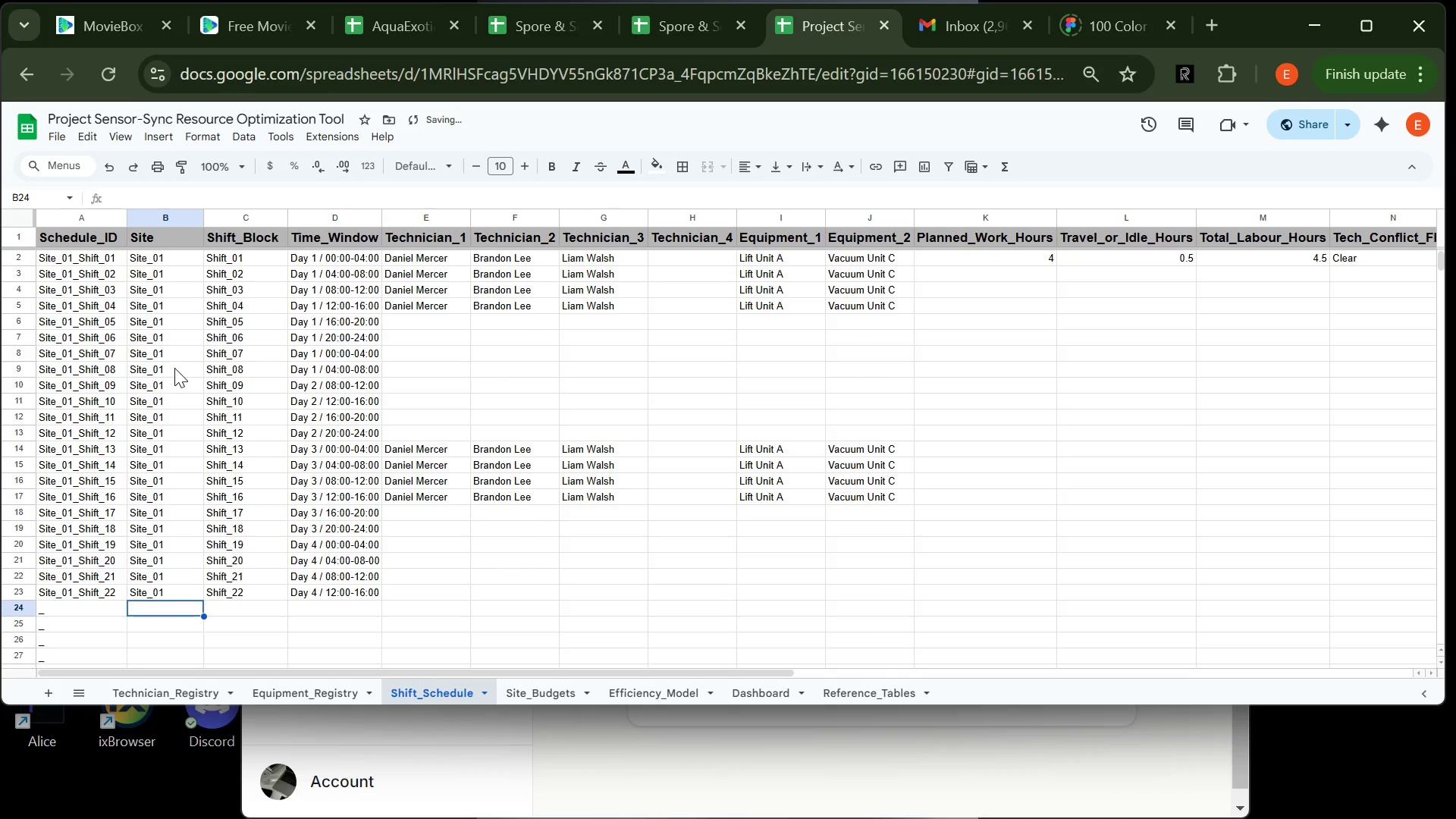 
type(Site_01)
key(Tab)
type(SHift)
key(Backspace)
key(Backspace)
key(Backspace)
key(Backspace)
type(hift_23)
key(Tab)
type(Day 4 / 16:00-20:00)
 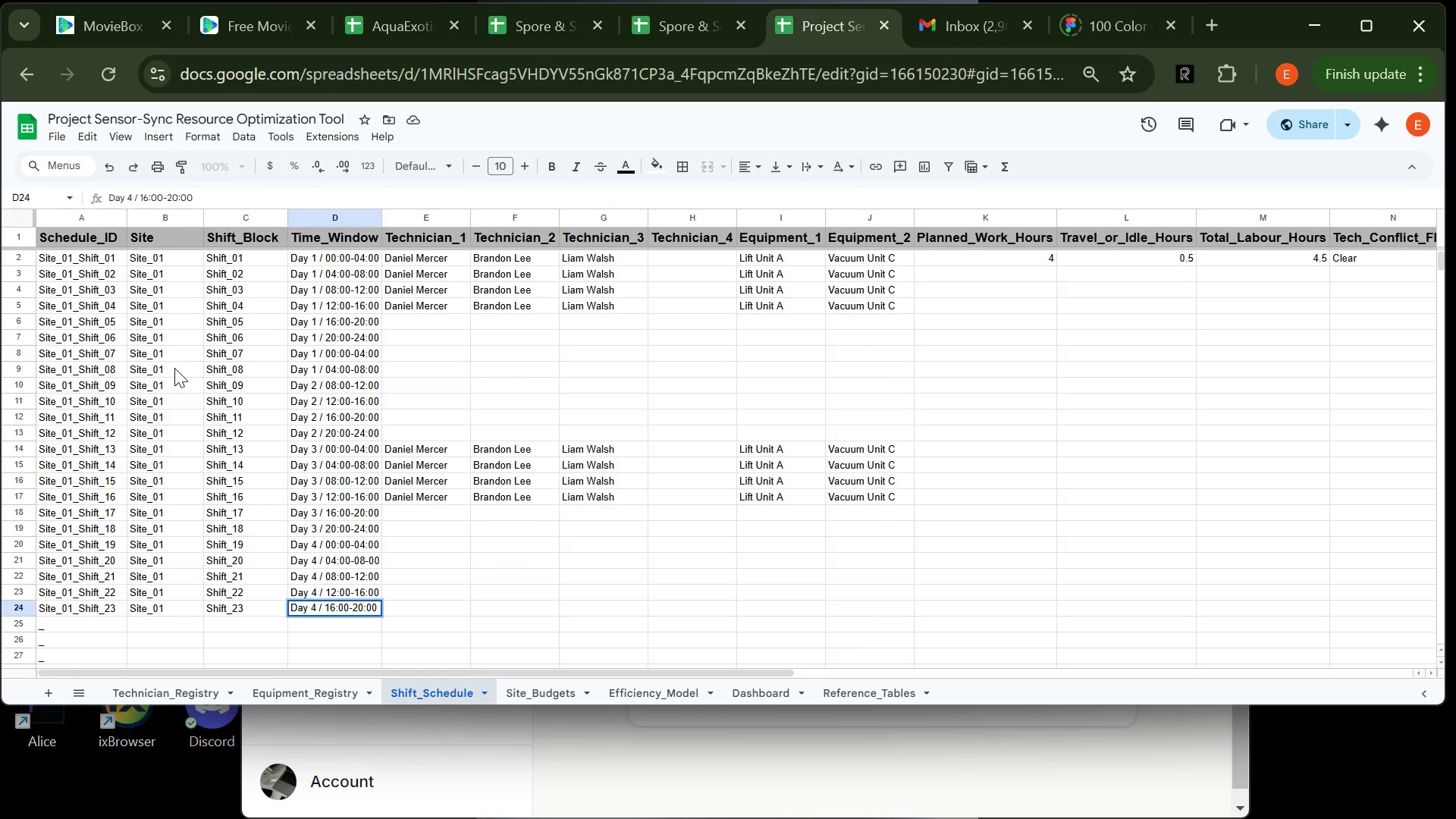 
key(Enter)
 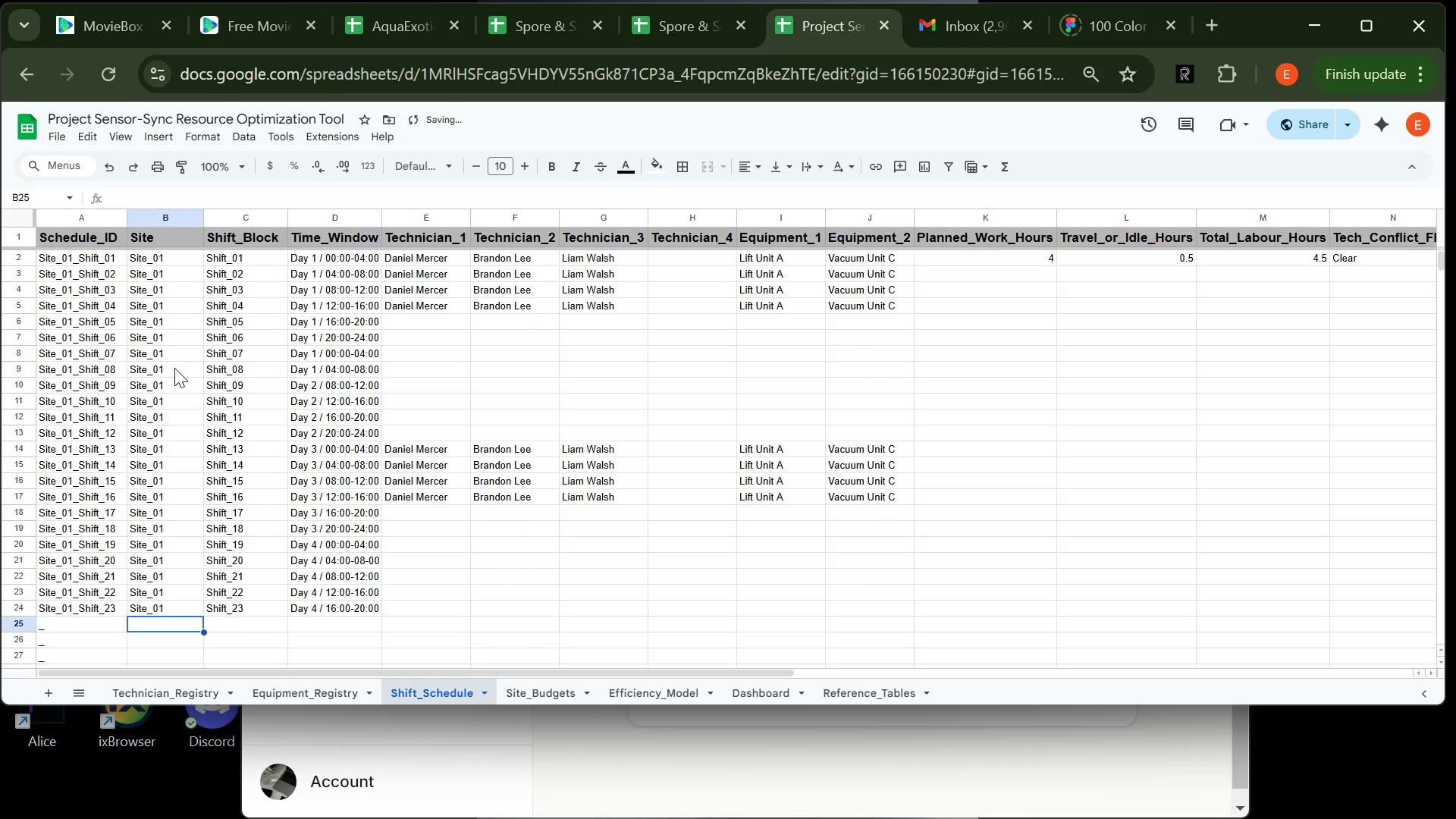 
type(Site_01)
key(Tab)
type(Shift)
 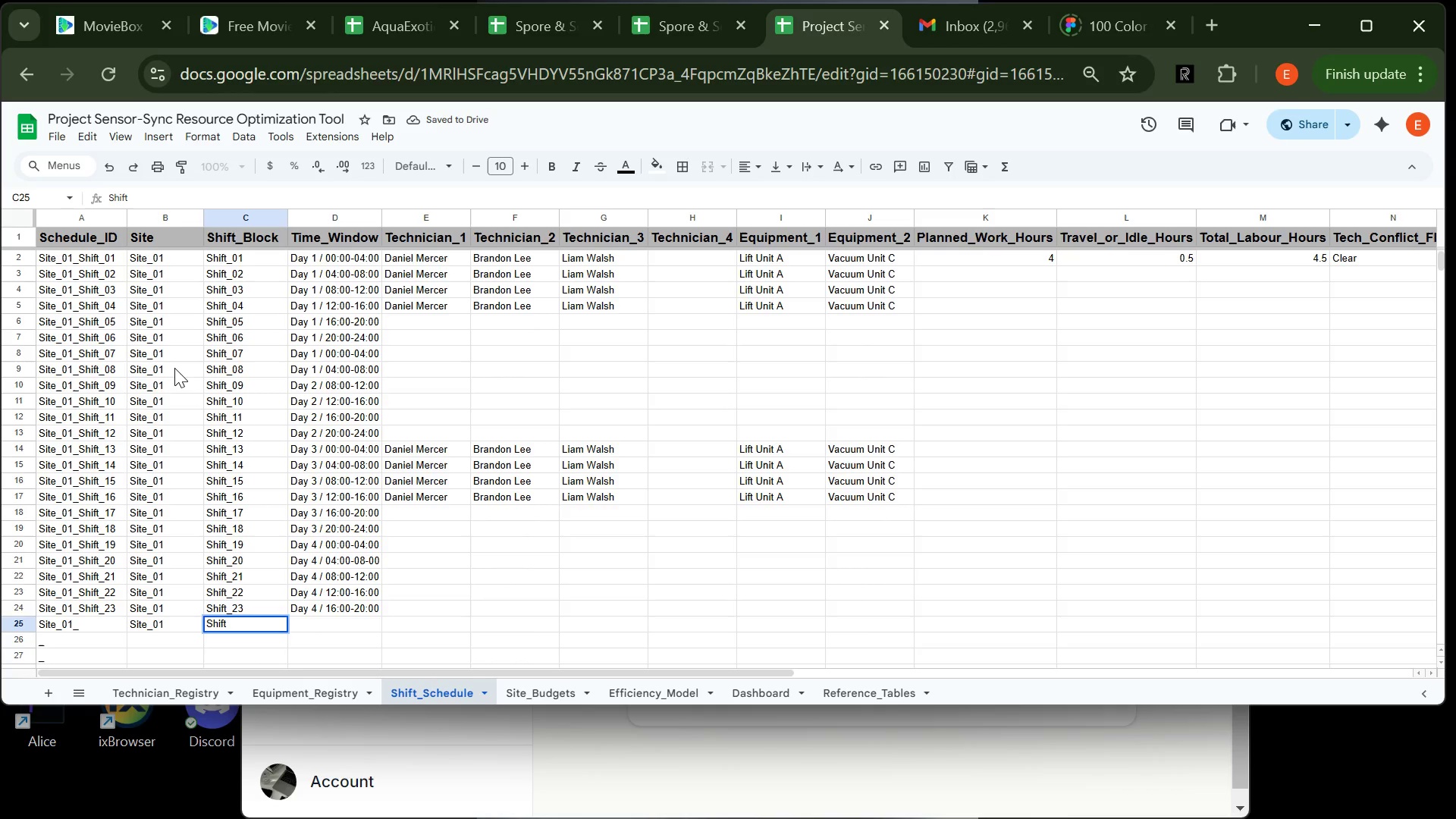 
type(_24)
key(Tab)
type(Day 4 / 20:00-24:00)
 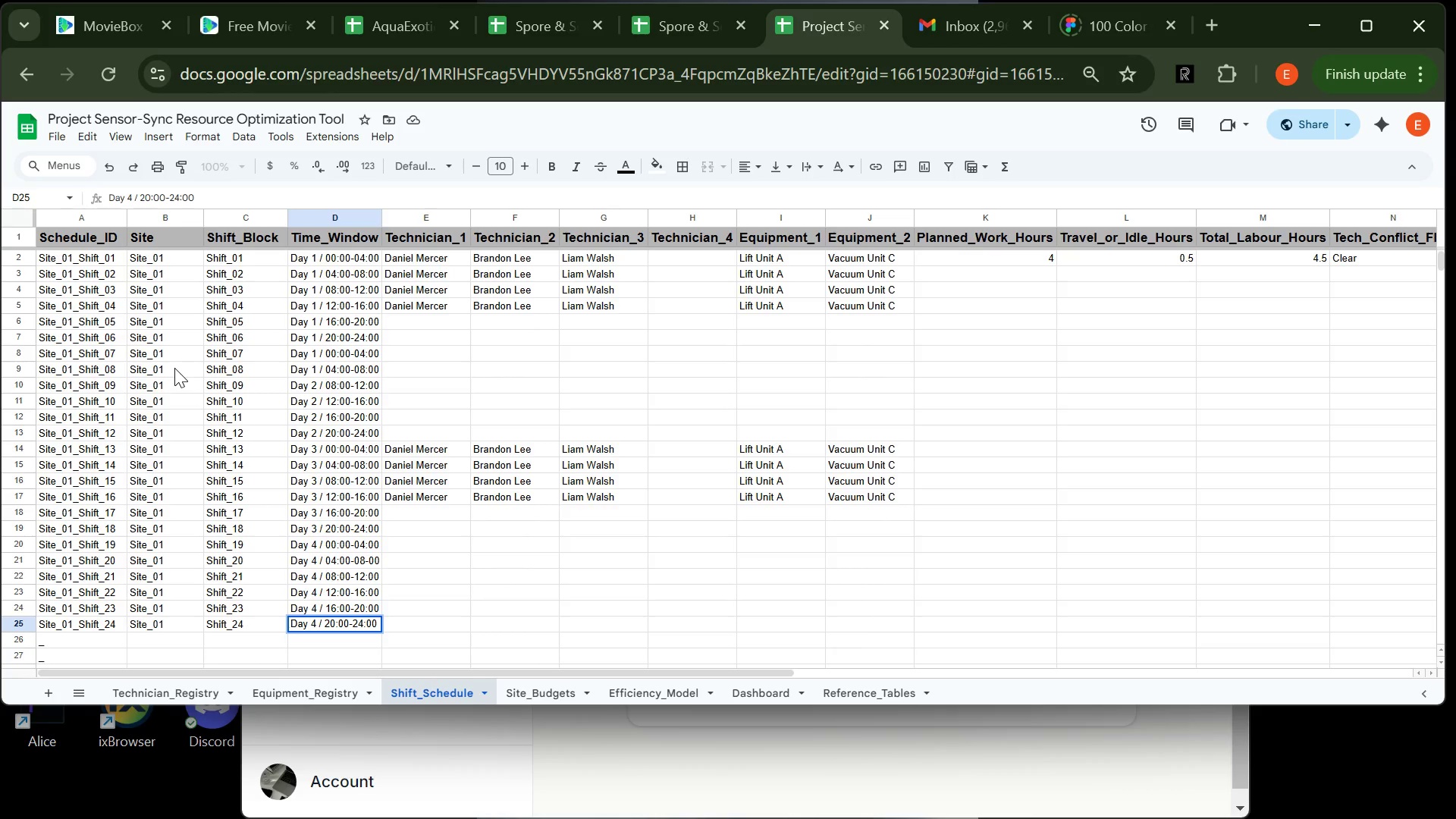 
key(Enter)
 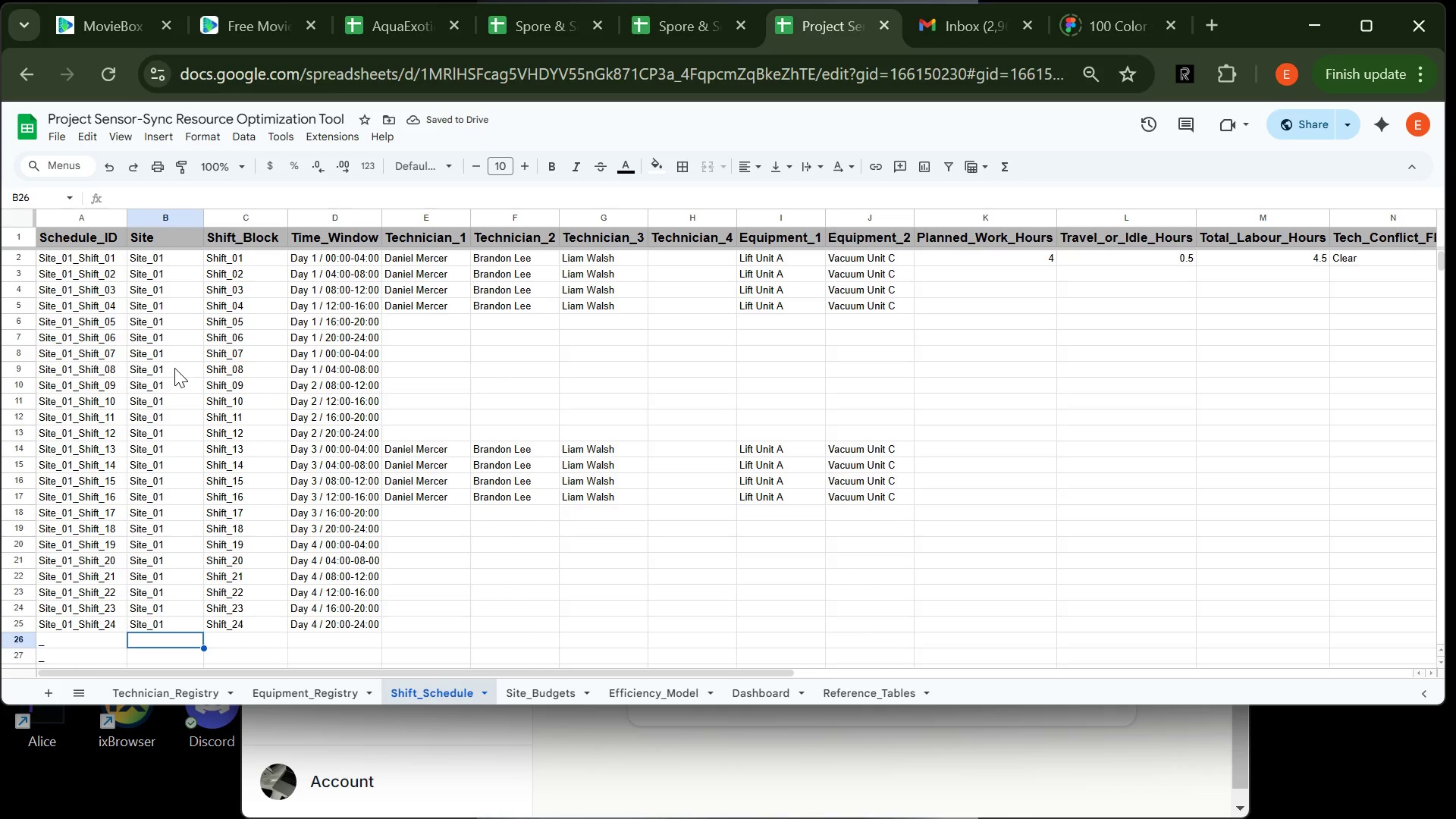 
type(Site_02)
key(Tab)
 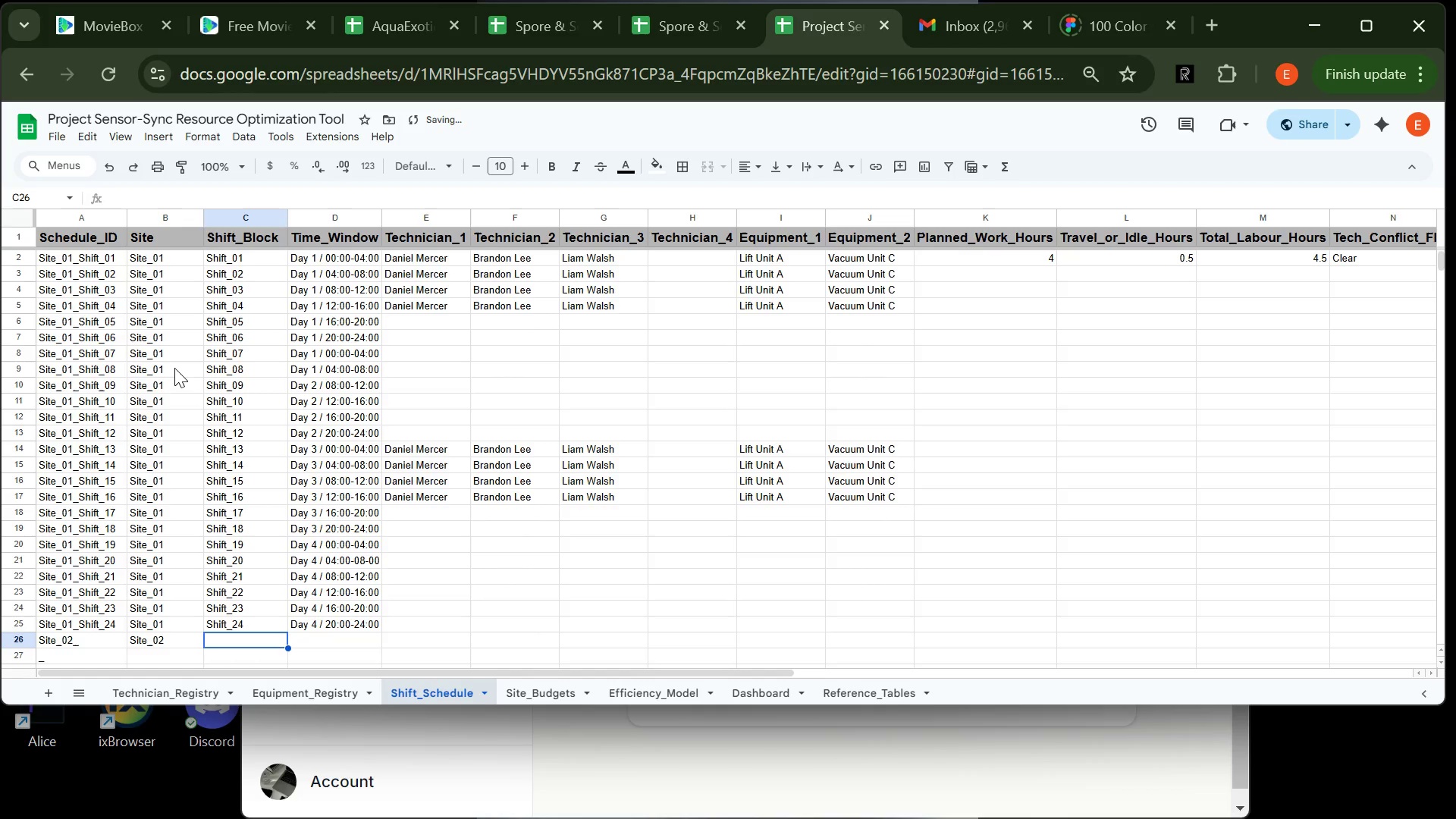 
wait(7.52)
 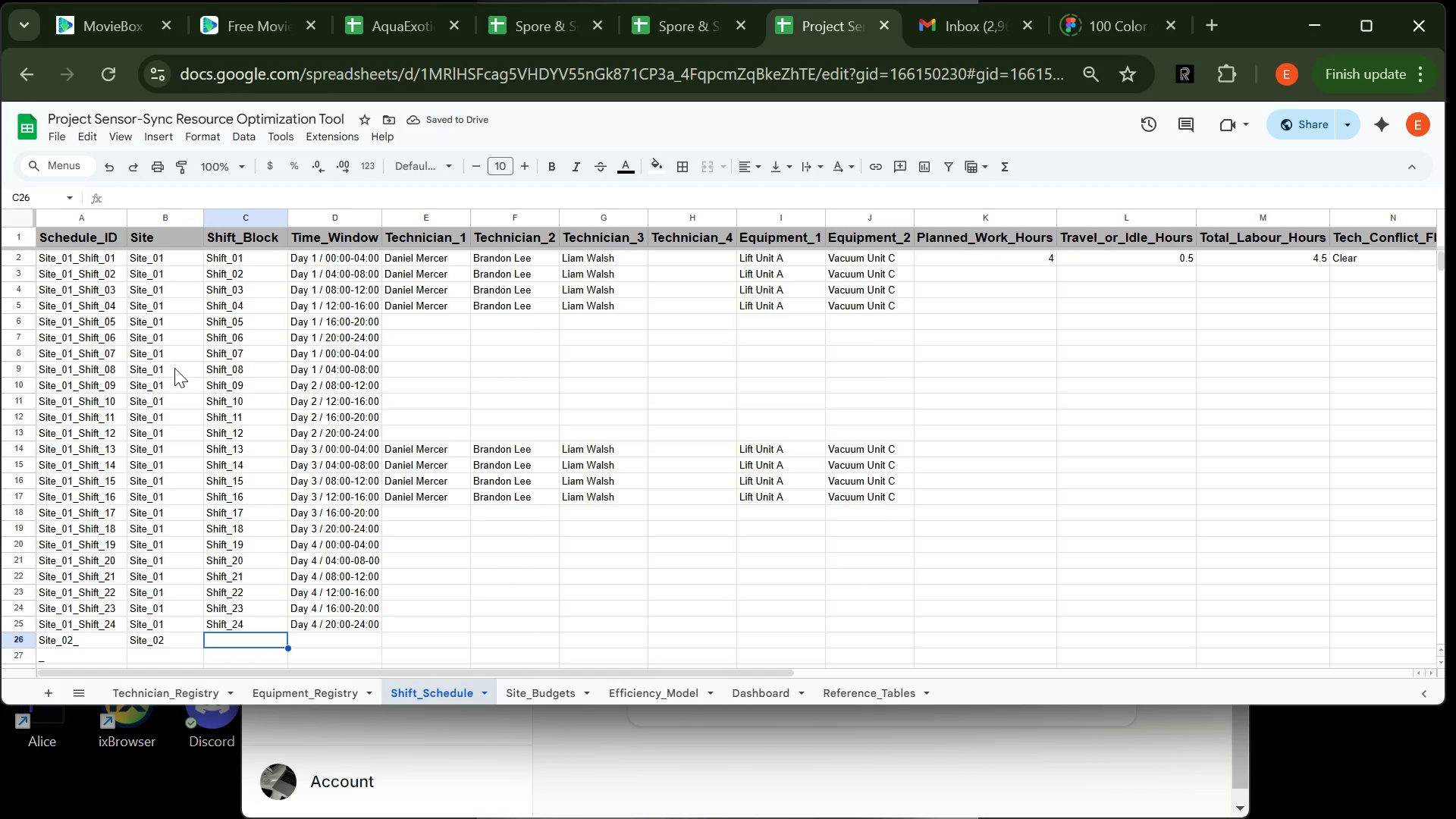 
type(Shiftt)
key(Backspace)
key(Backspace)
key(Backspace)
type(ft_02)
key(Tab)
 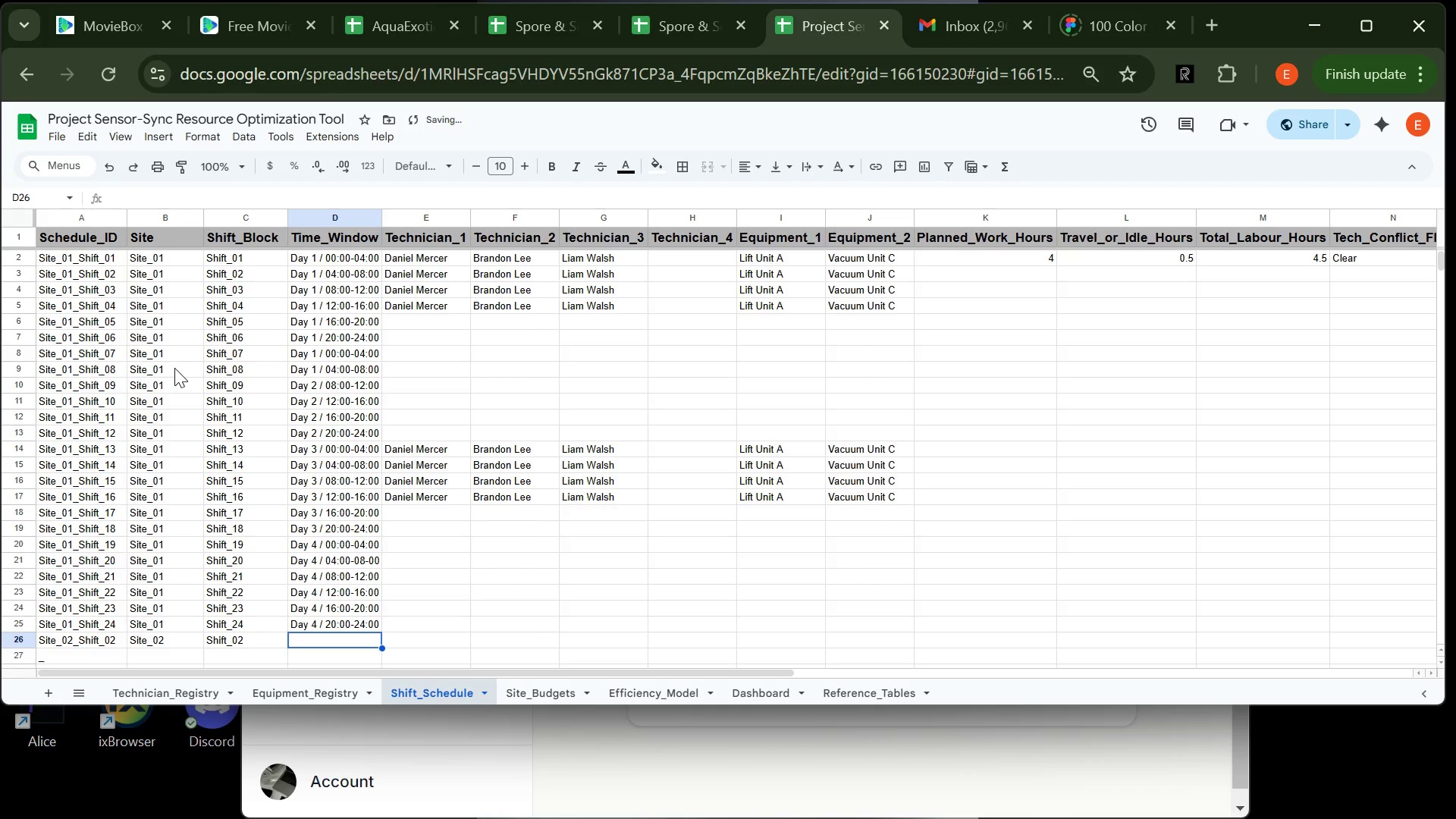 
wait(9.92)
 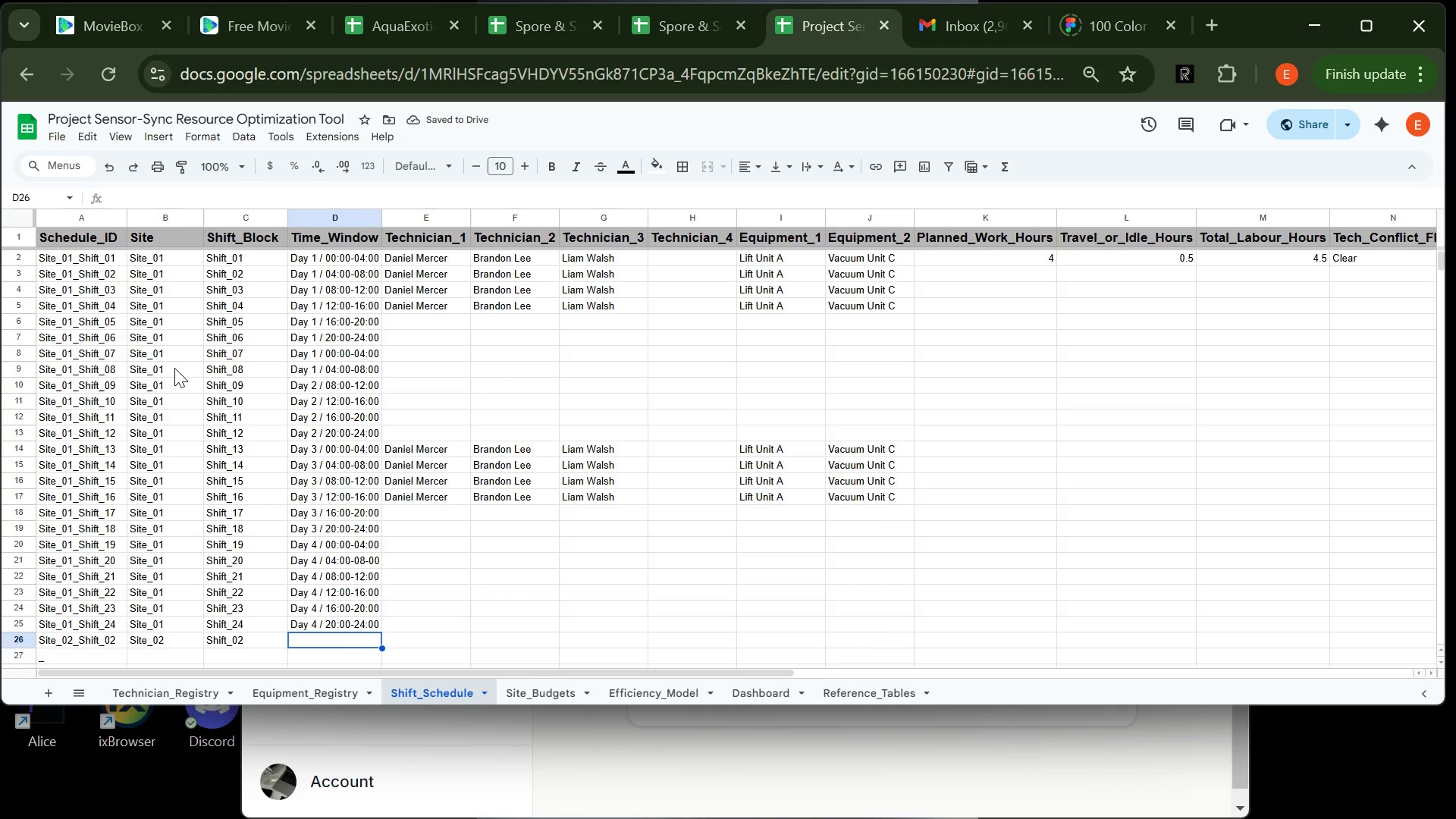 
type(Day 1 / )
 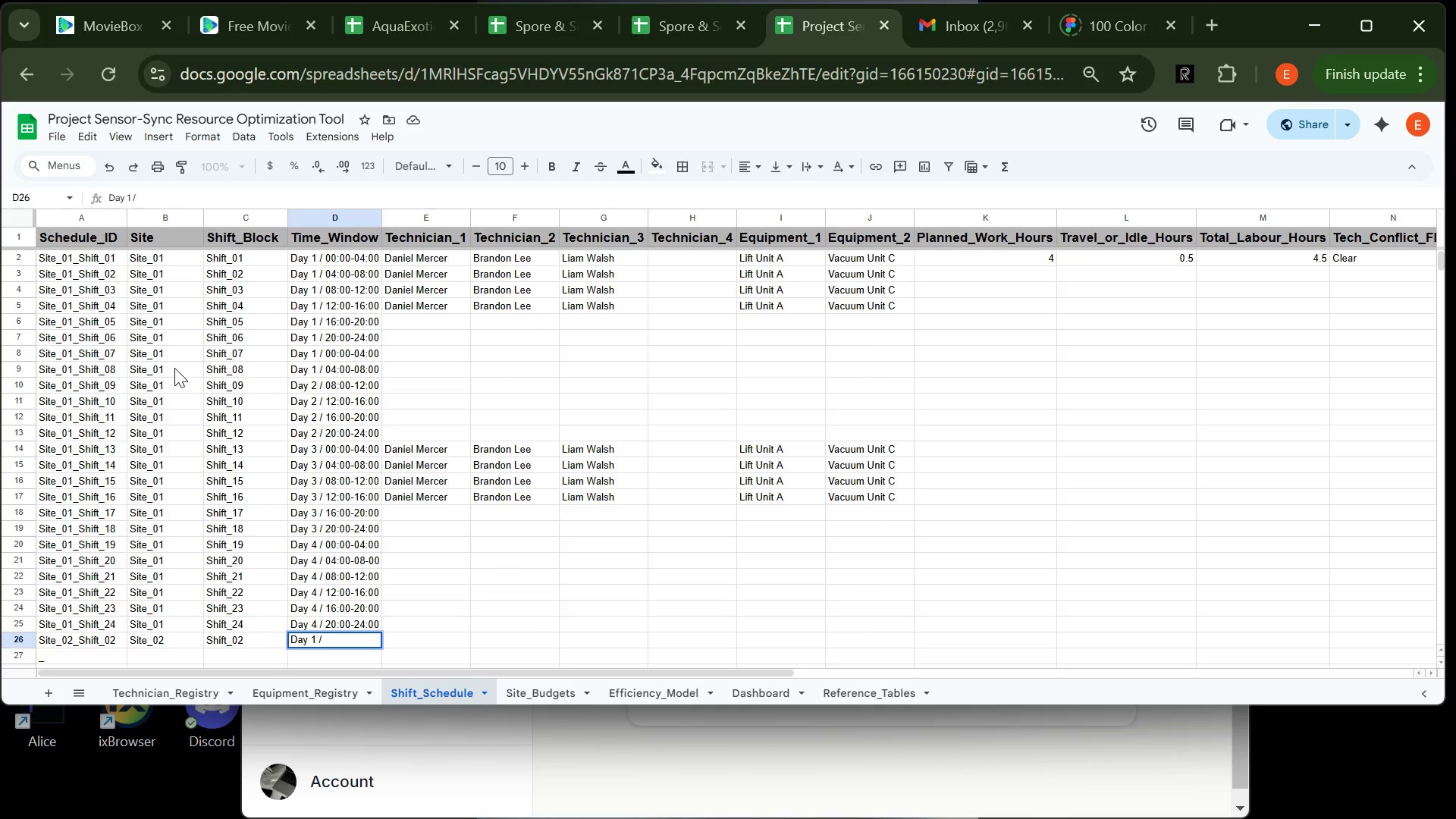 
type(00:00-04)
key(Tab)
type(Daniel Mercer)
key(Tab)
 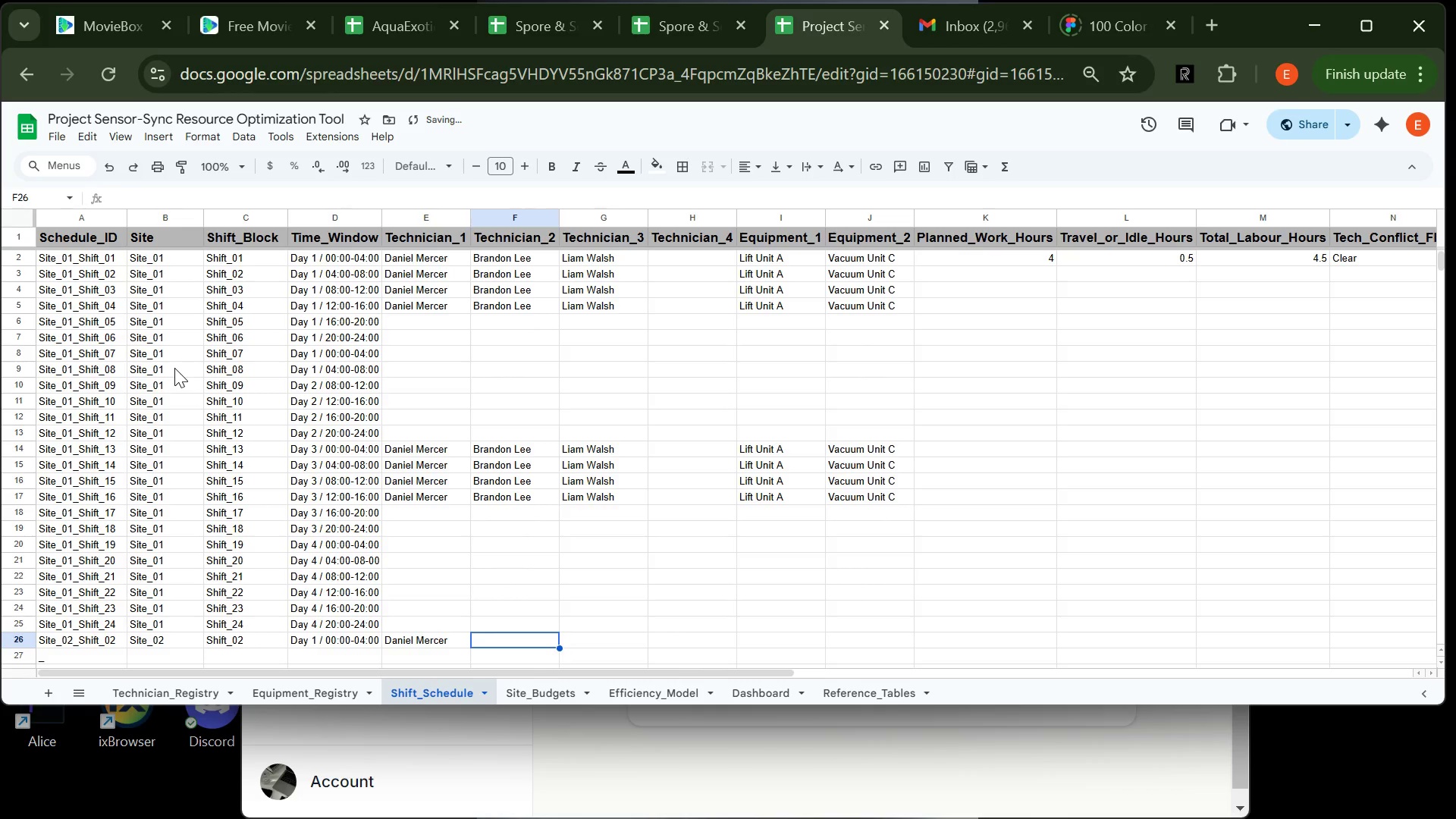 
type(Carlos Vega)
key(Tab)
type( Mia Carter)
key(Tab)
key(Tab)
type(Lift Unit A)
key(Tab)
 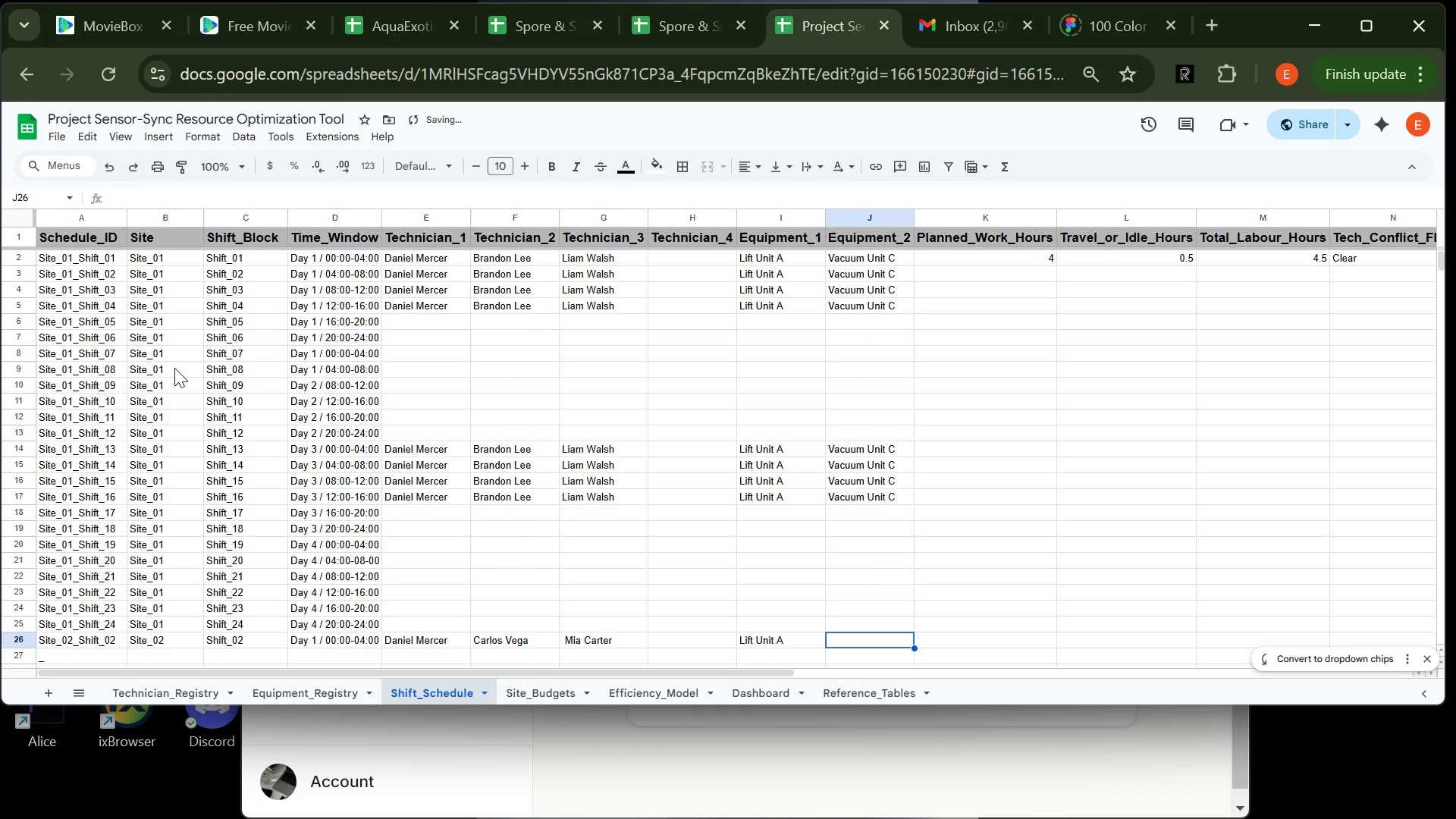 
wait(7.75)
 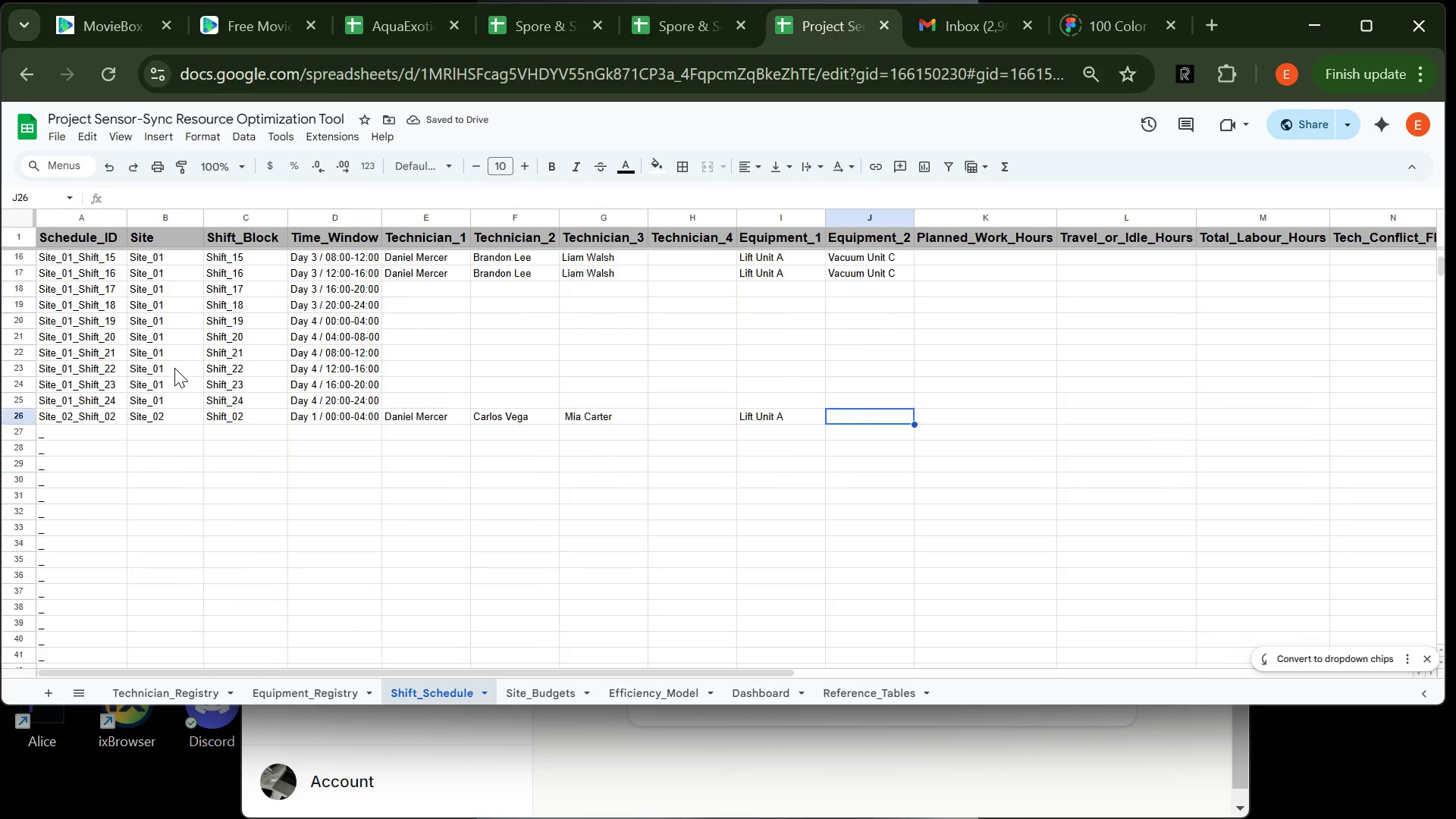 
type(Vacuum Unit D)
 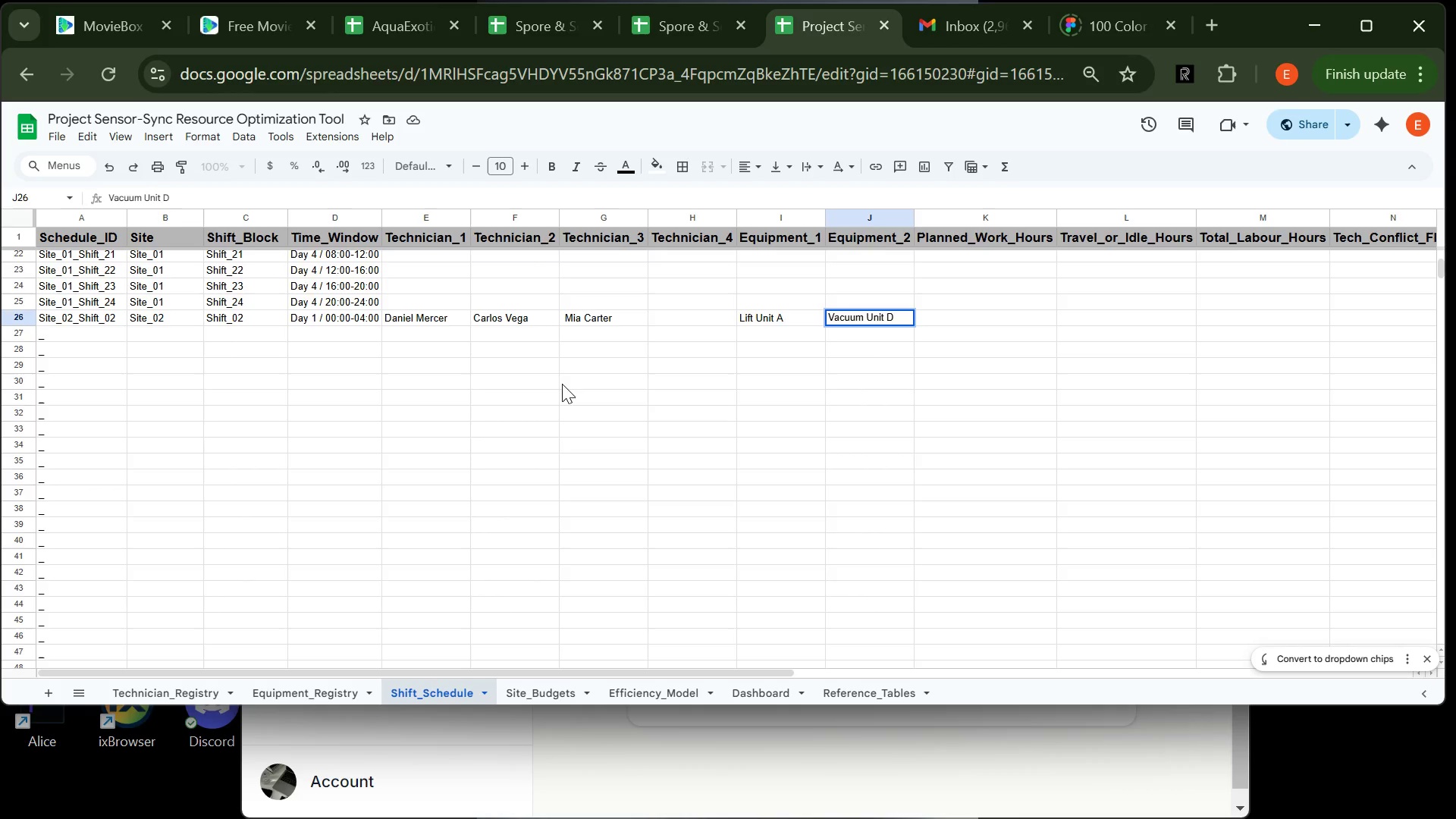 
key(Enter)
 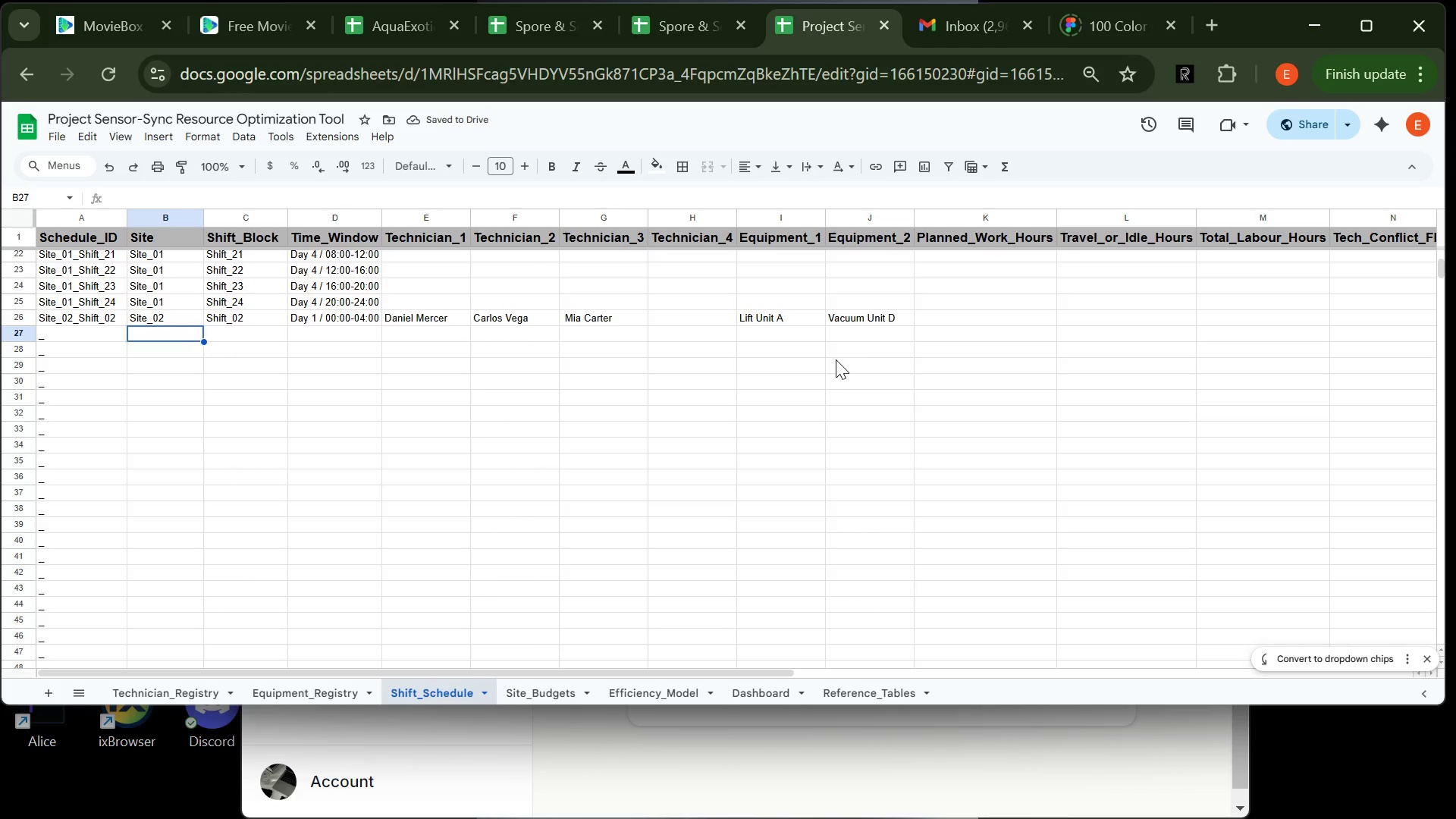 
wait(8.17)
 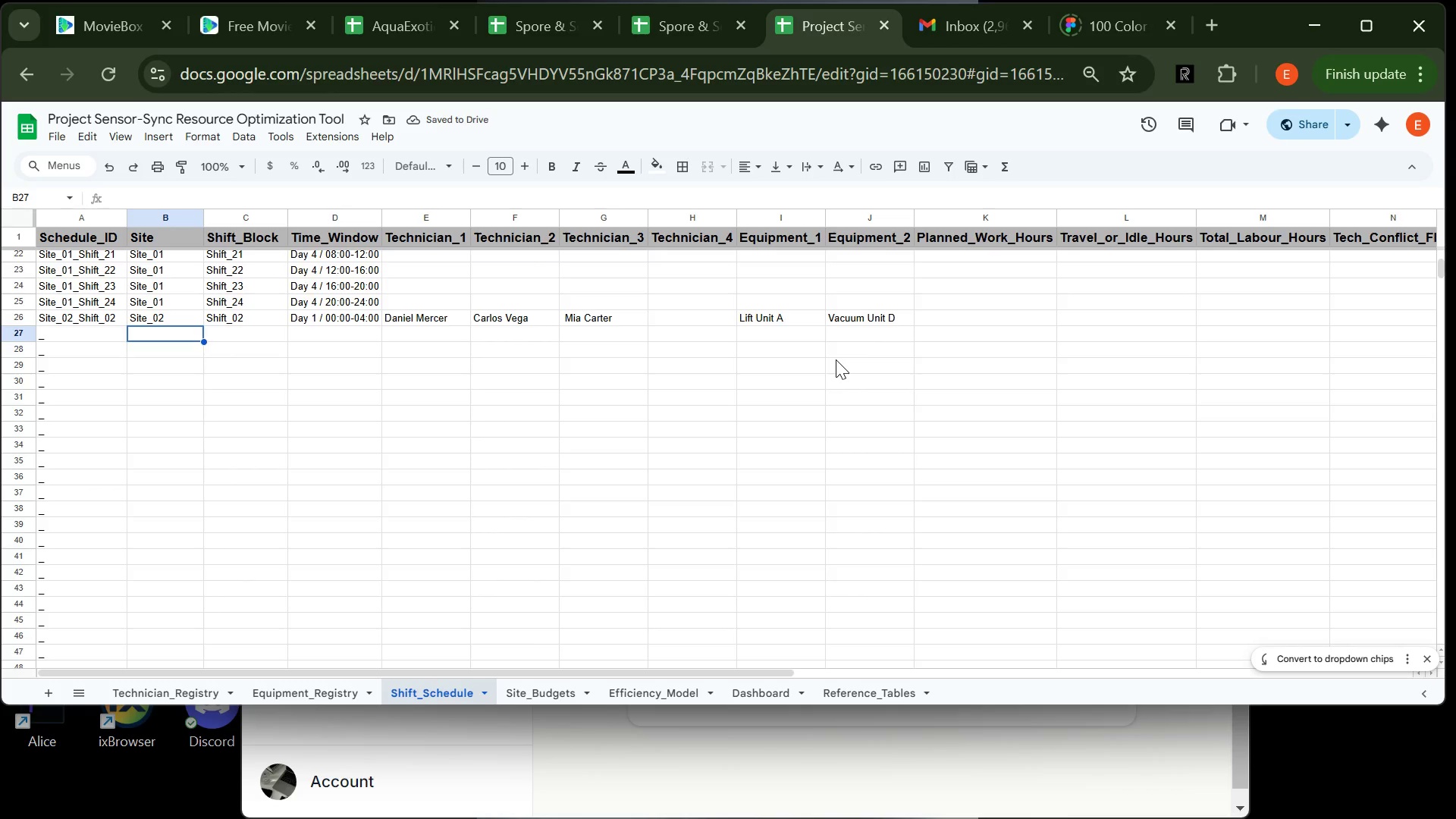 
left_click([989, 262])
 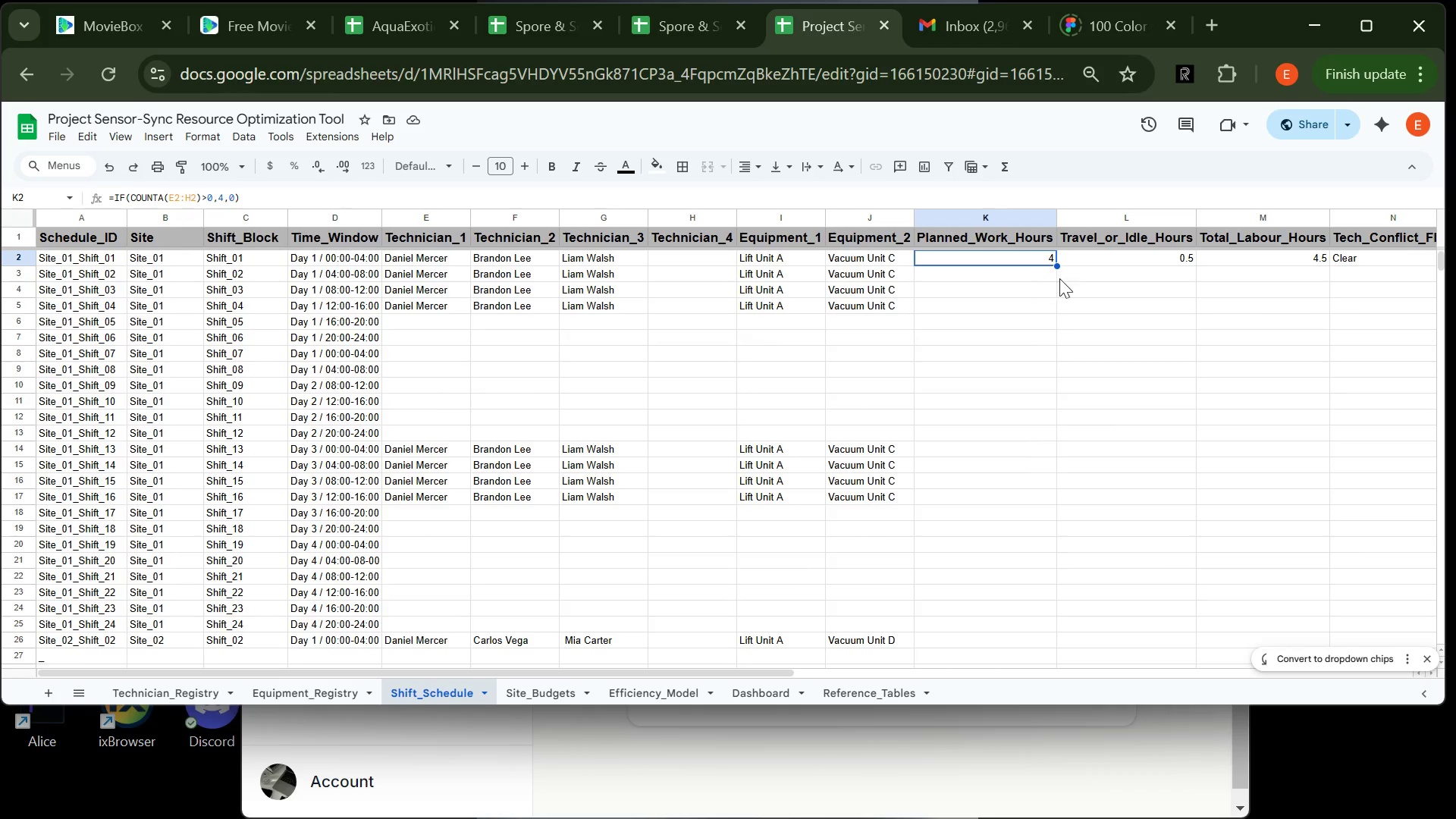 
left_click([1111, 266])
 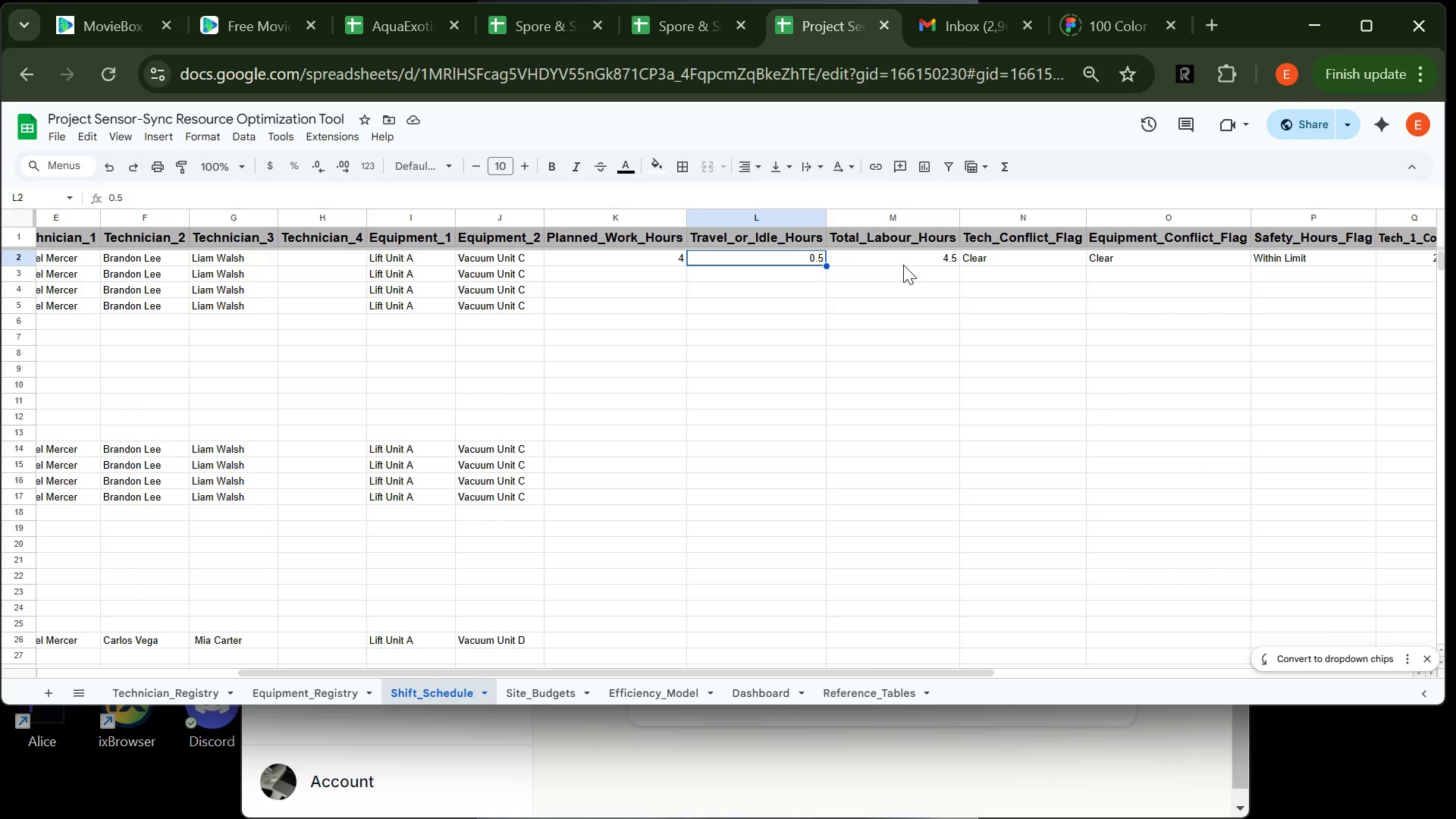 
wait(31.28)
 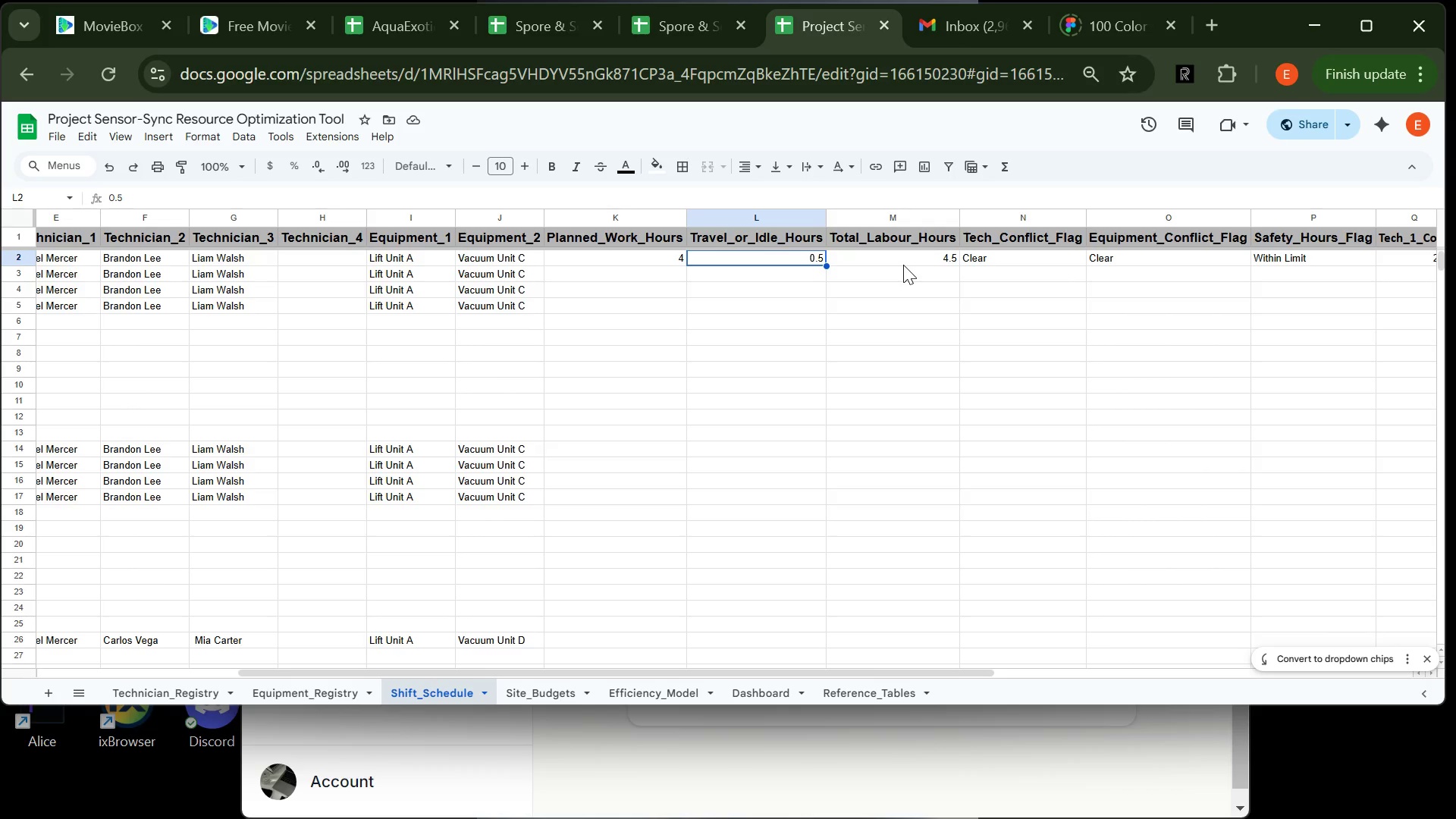 
left_click([622, 573])
 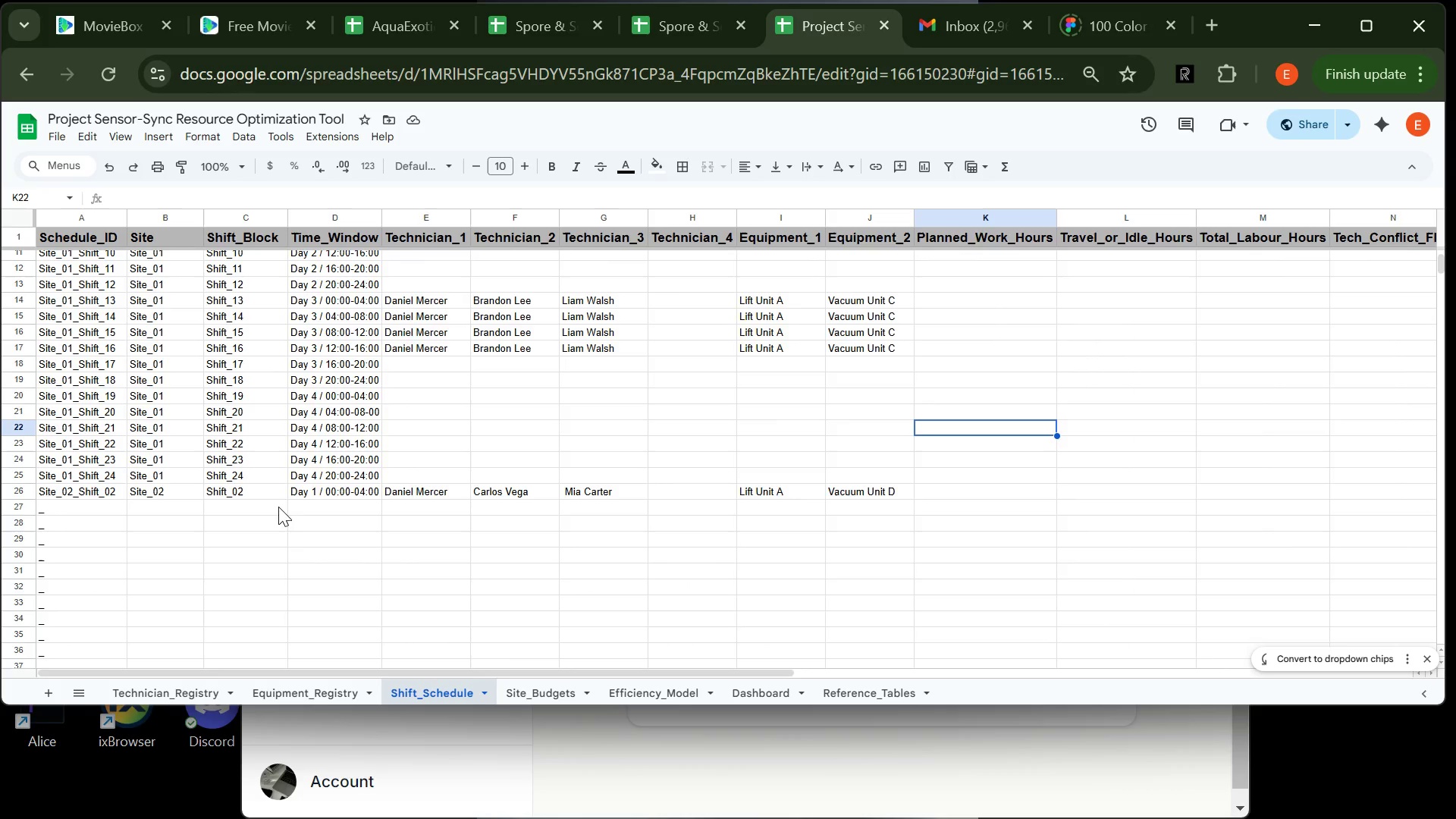 
wait(5.67)
 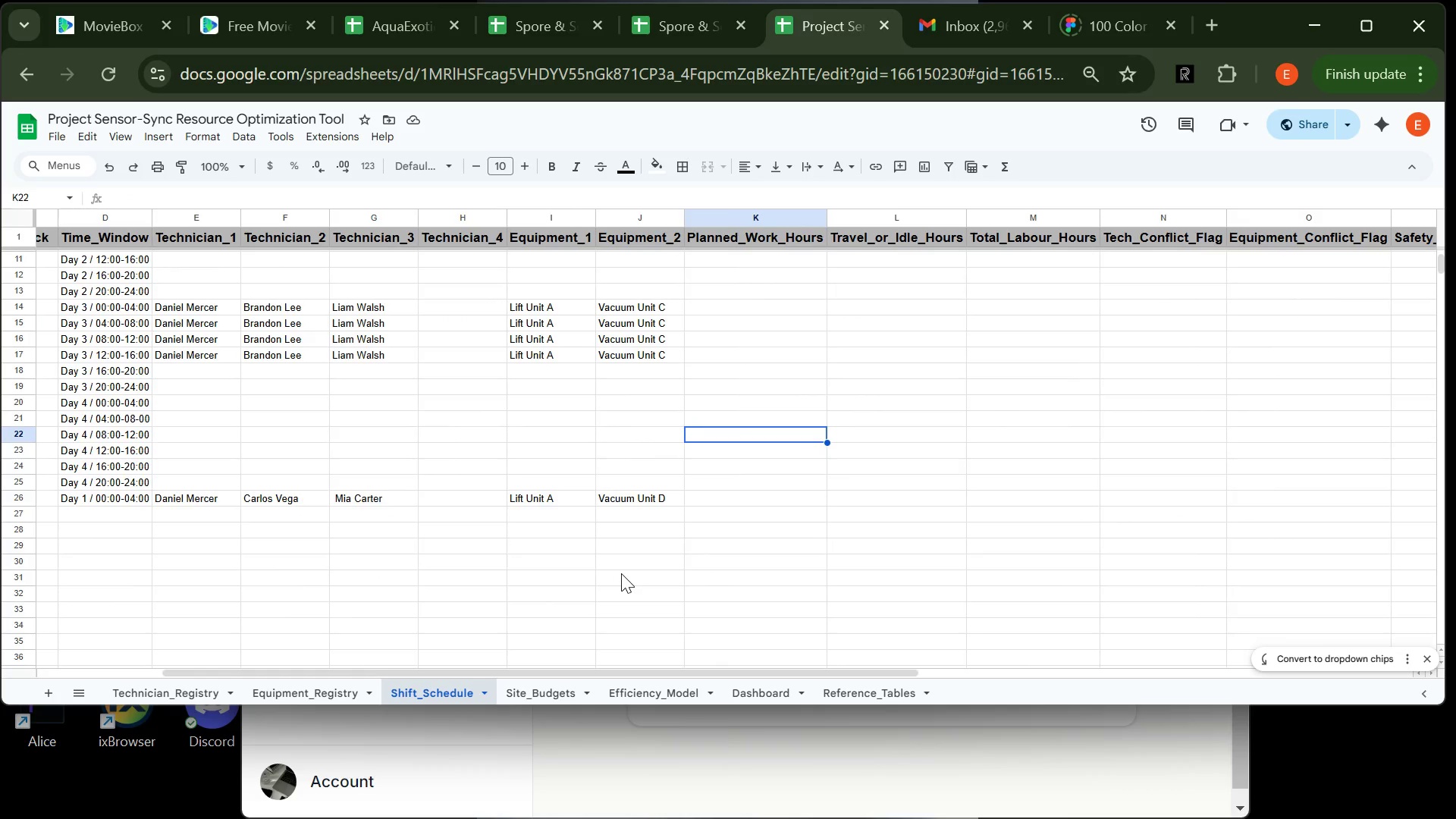 
left_click([150, 511])
 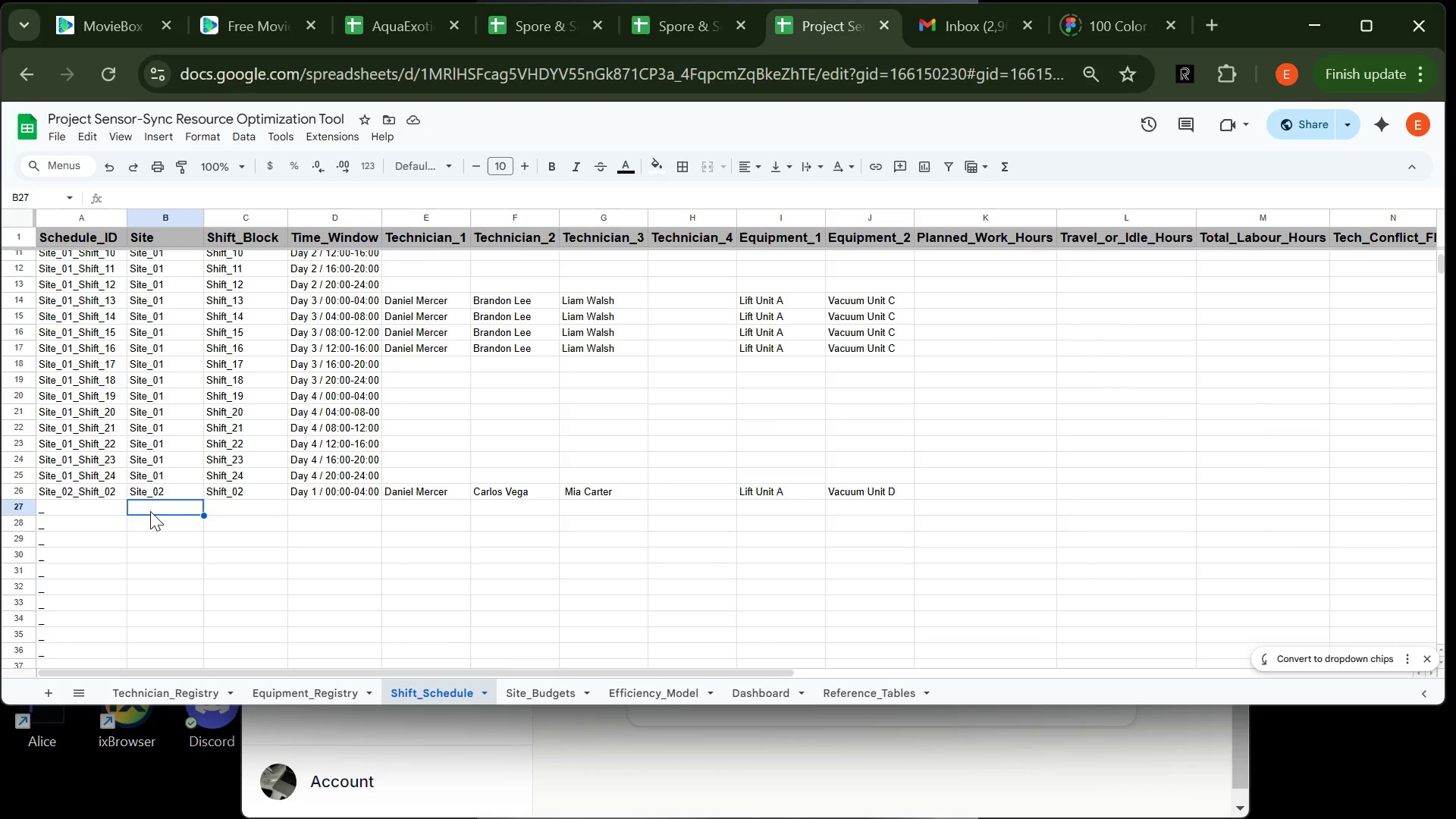 
type(Sir)
key(Backspace)
type(te_02)
key(Tab)
type(SHift)
key(Backspace)
key(Backspace)
key(Backspace)
key(Backspace)
type(hift_02)
key(Tab)
 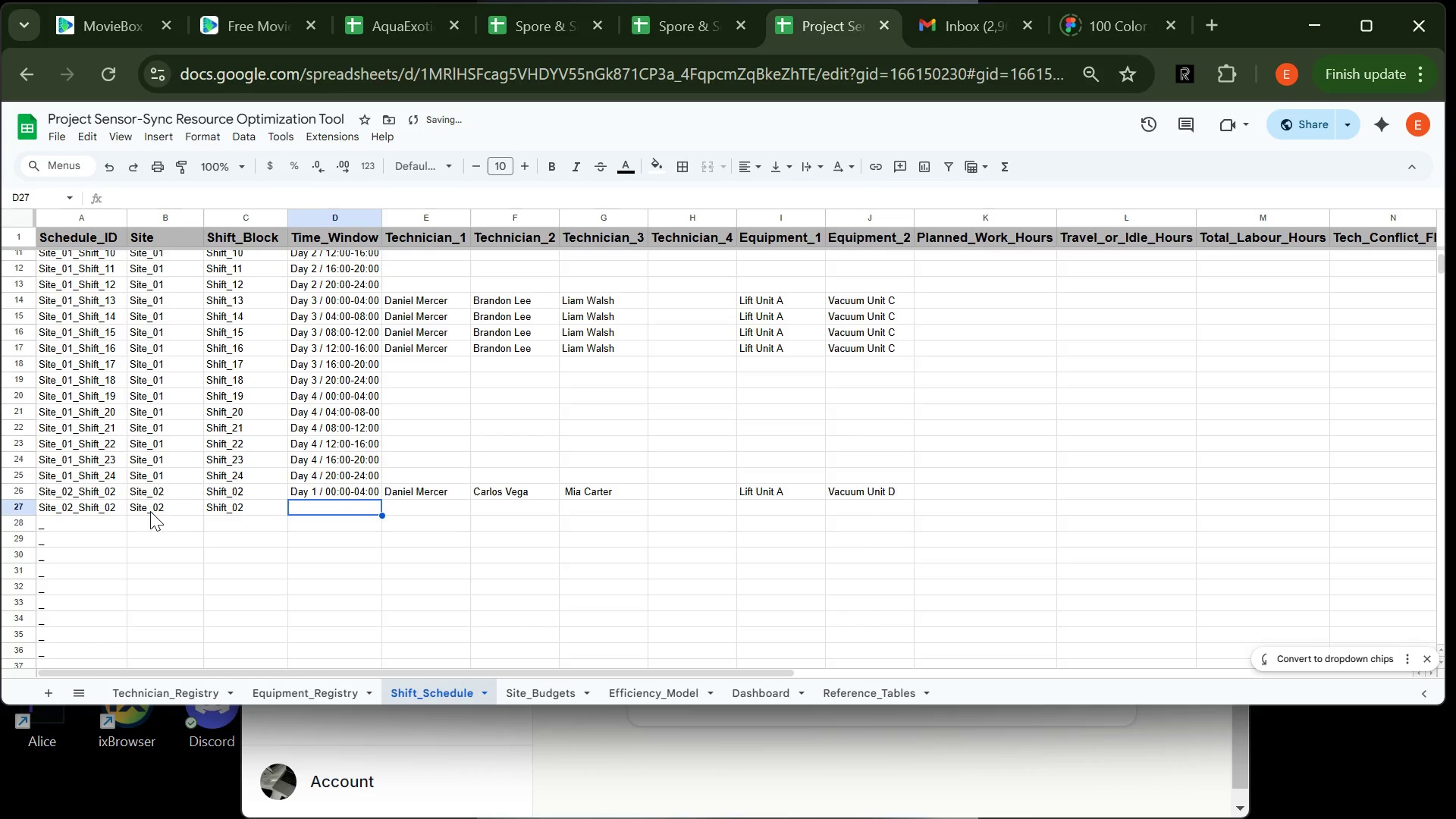 
wait(11.73)
 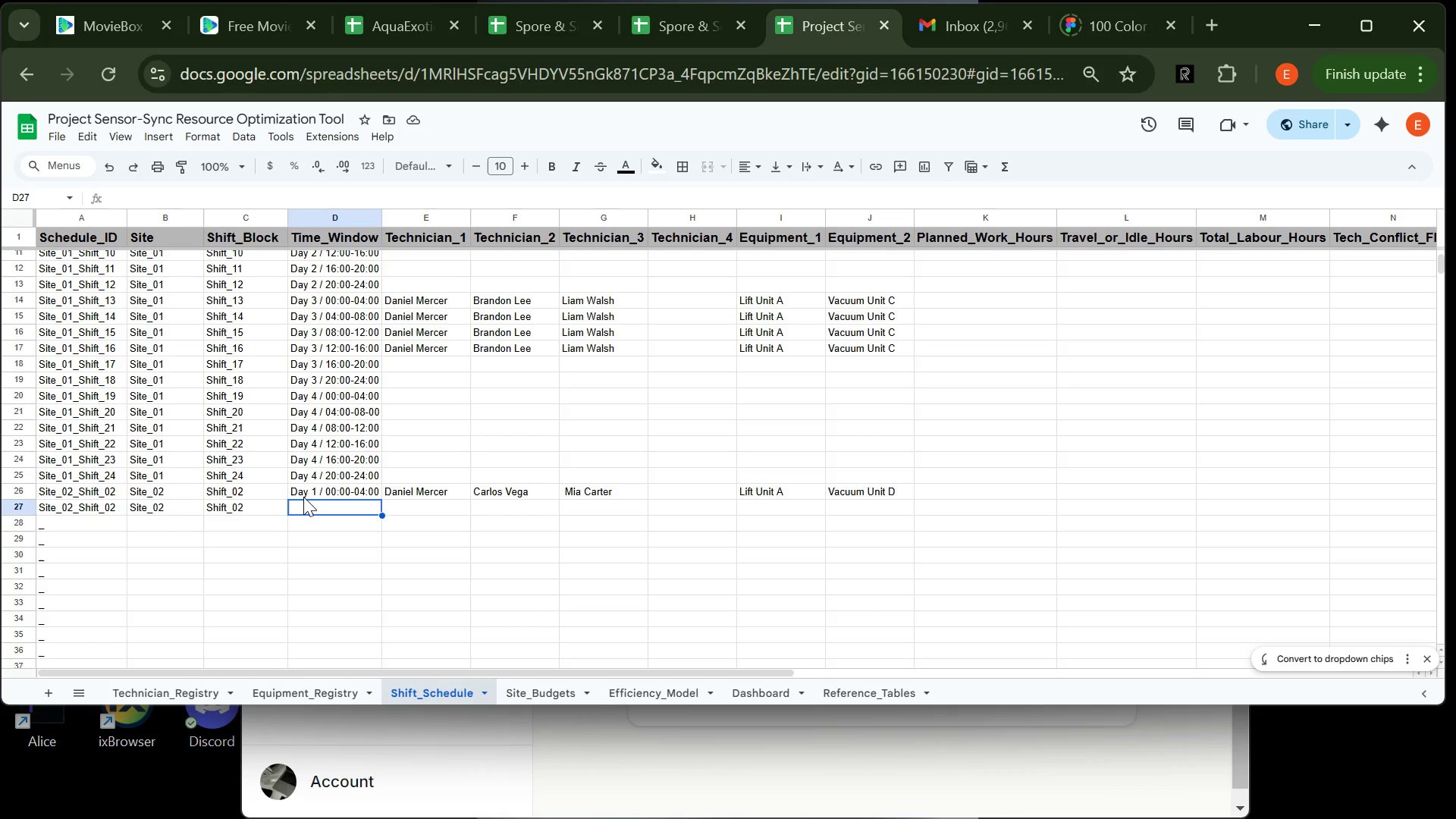 
type(Day 1 / 04:00)
key(Tab)
 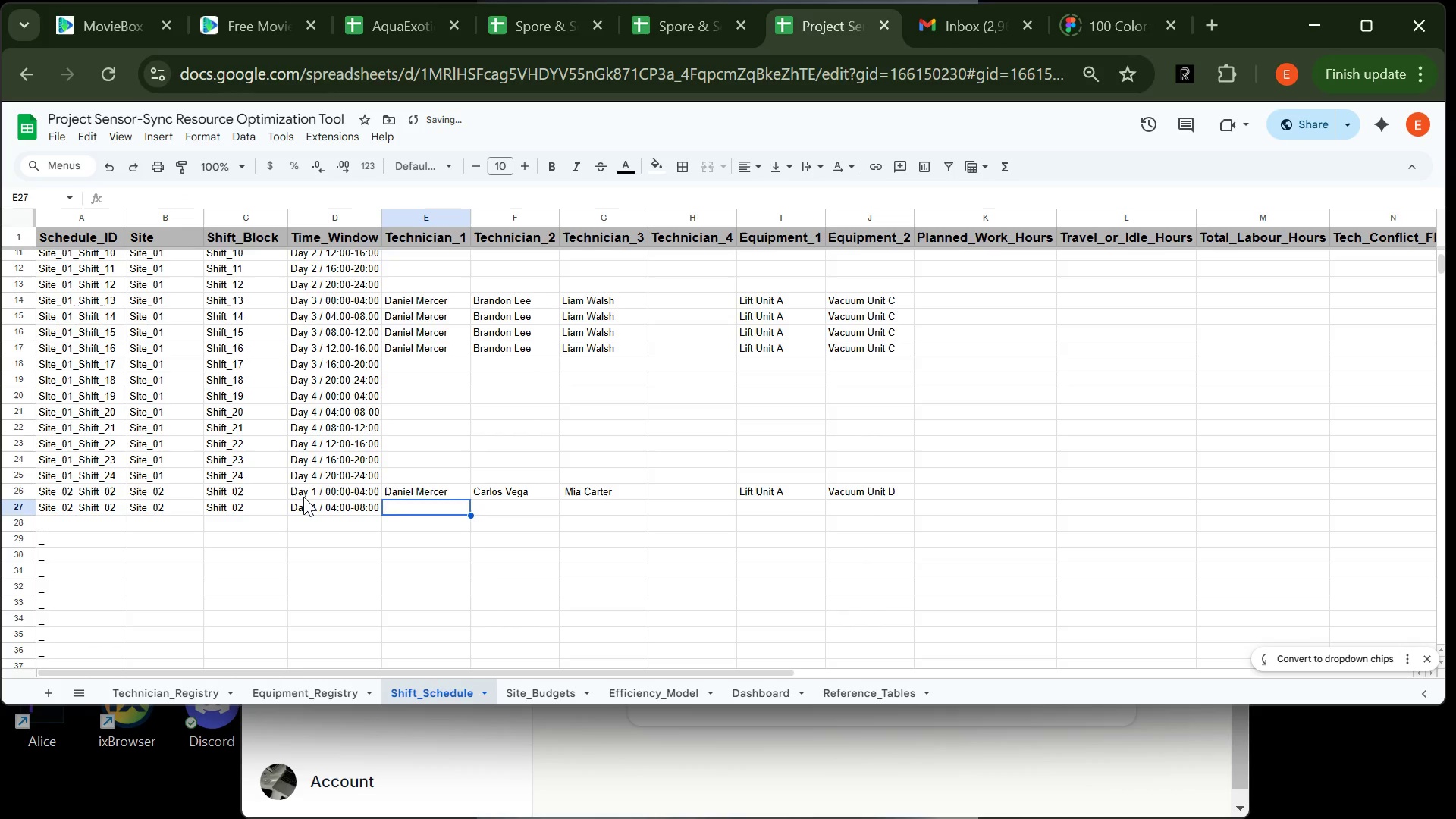 
wait(13.09)
 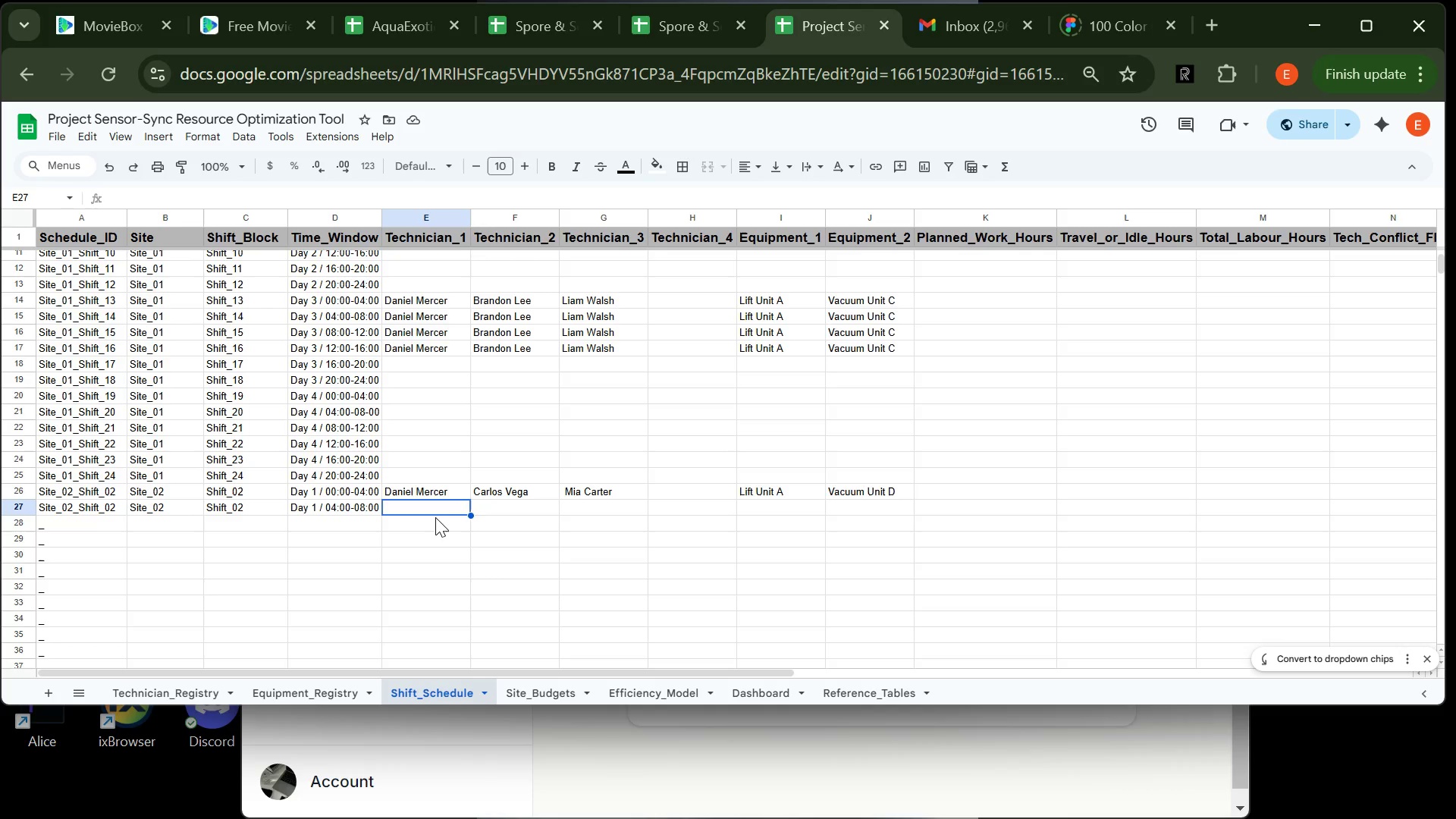 
type(Danie)
key(Tab)
type(C)
key(Tab)
type(Mia)
key(Backspace)
key(Backspace)
type(ia Carter)
 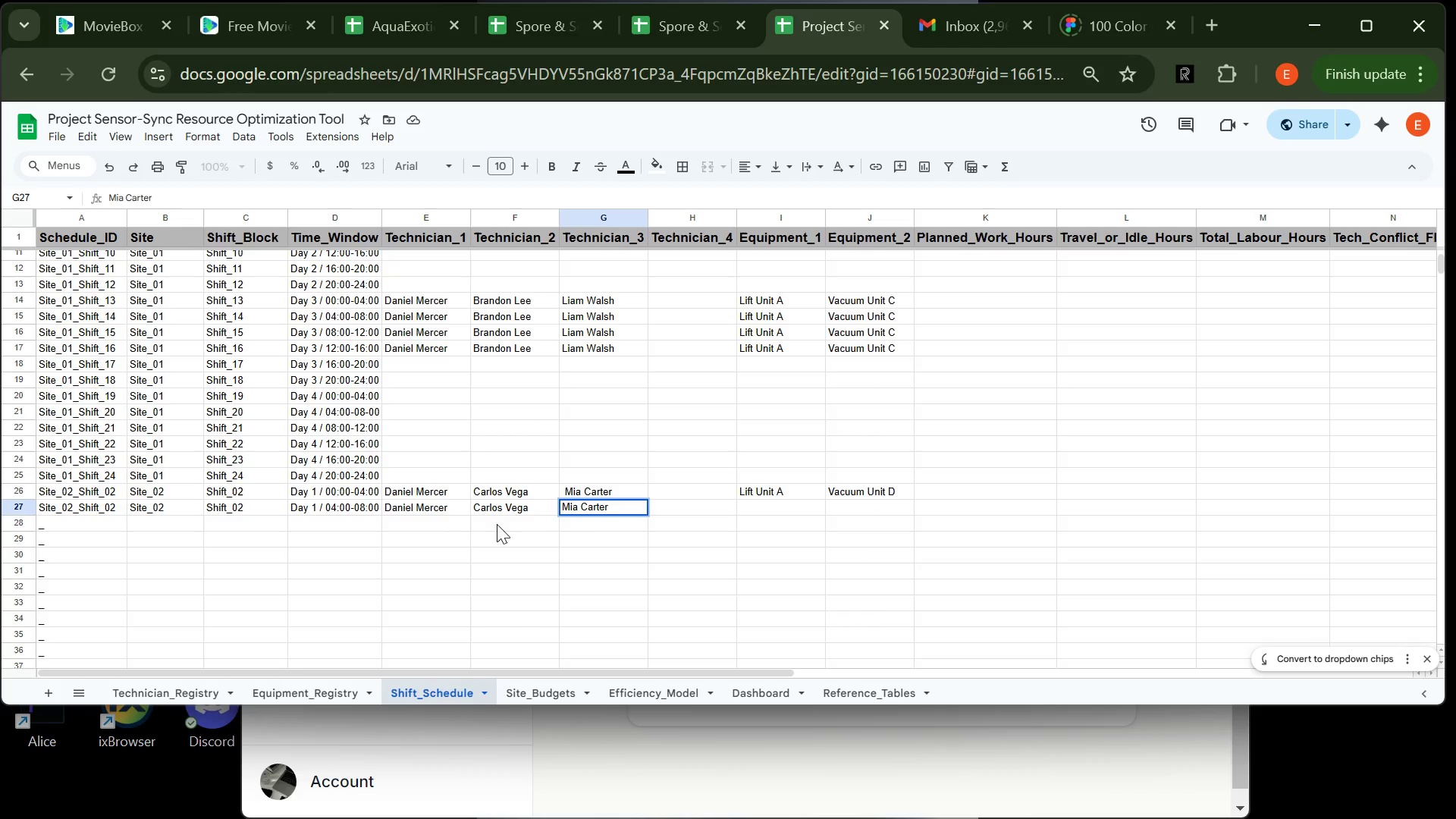 
double_click([566, 491])
 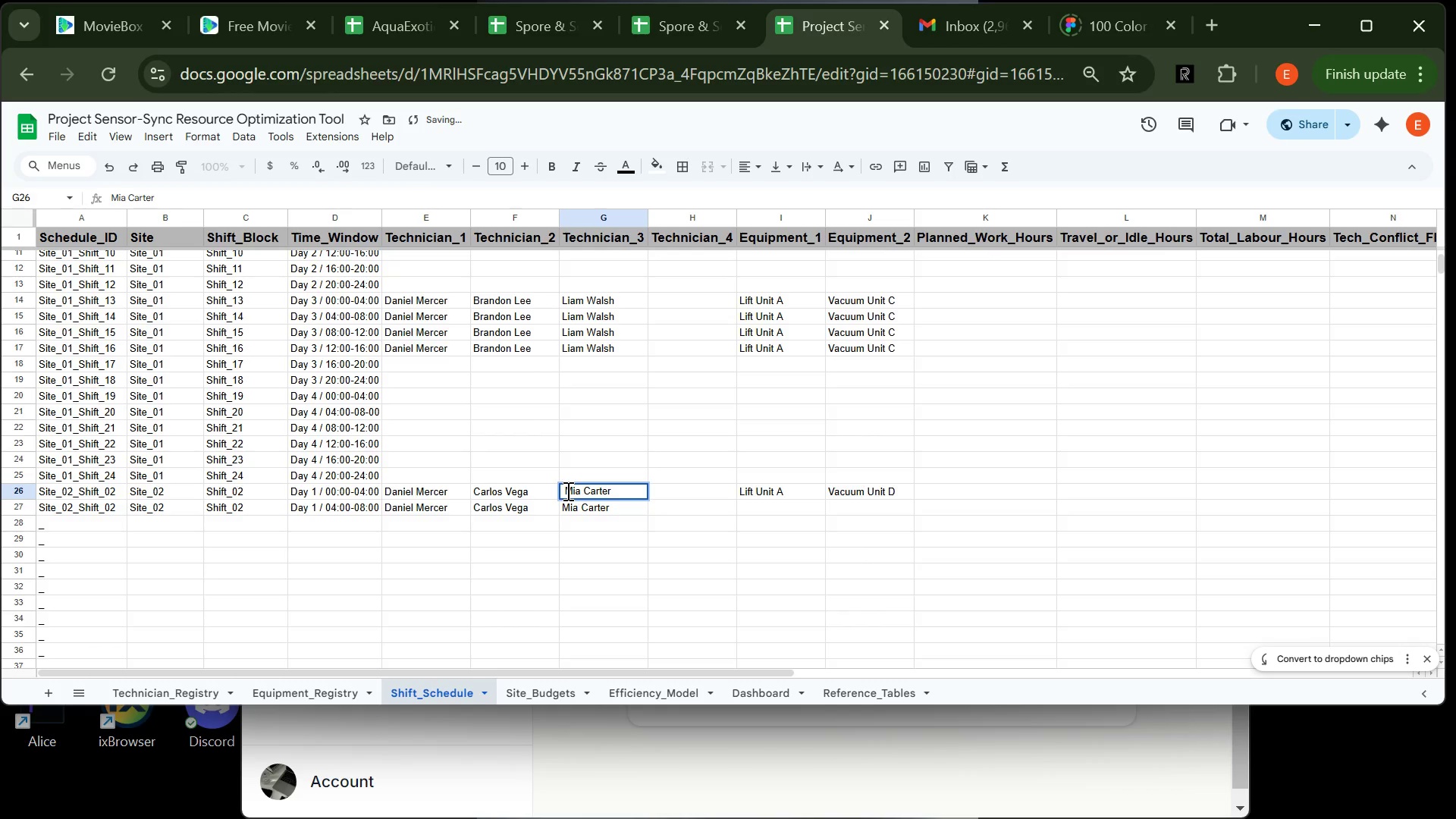 
left_click([566, 491])
 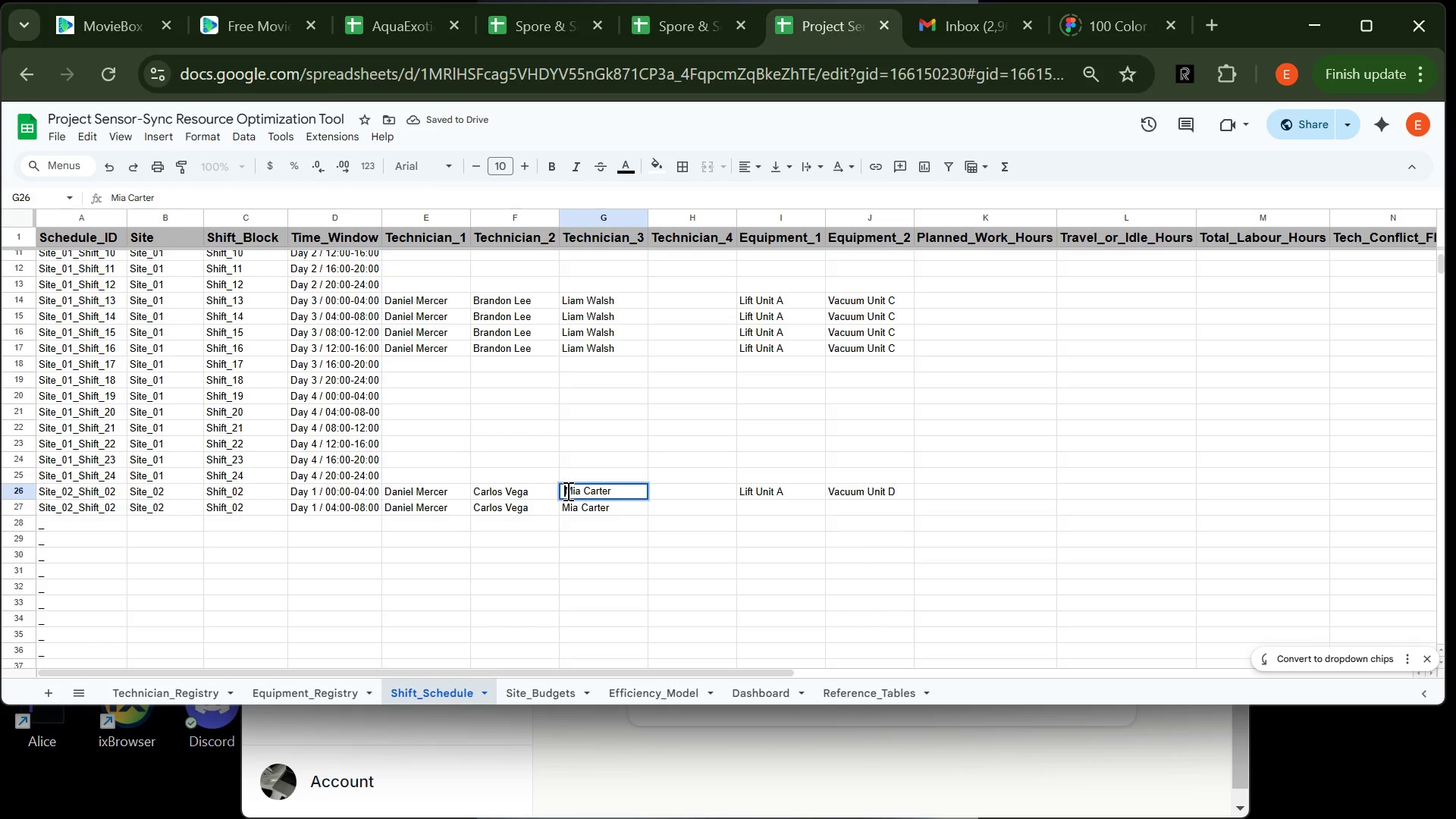 
key(Backspace)
 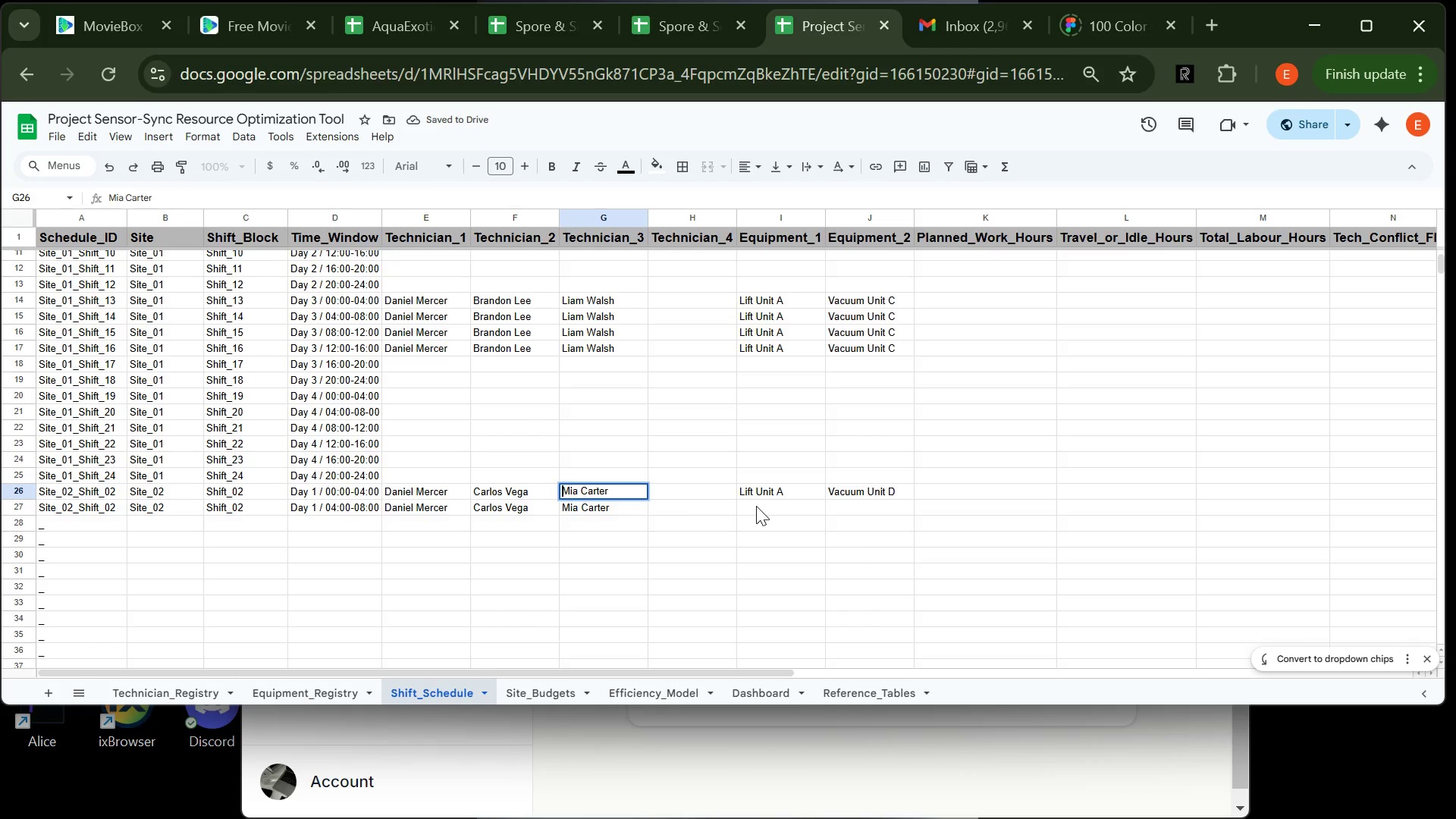 
left_click([756, 506])
 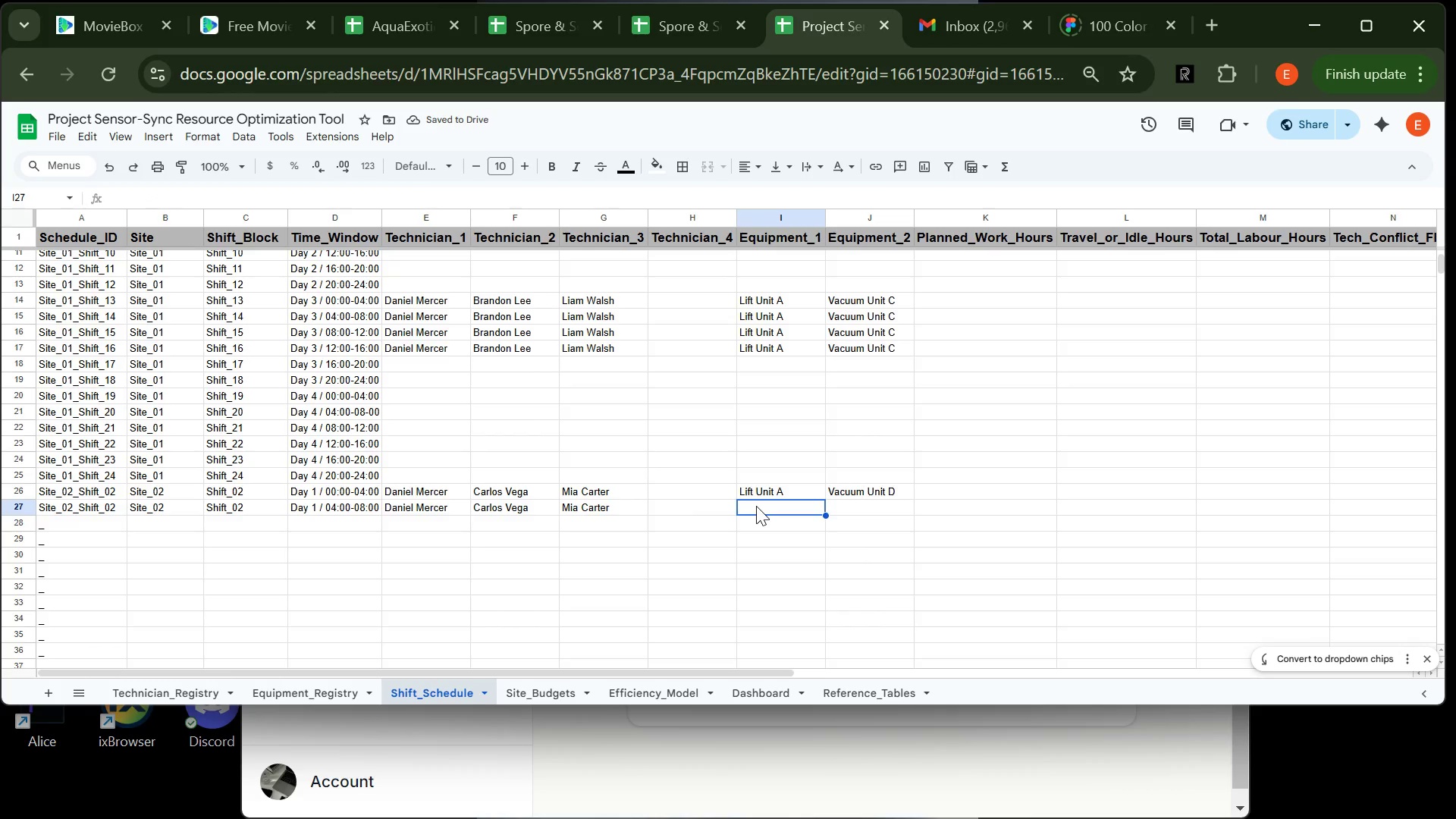 
wait(5.12)
 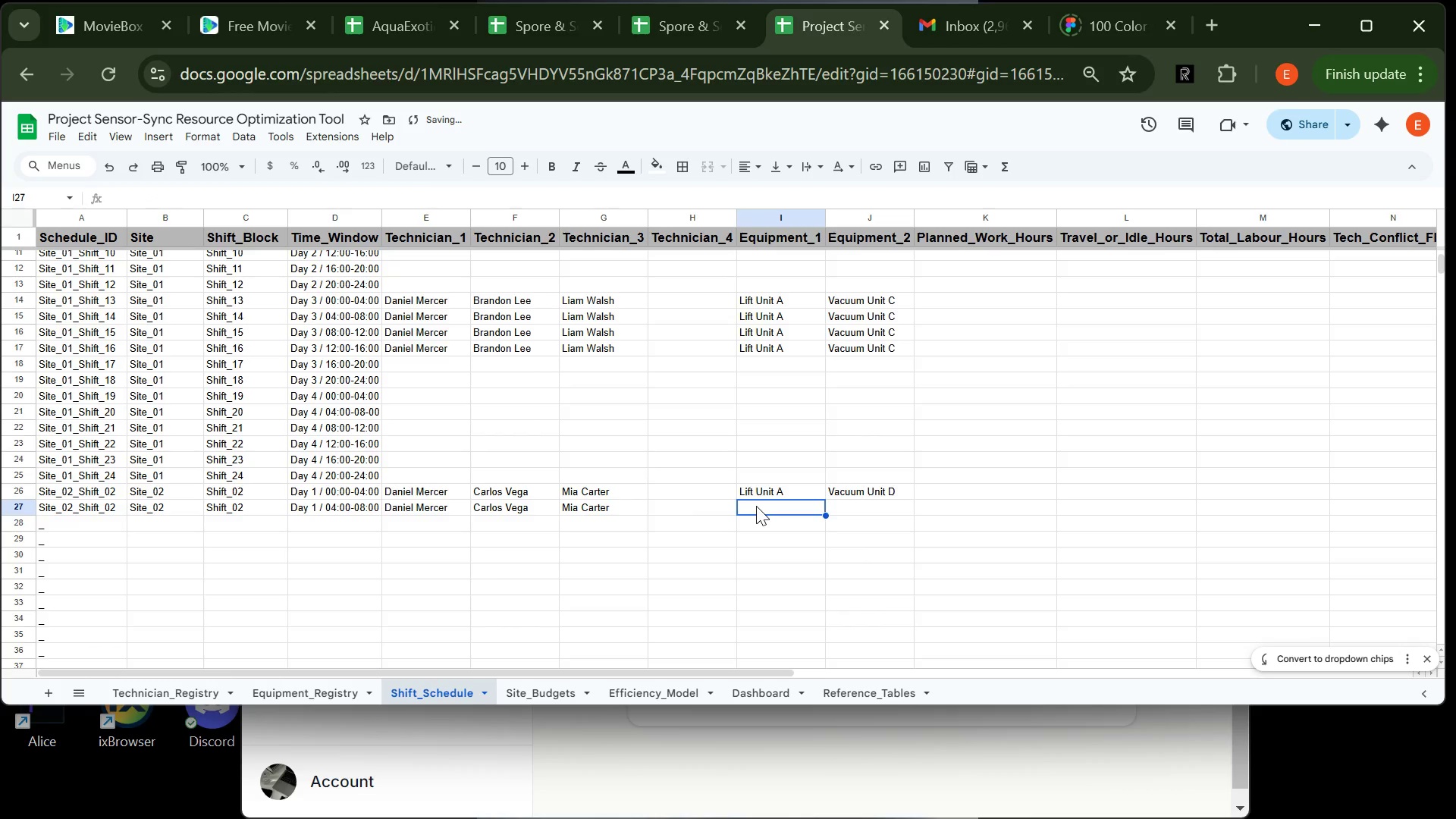 
type(Lift UNit )
key(Backspace)
key(Backspace)
key(Backspace)
key(Backspace)
key(Backspace)
type(nit B)
key(Tab)
 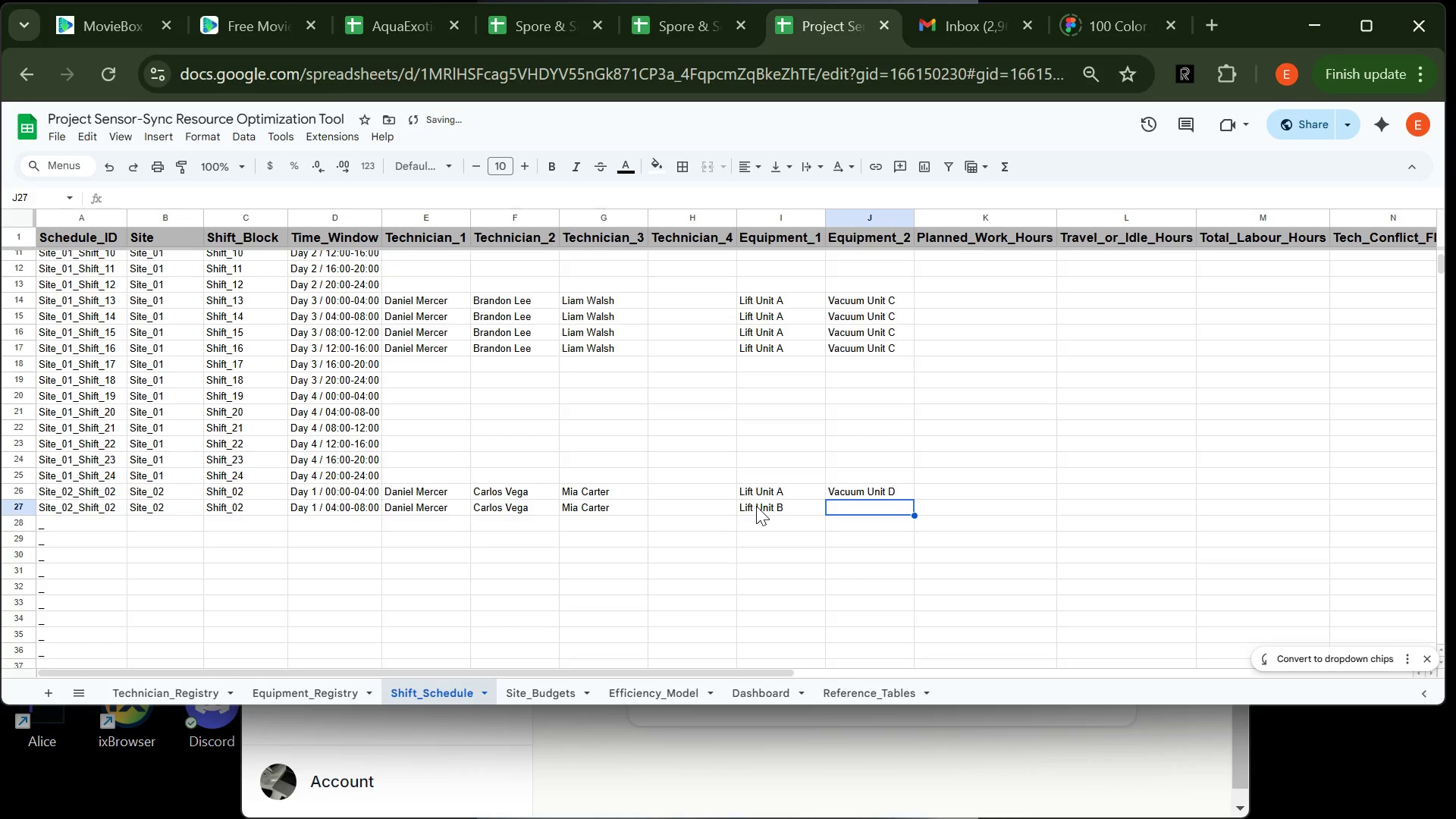 
wait(6.38)
 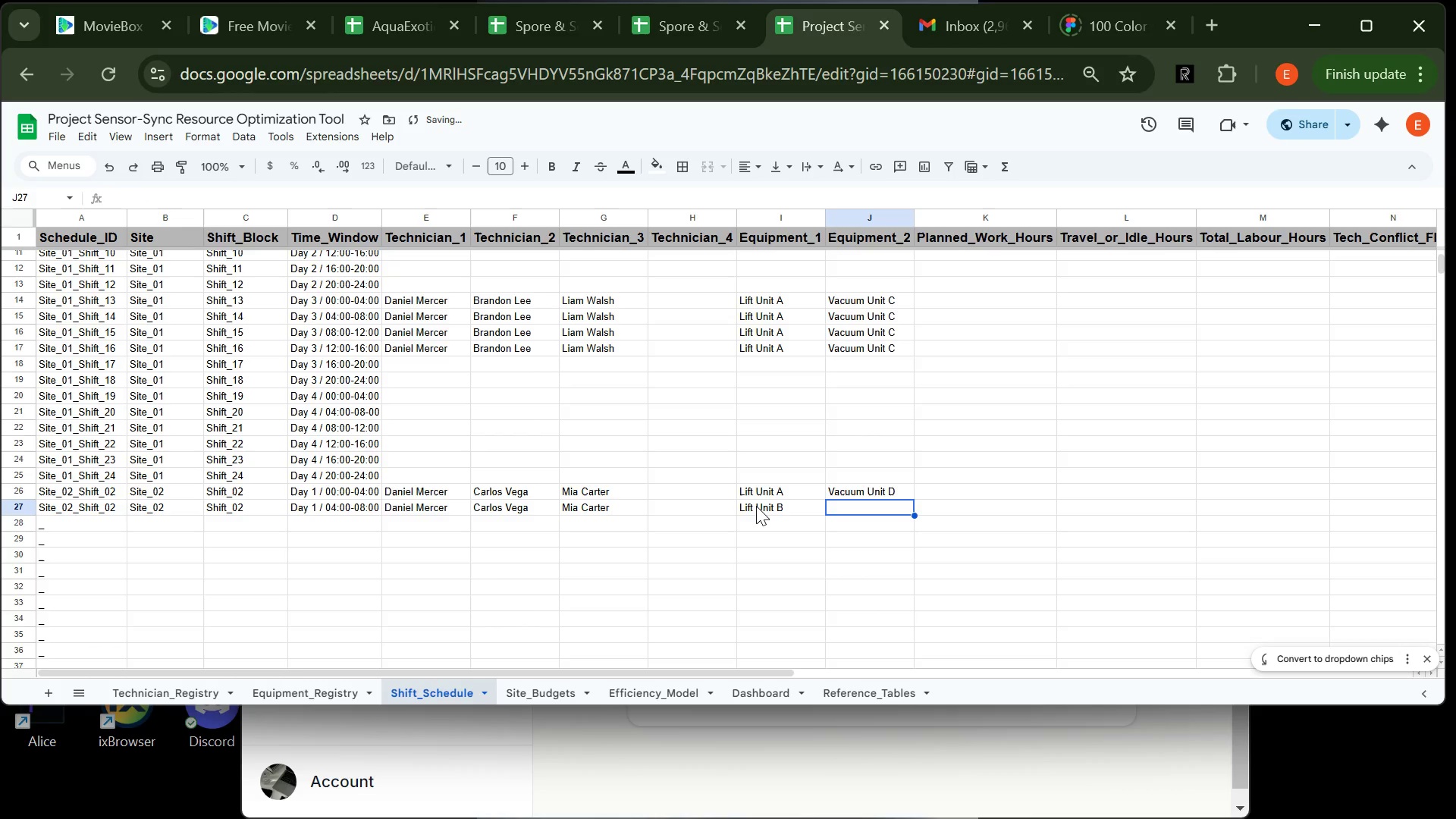 
type(Vac)
 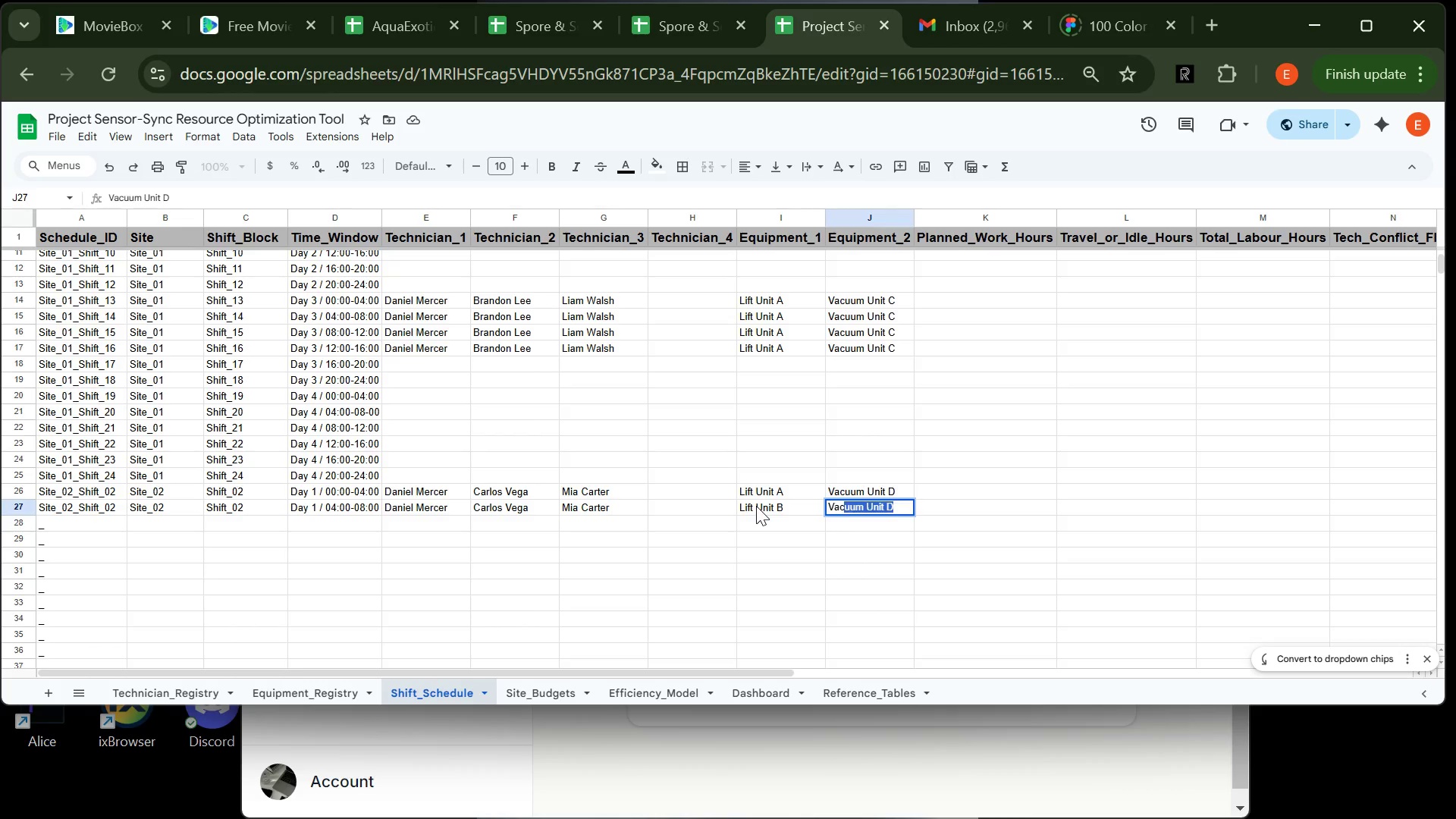 
key(Enter)
 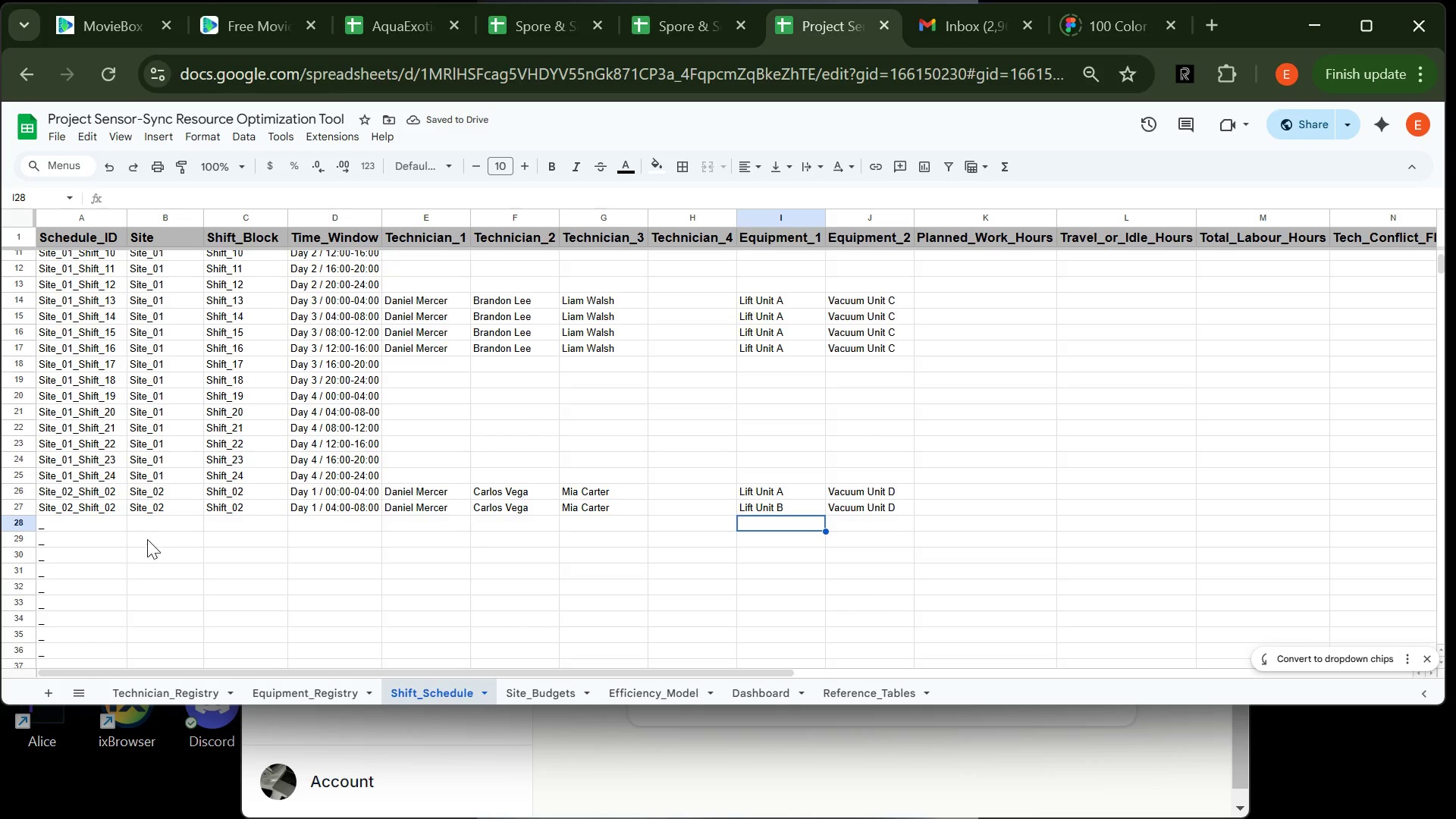 
left_click([156, 519])
 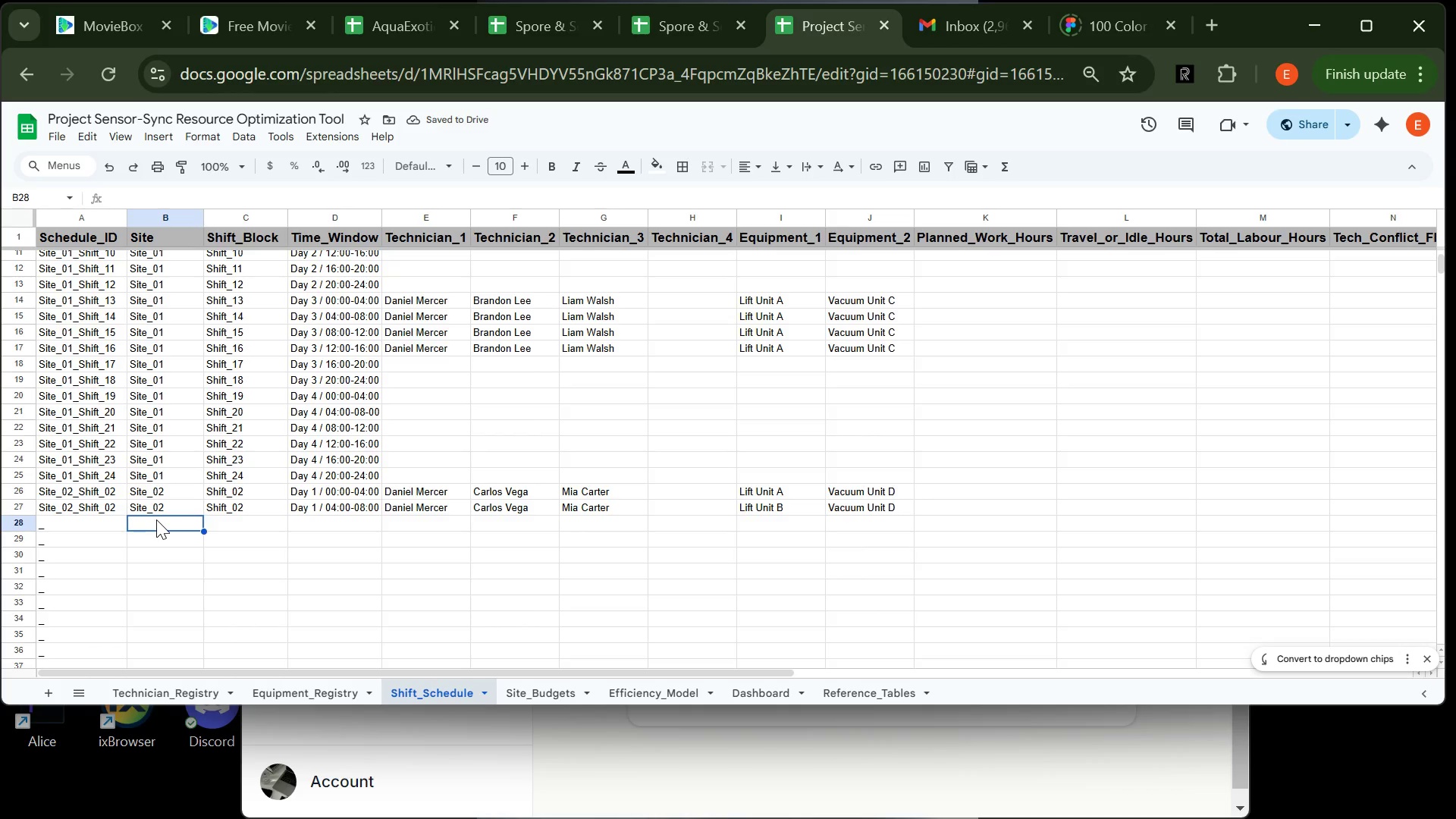 
type(Sit)
key(Backspace)
type(e)
key(Backspace)
type(te_03)
key(Tab)
 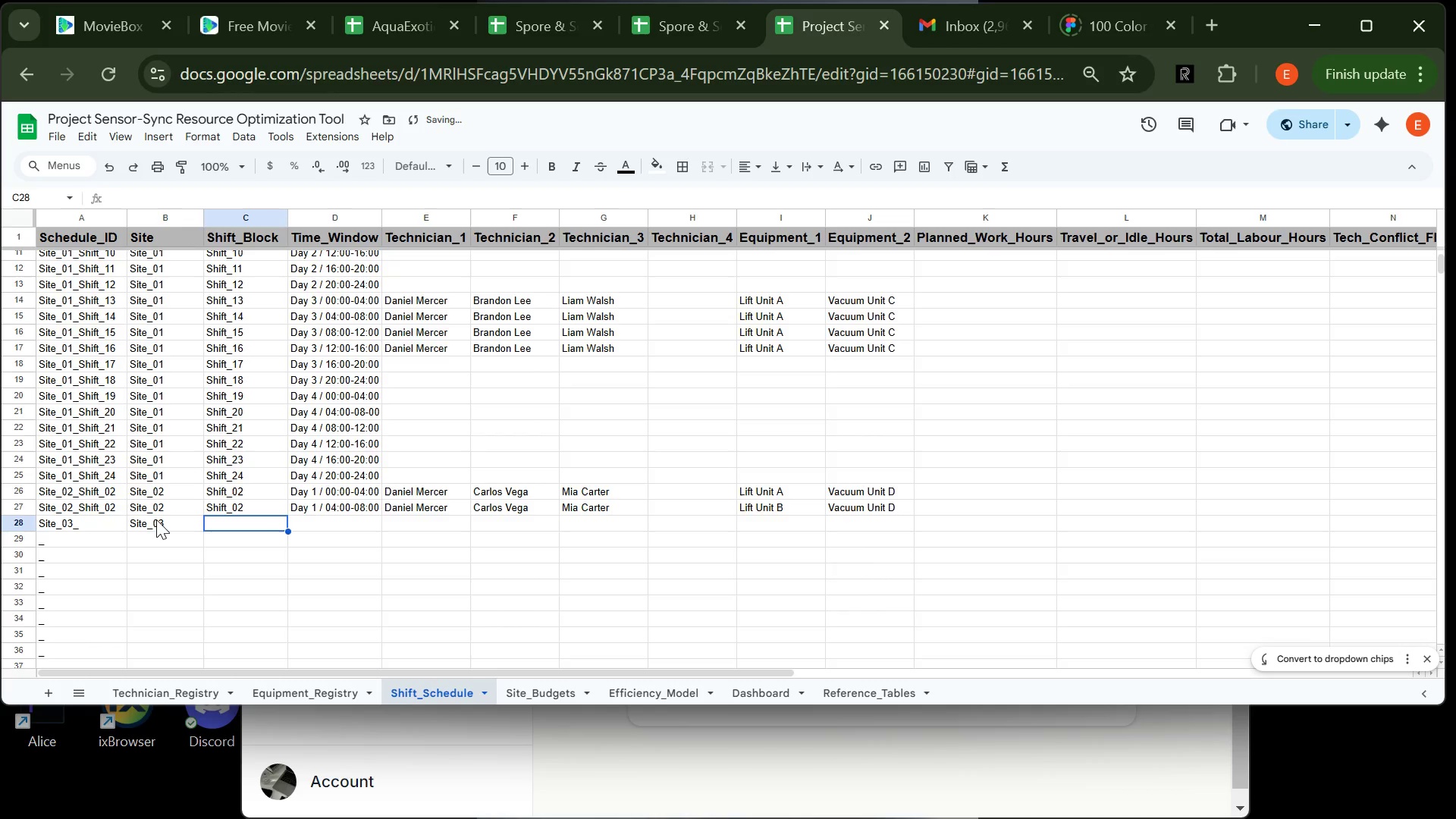 
key(ArrowLeft)
 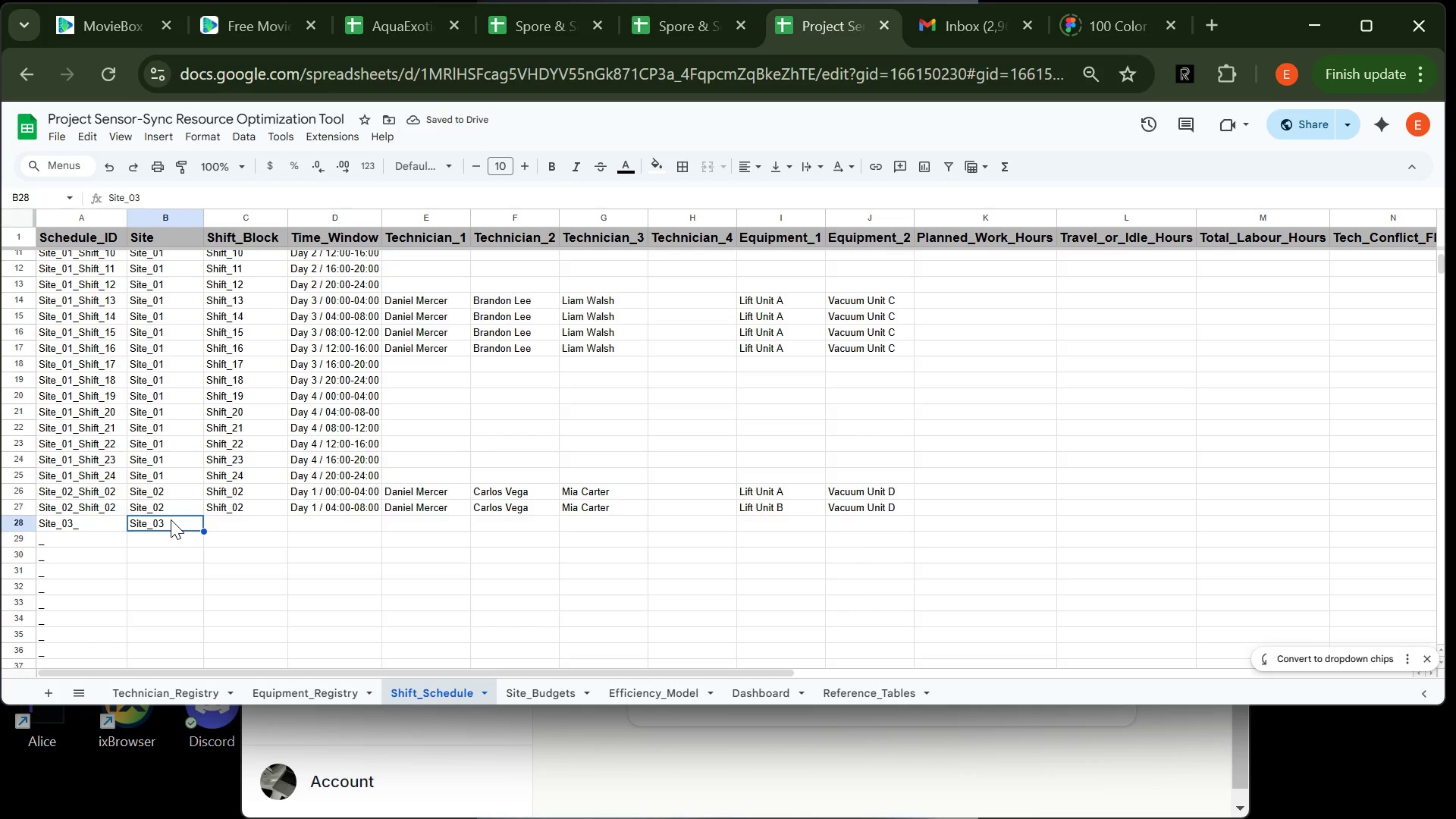 
double_click([171, 519])
 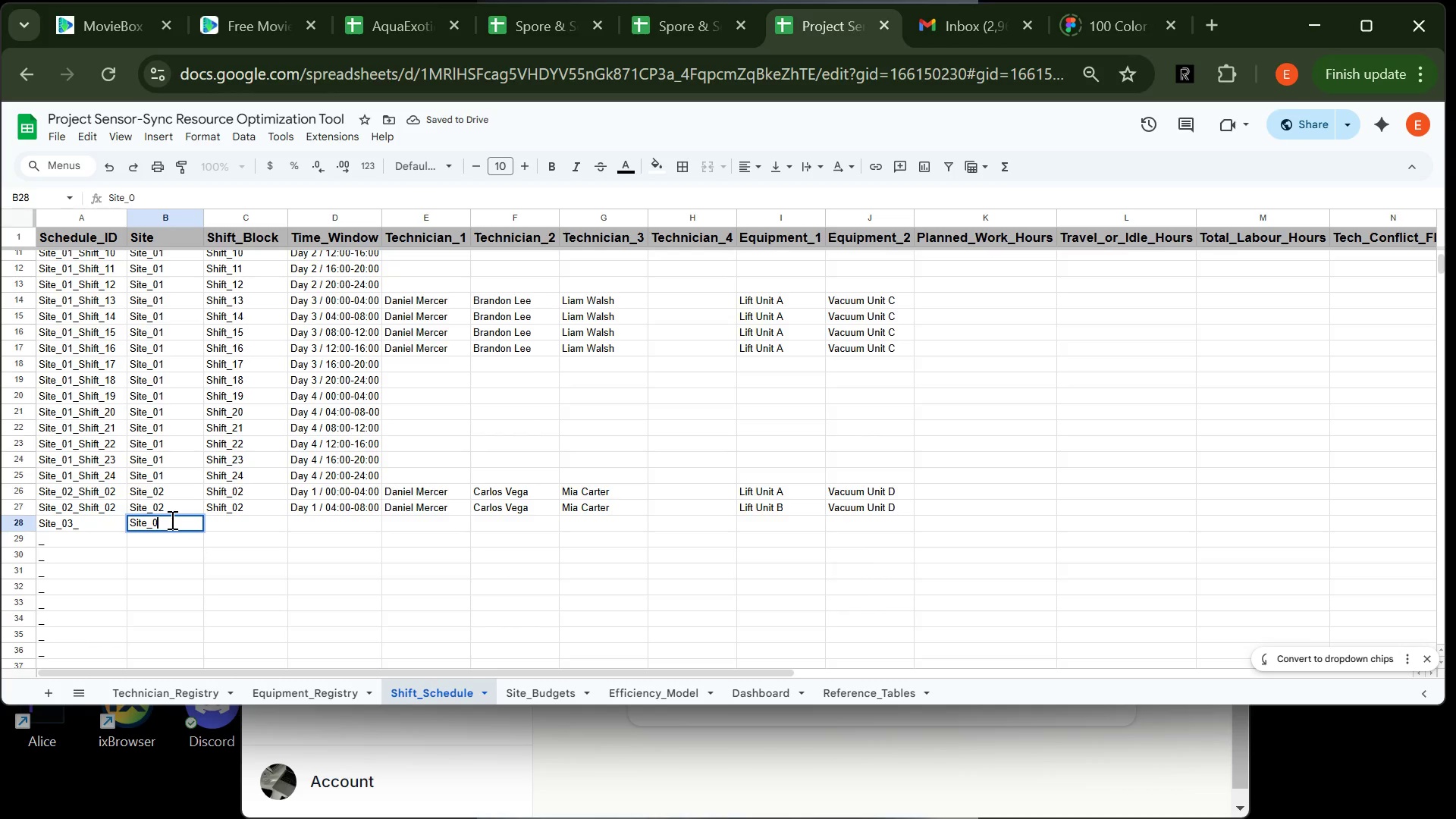 
key(Backspace)
 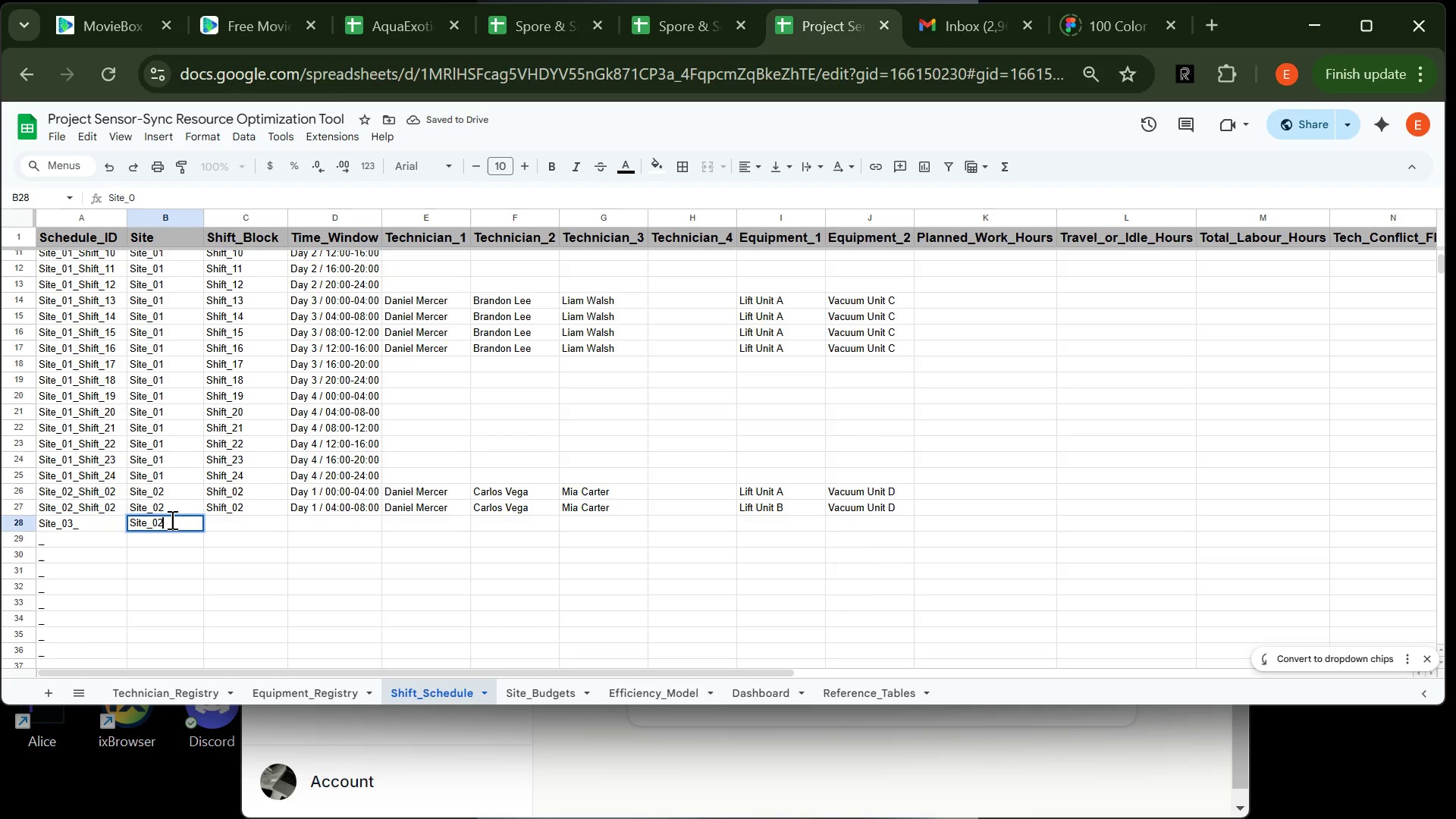 
key(2)
 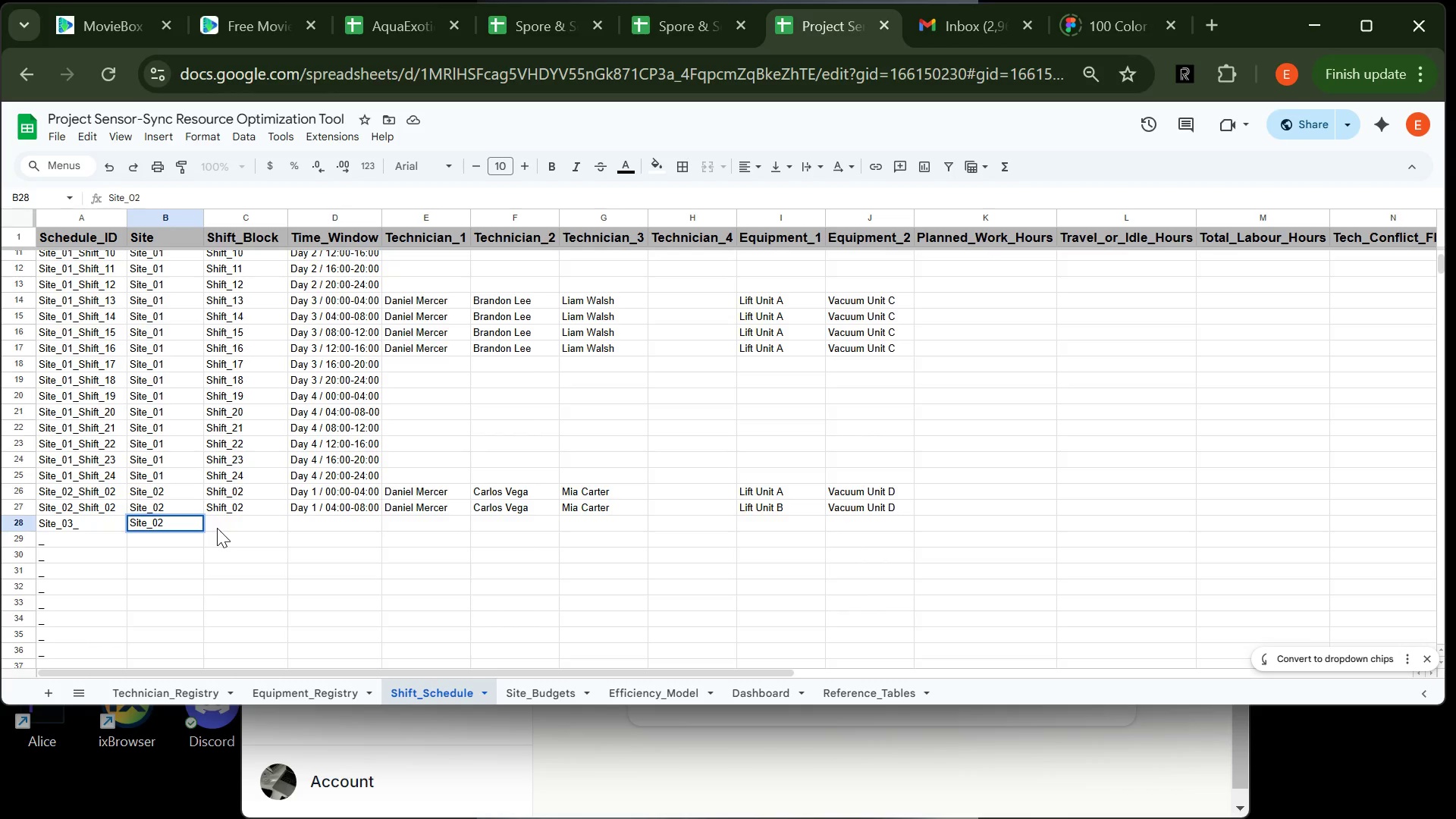 
left_click([218, 528])
 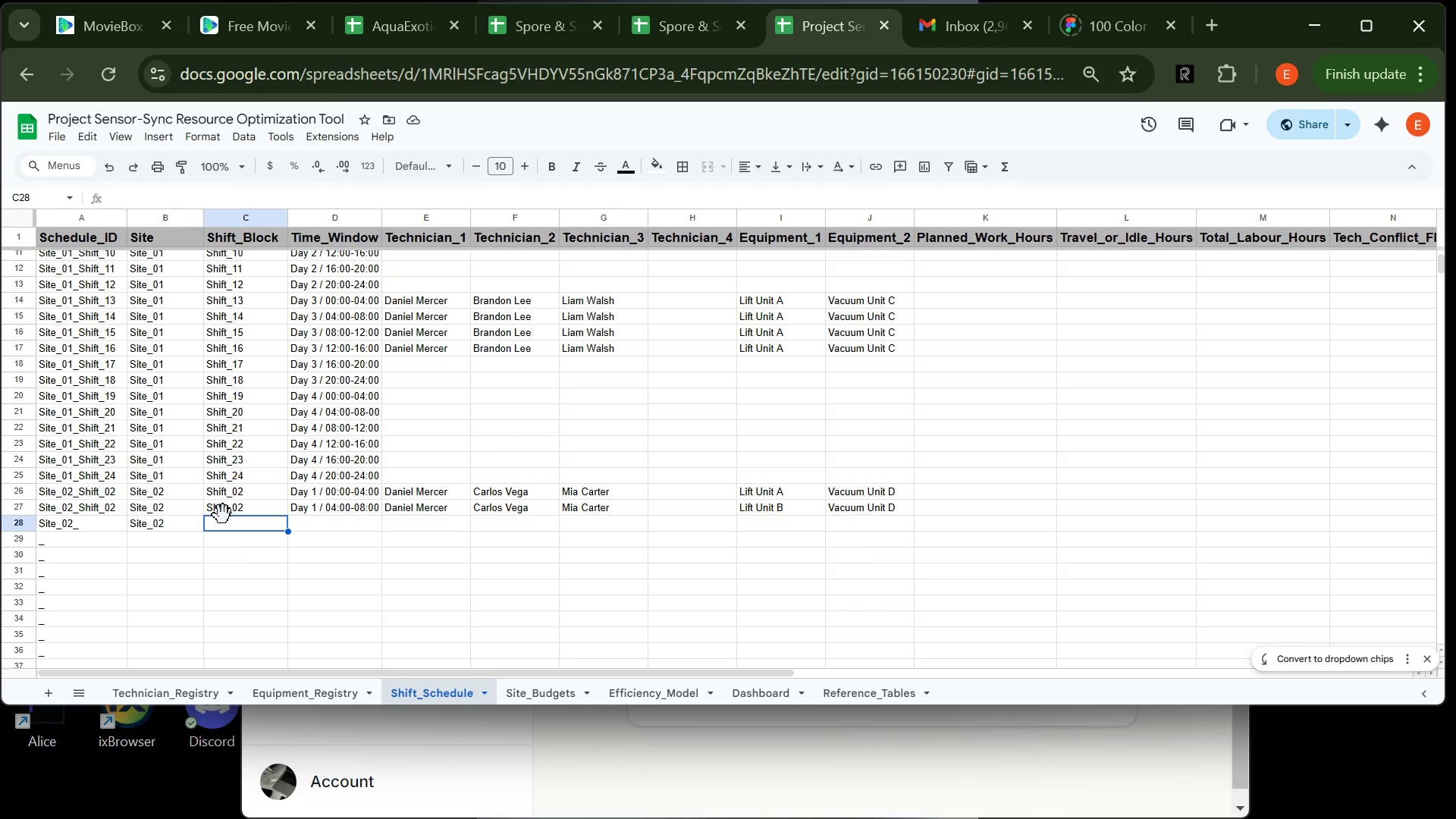 
wait(10.72)
 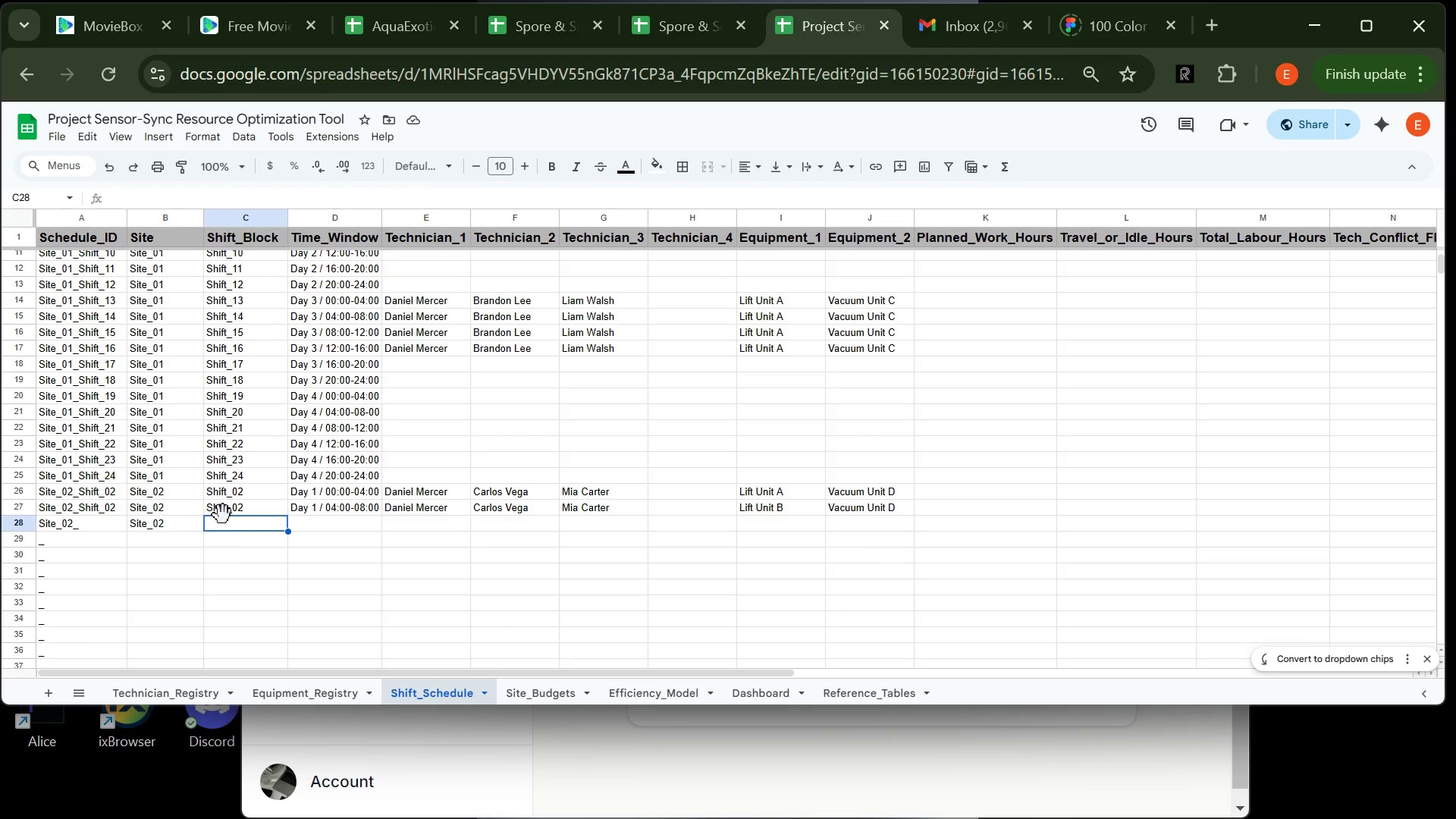 
double_click([248, 491])
 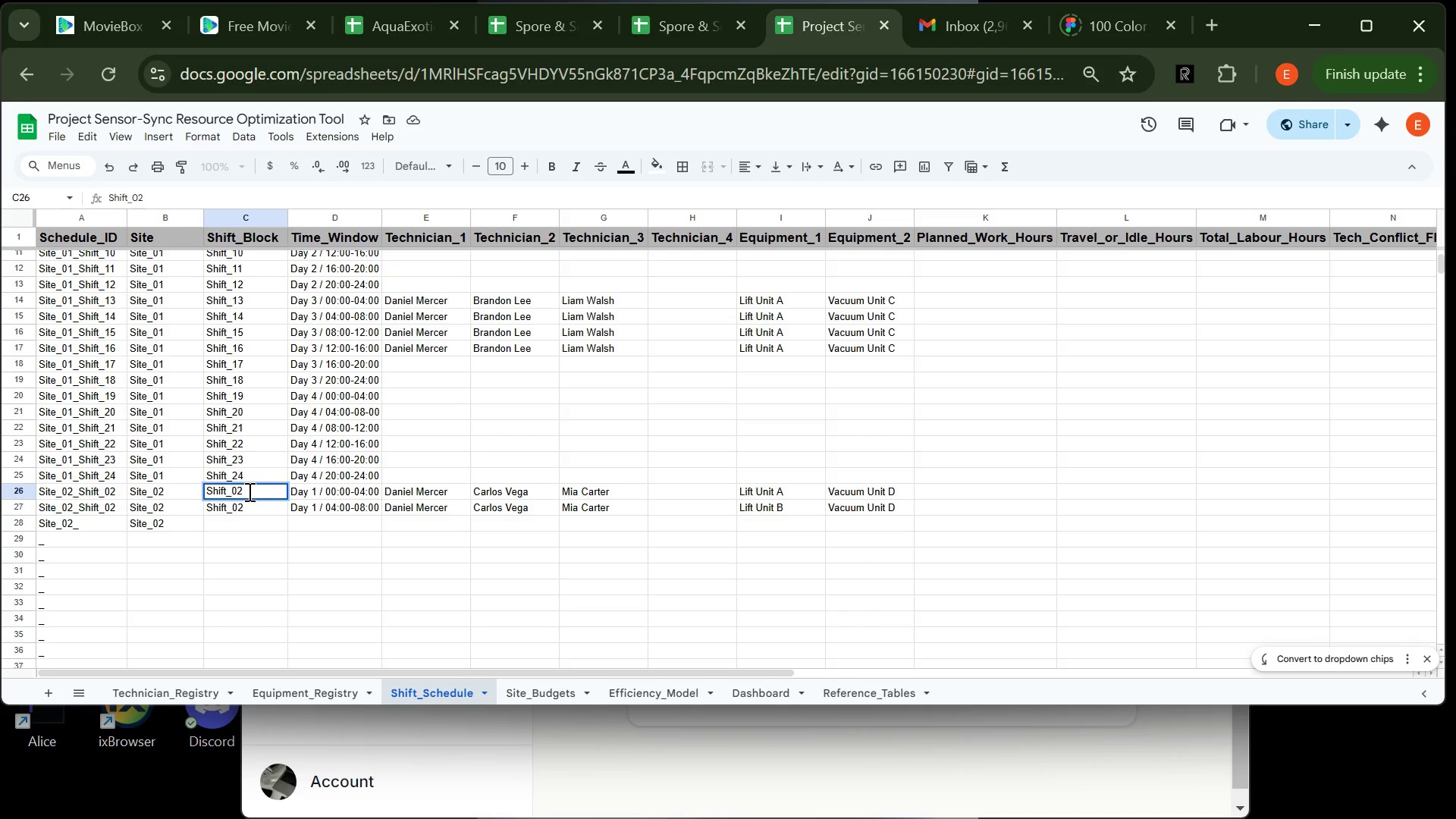 
key(Backspace)
 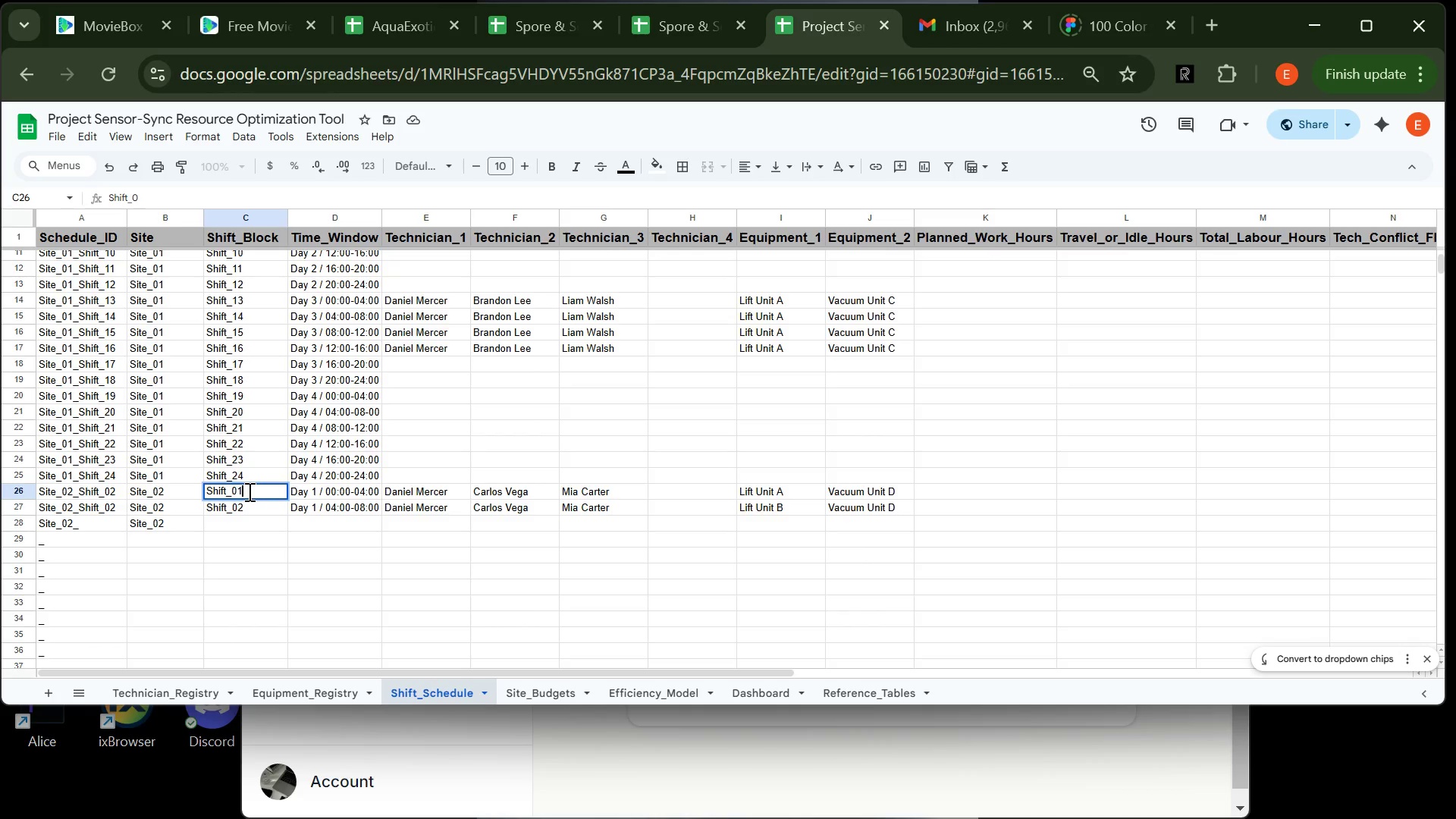 
key(1)
 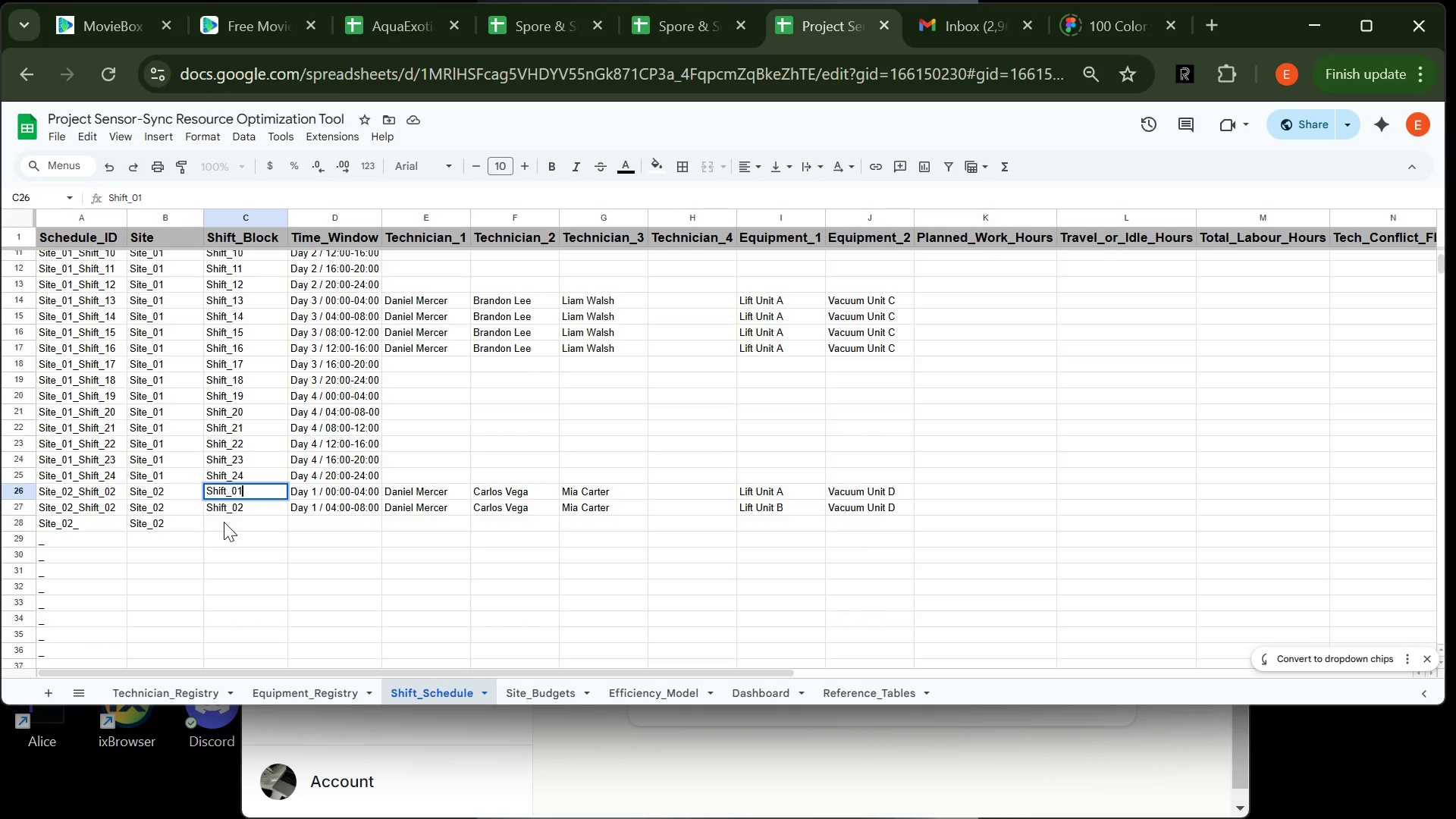 
left_click([224, 522])
 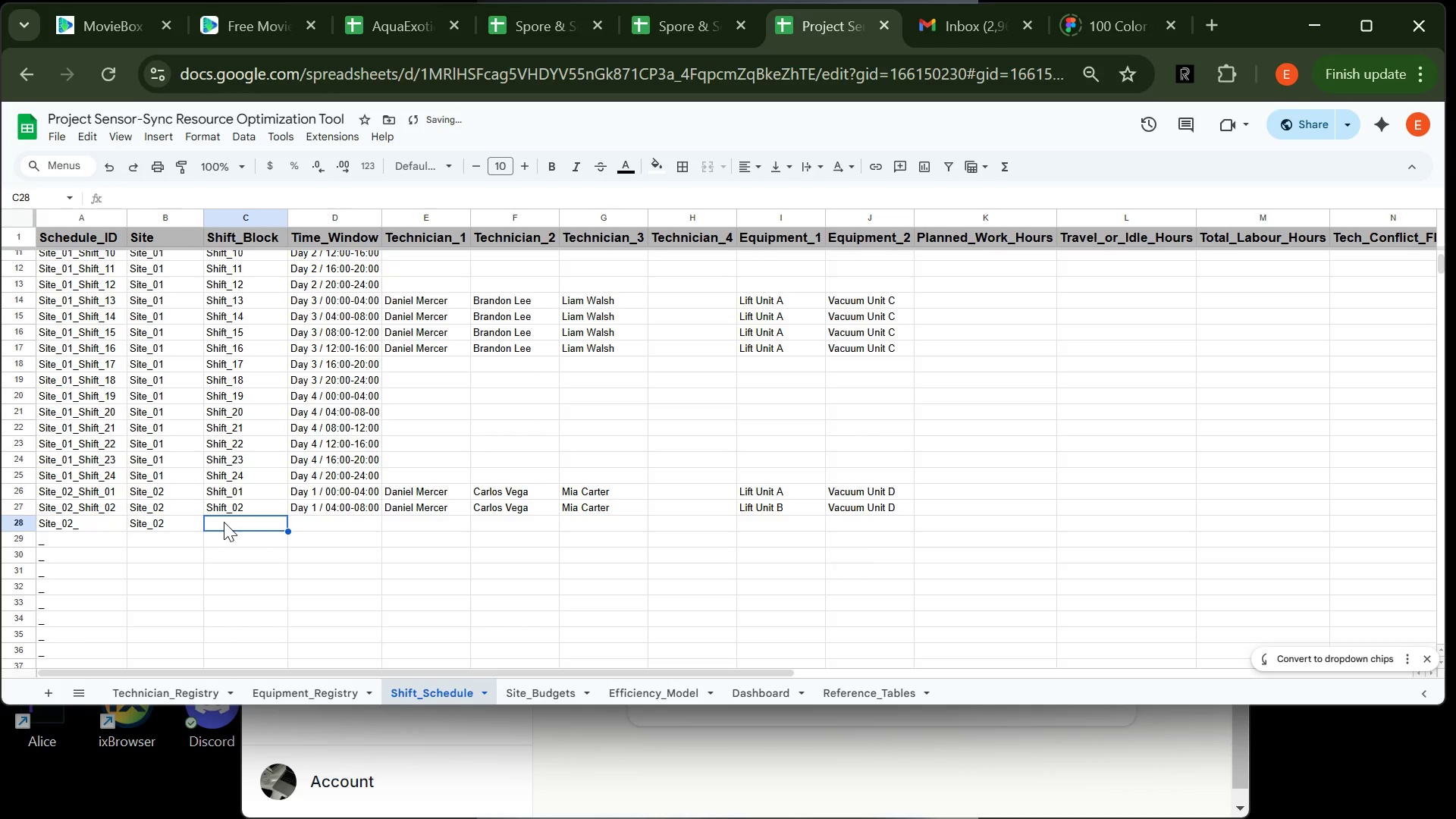 
type(Shift_03)
key(Tab)
 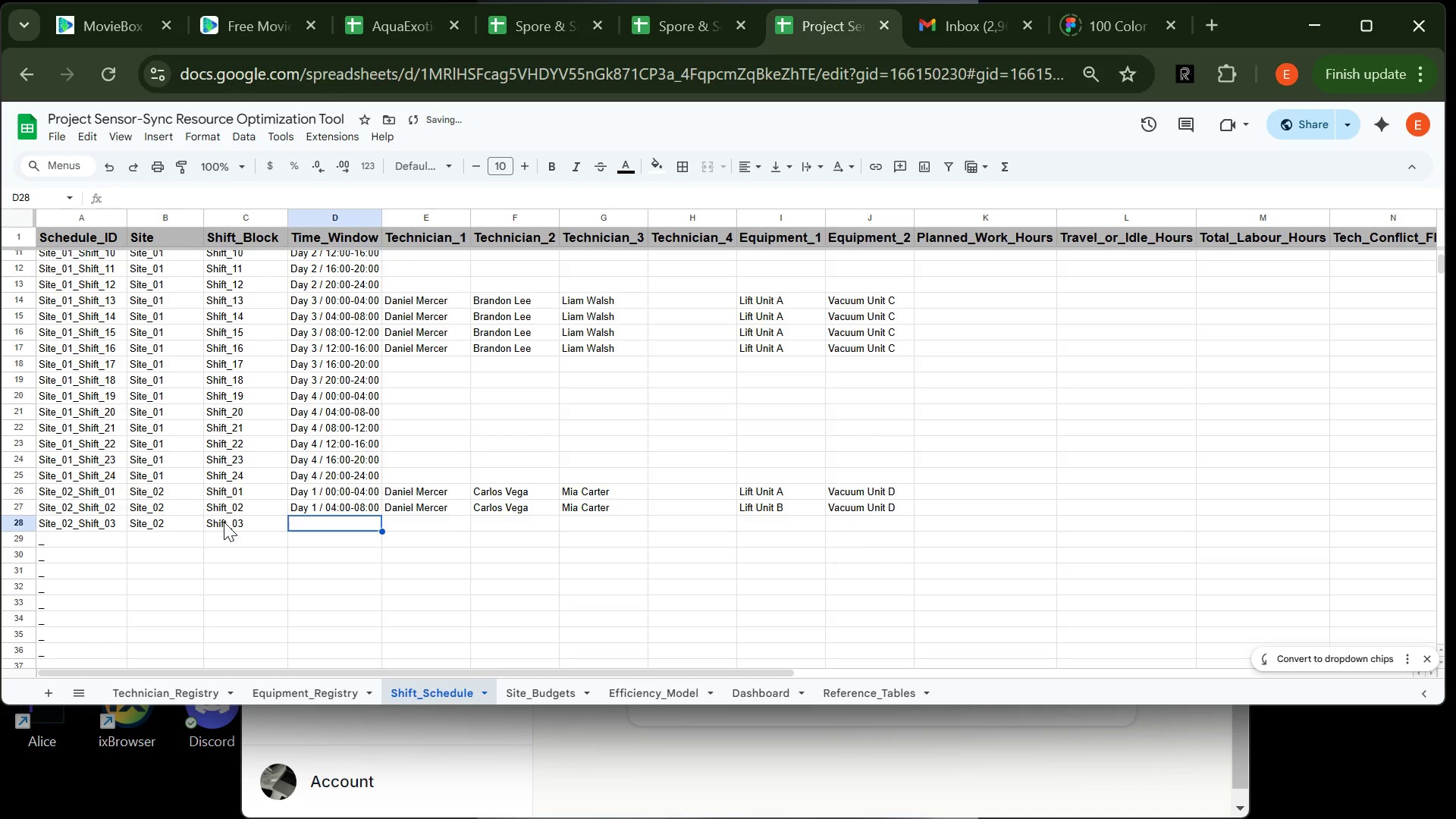 
wait(15.11)
 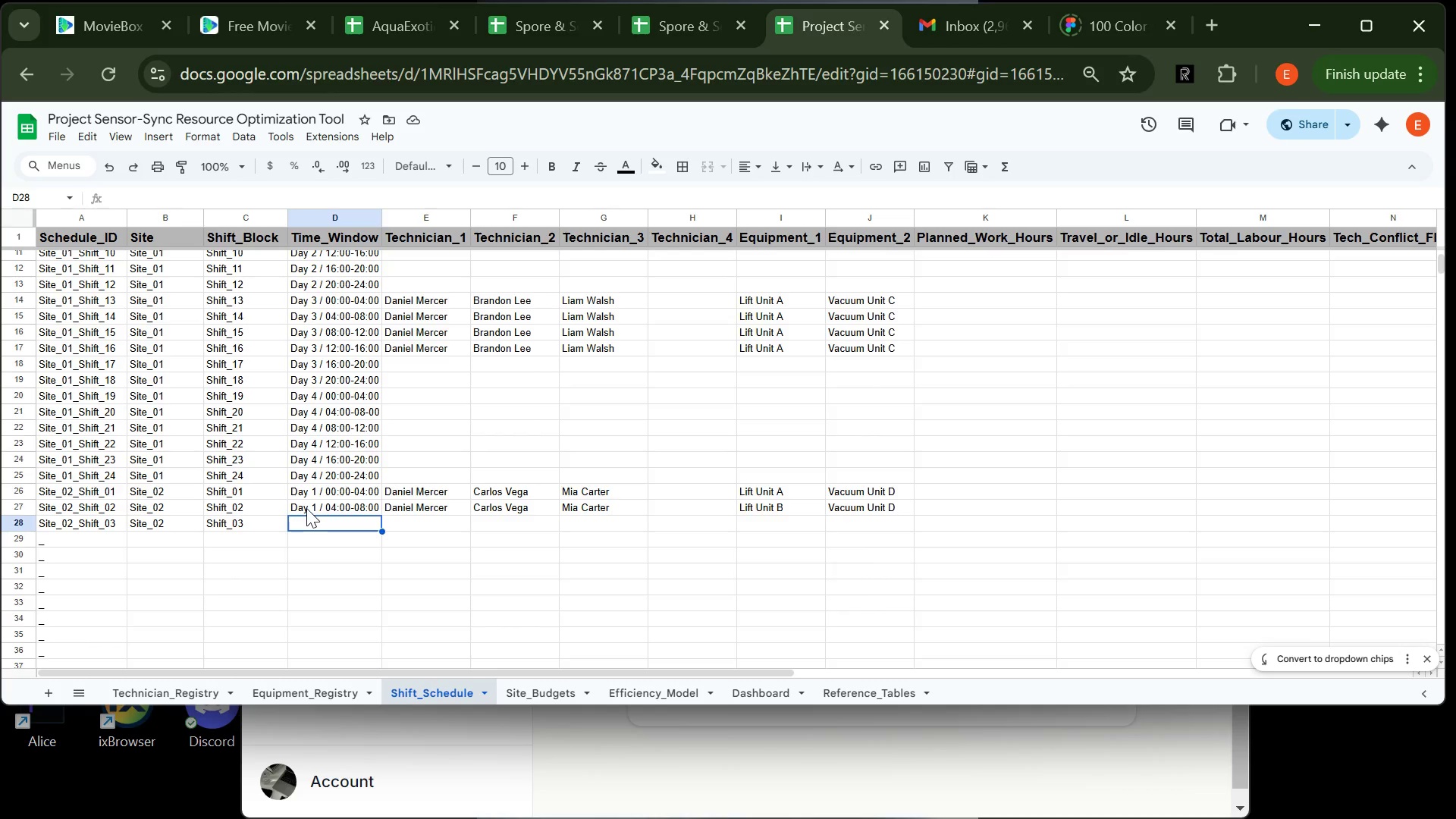 
type(Day 1 / )
 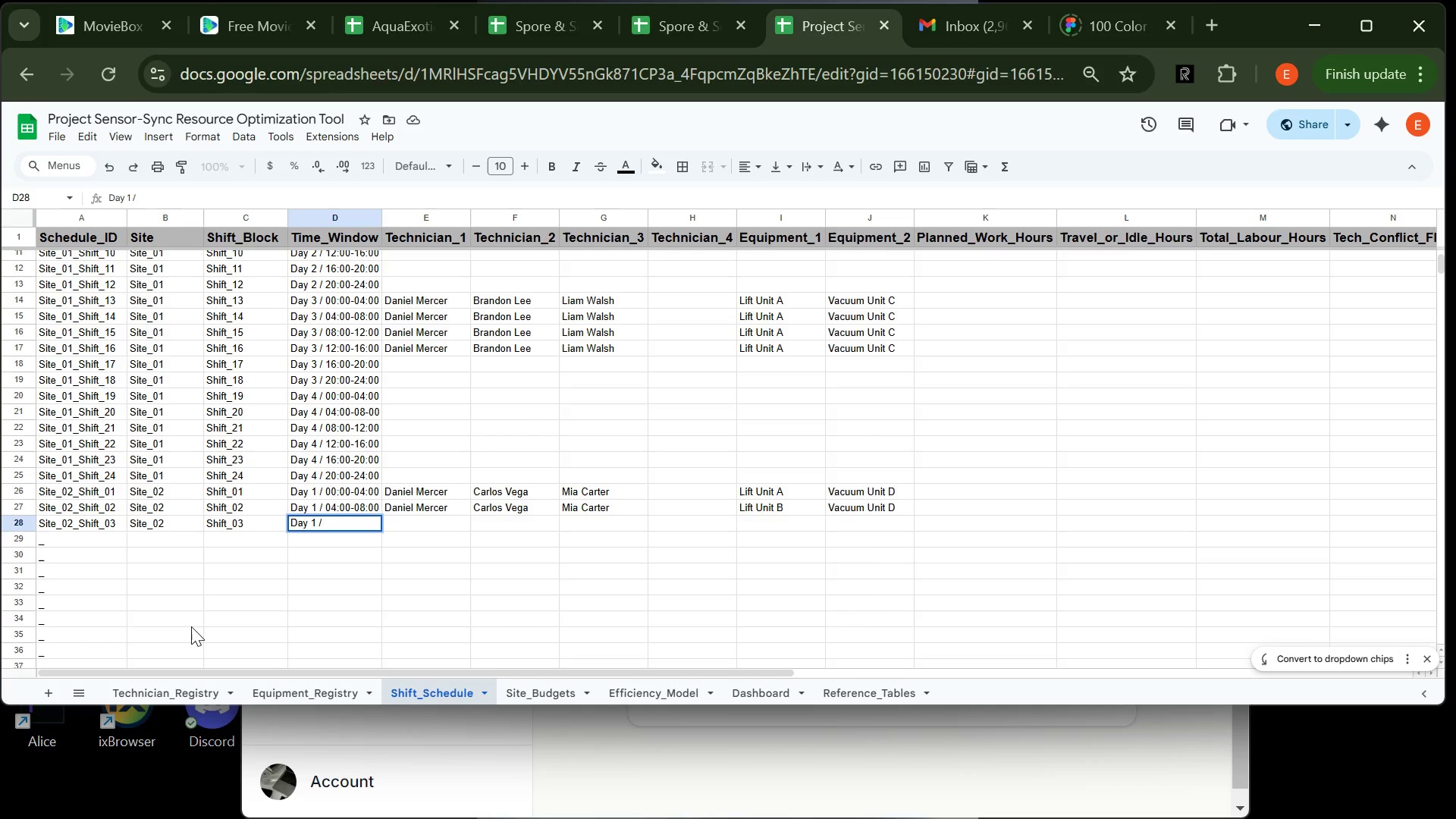 
type(08:)
key(Tab)
 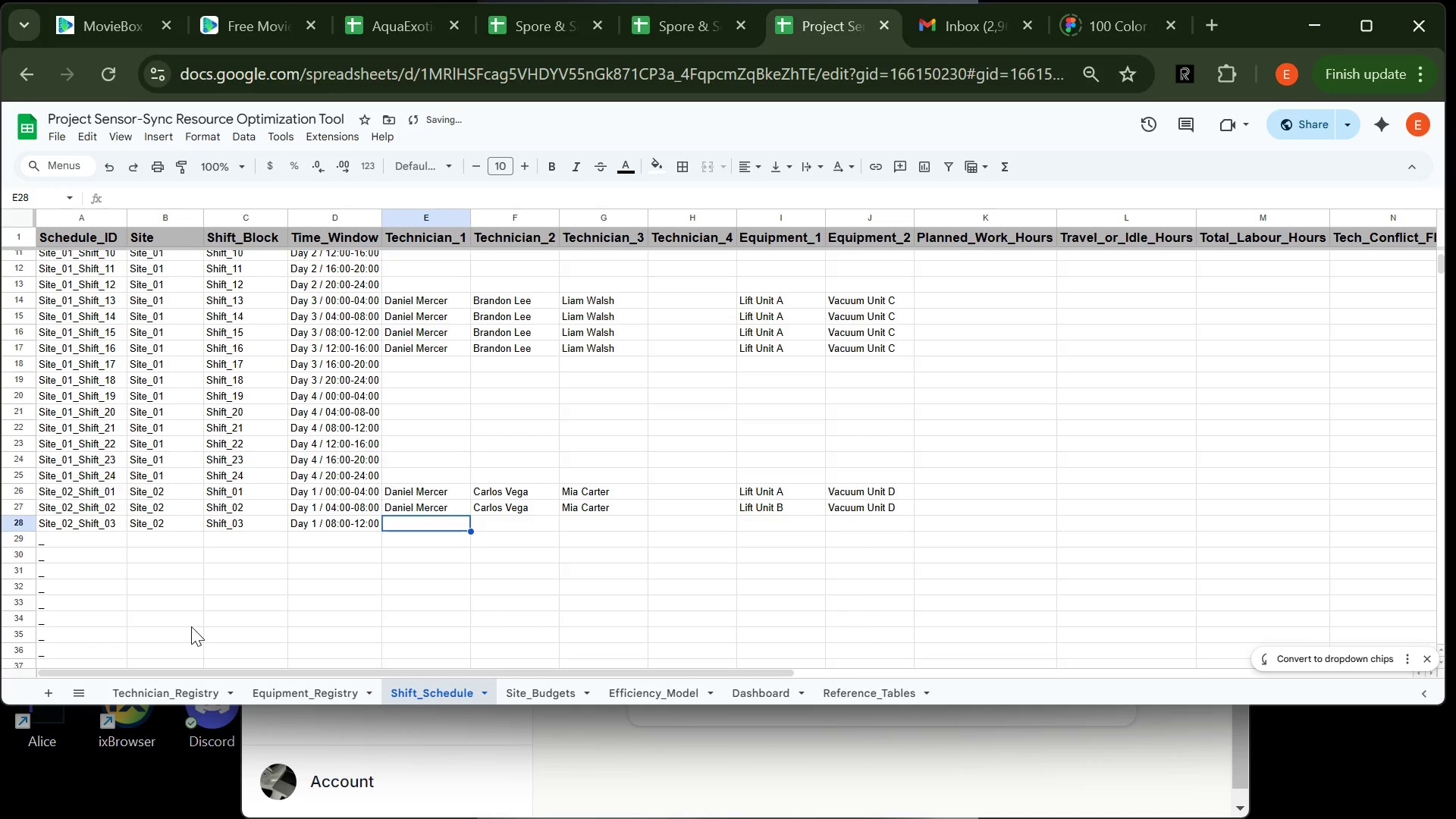 
type(Danie)
key(Tab)
type(Ca)
key(Tab)
type(Mi)
key(Tab)
key(Tab)
 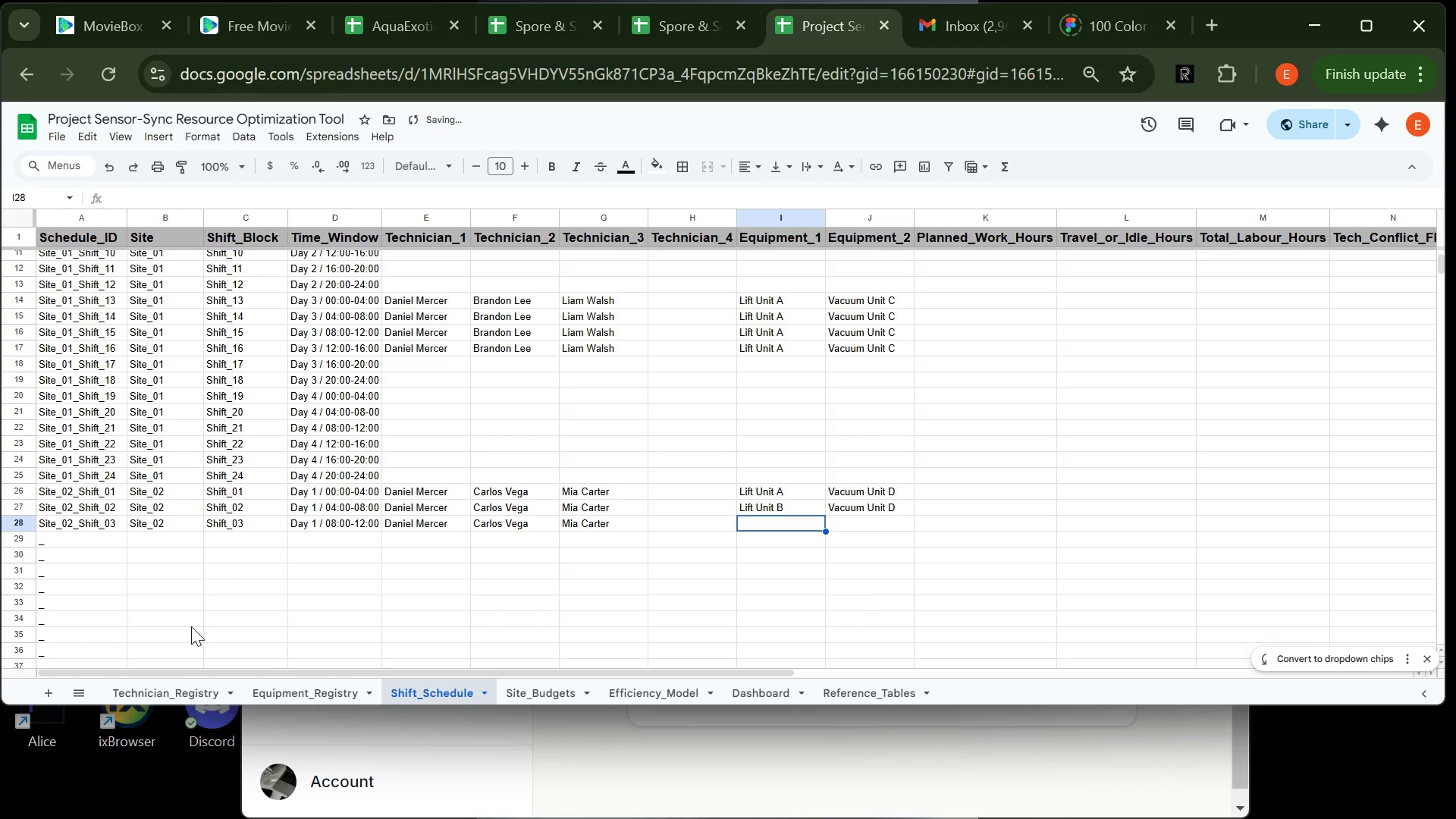 
type(Lift uni)
key(Backspace)
key(Backspace)
key(Backspace)
key(Backspace)
type( Unit B)
key(Tab)
 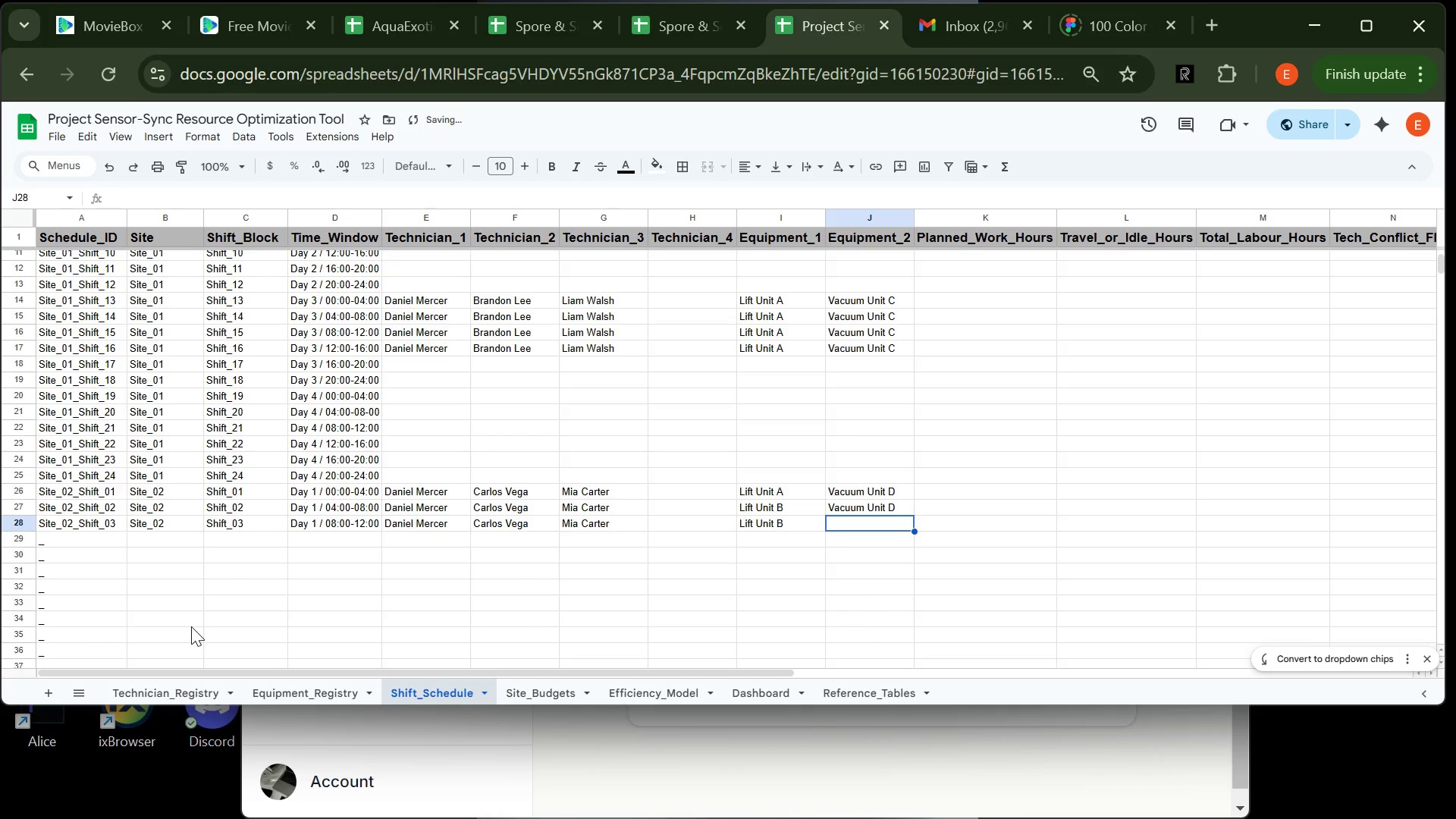 
wait(7.59)
 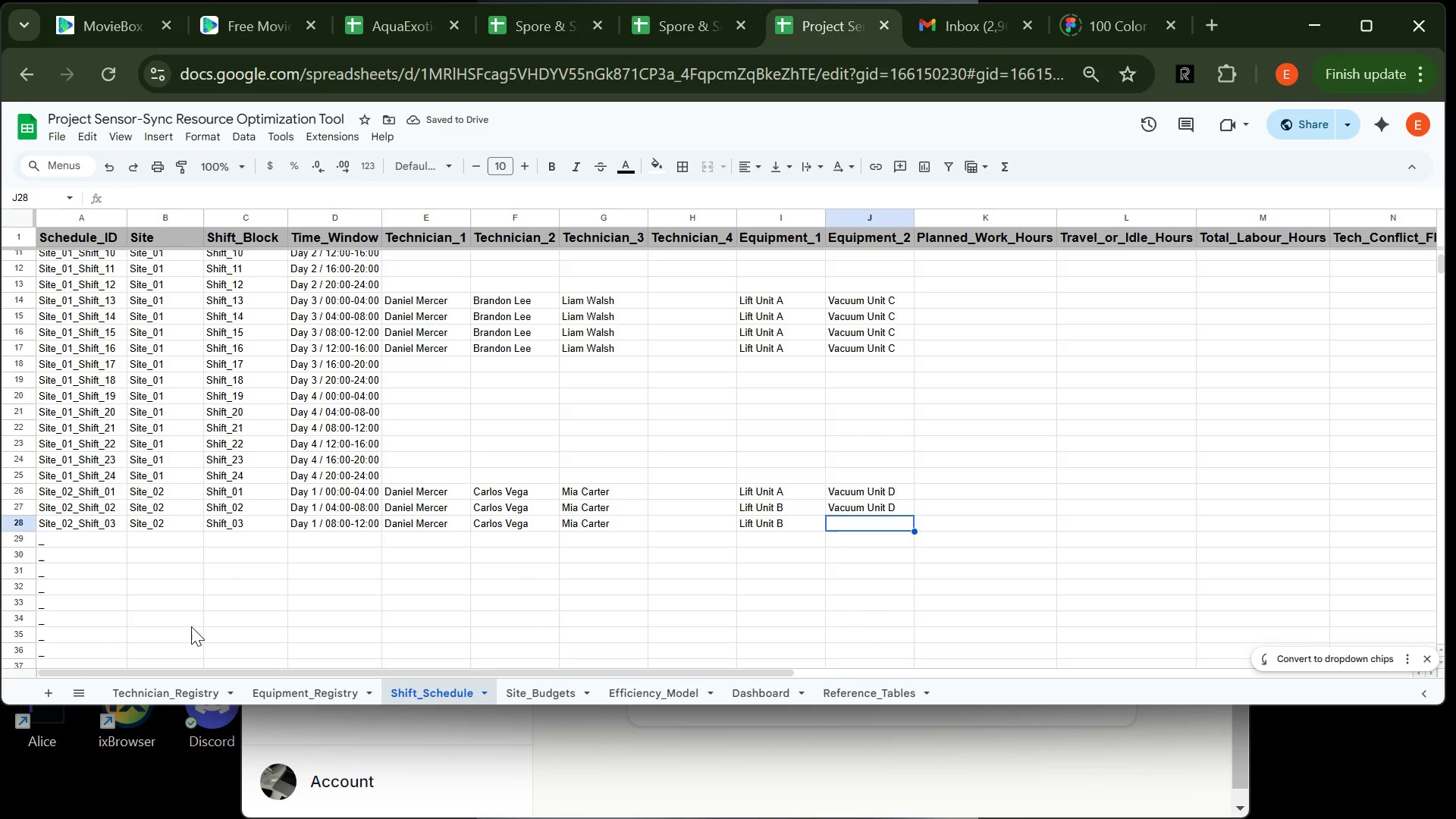 
type(Va)
 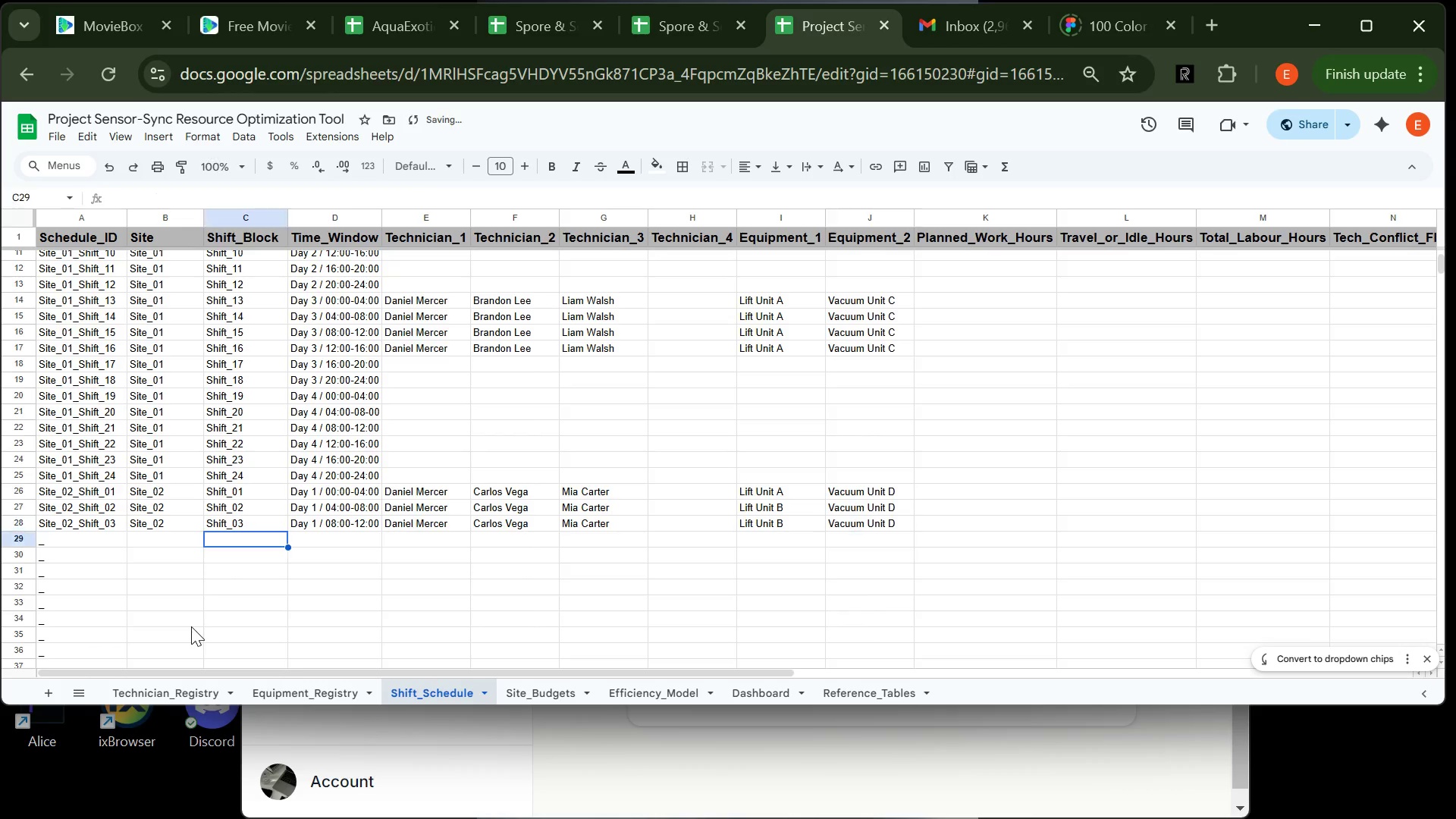 
key(Enter)
 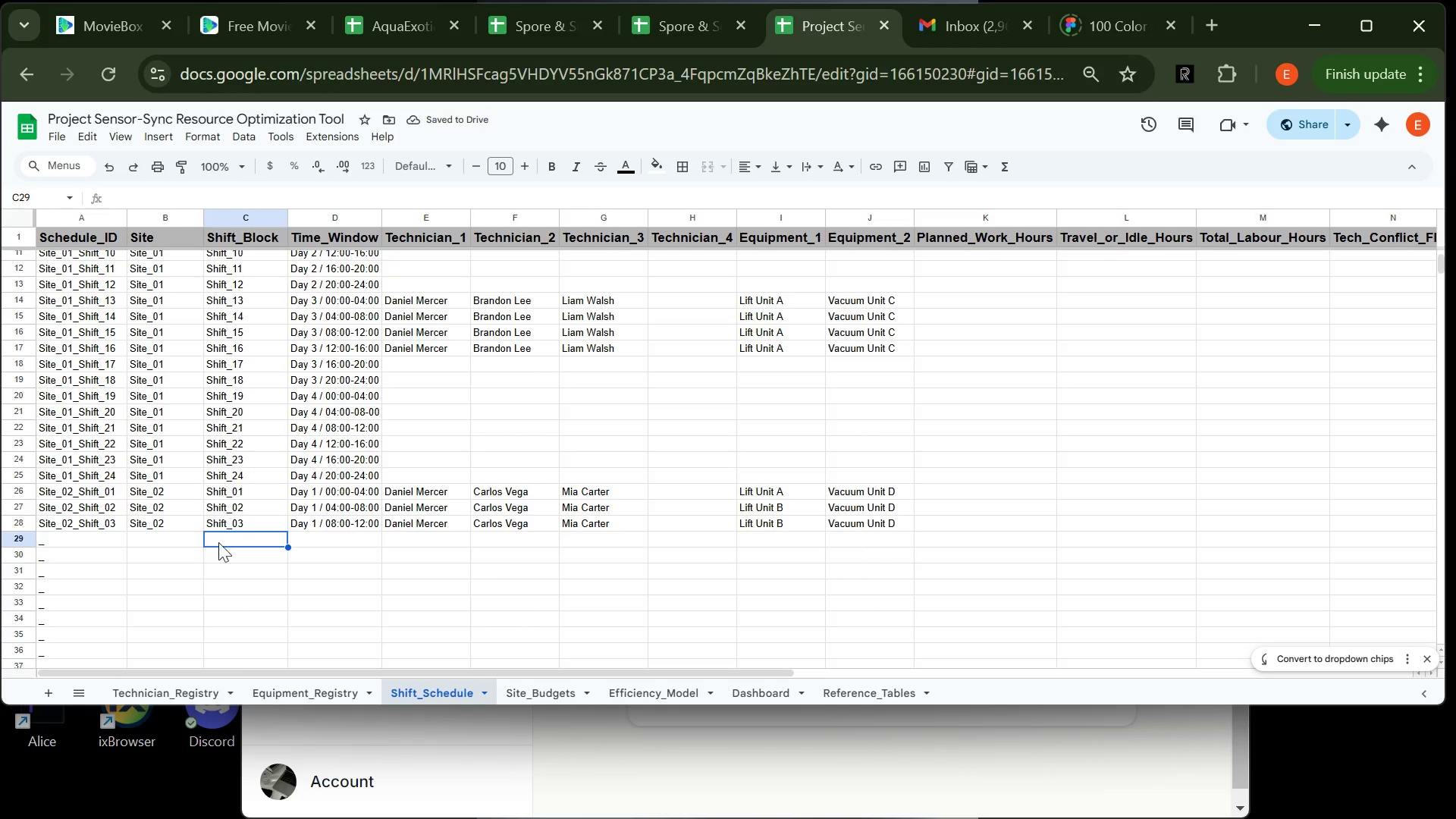 
wait(5.12)
 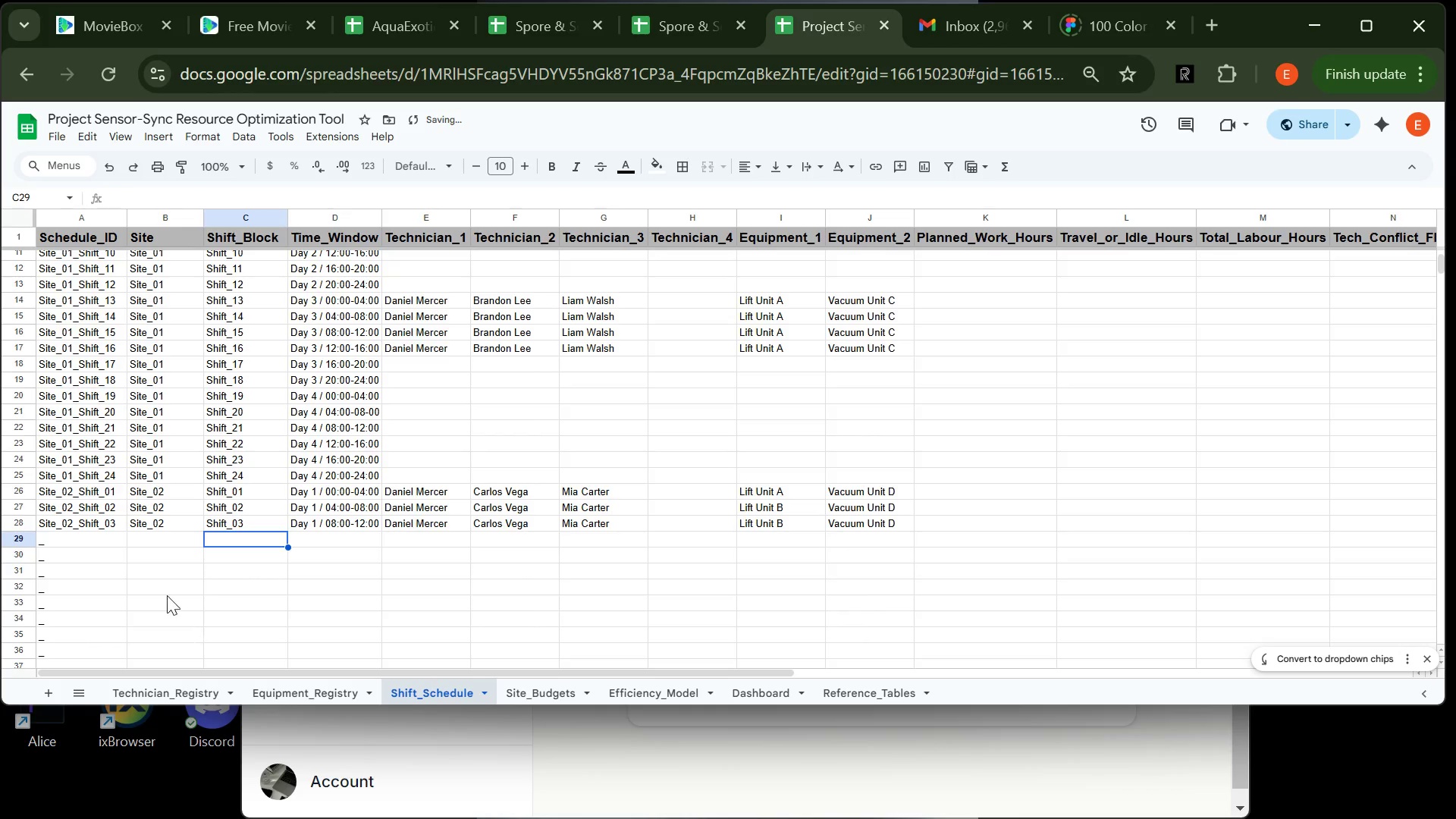 
left_click([148, 538])
 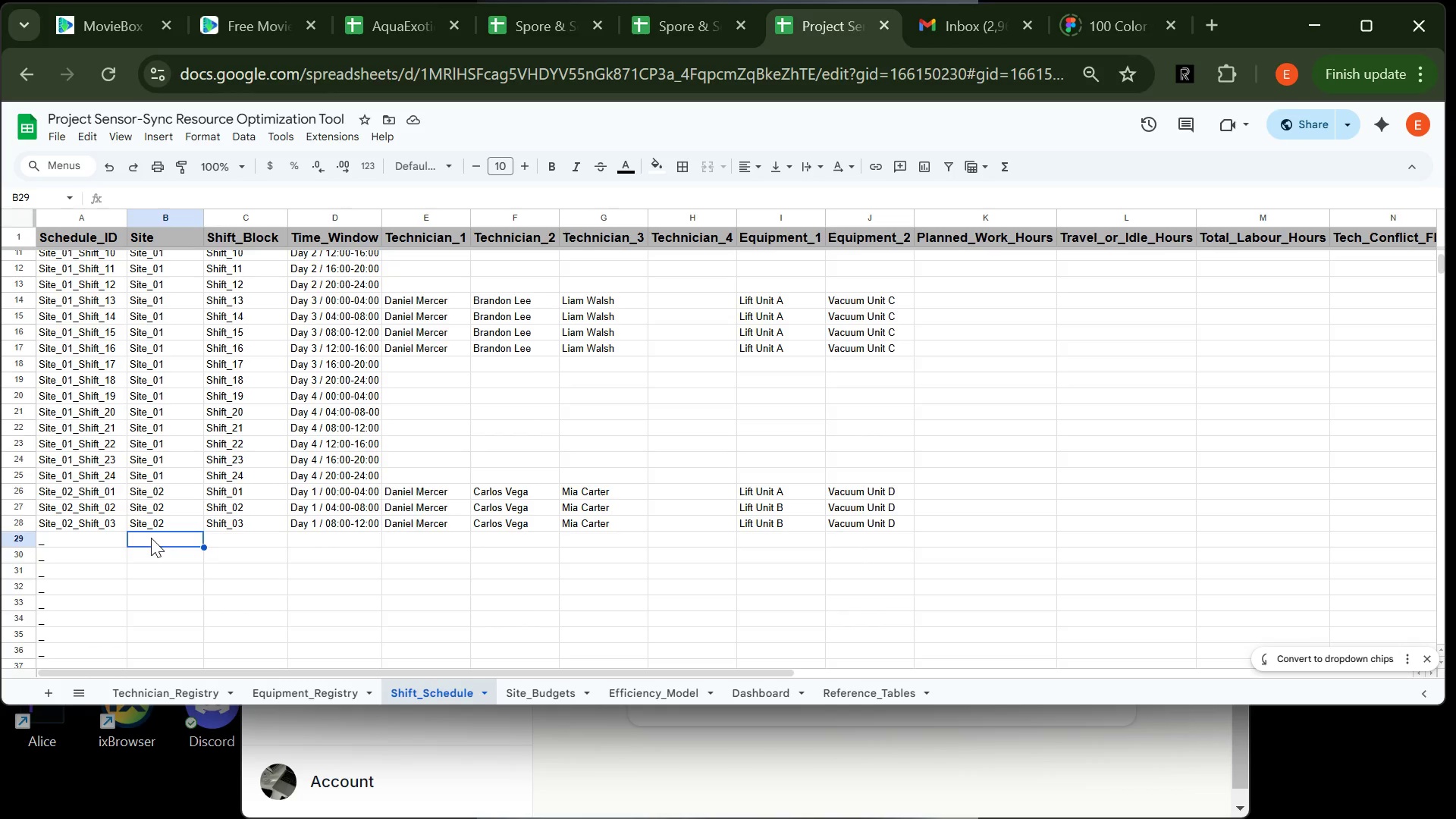 
wait(9.81)
 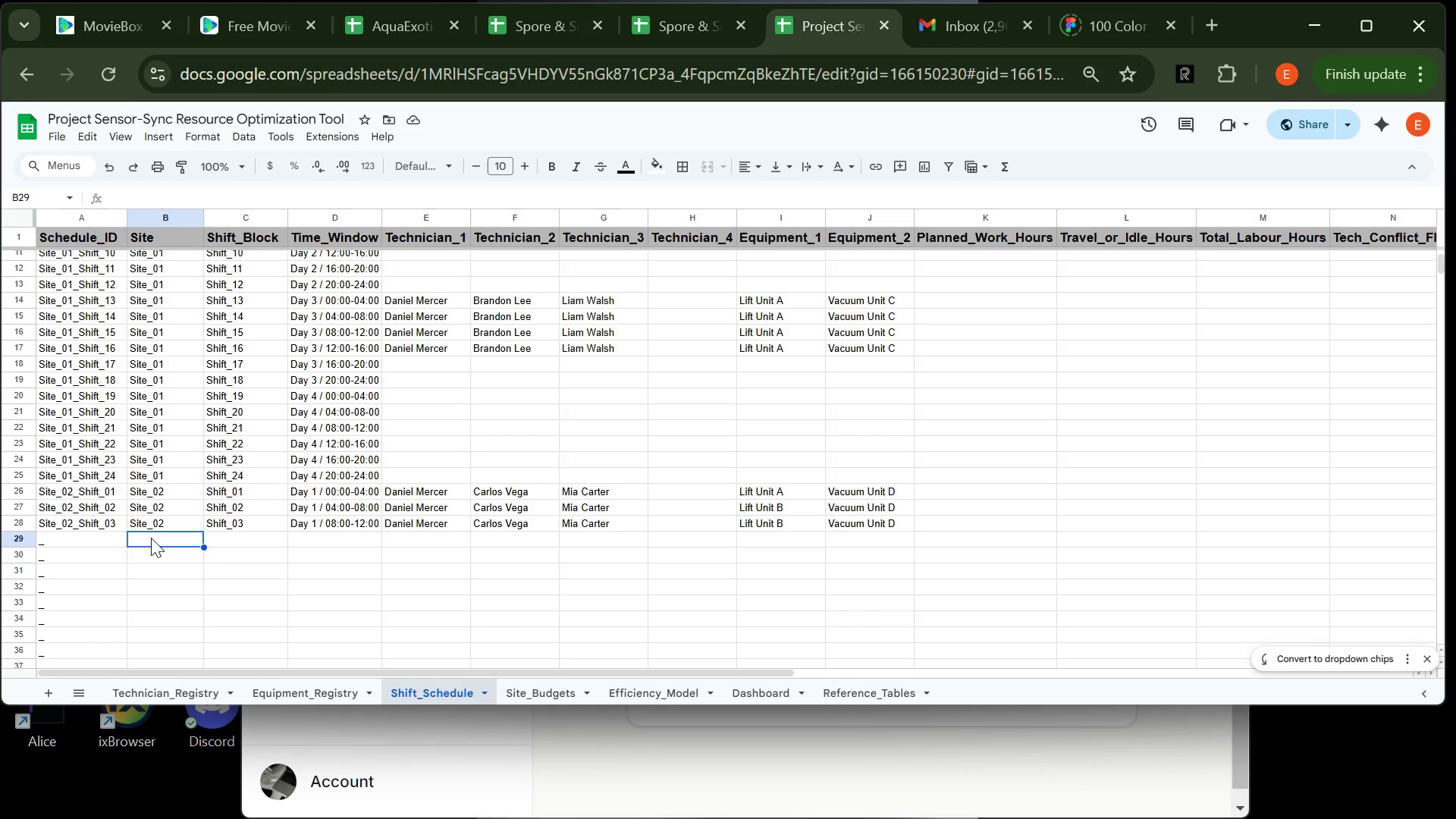 
type(Site_02)
key(Tab)
type(Shift_04)
key(Tab)
 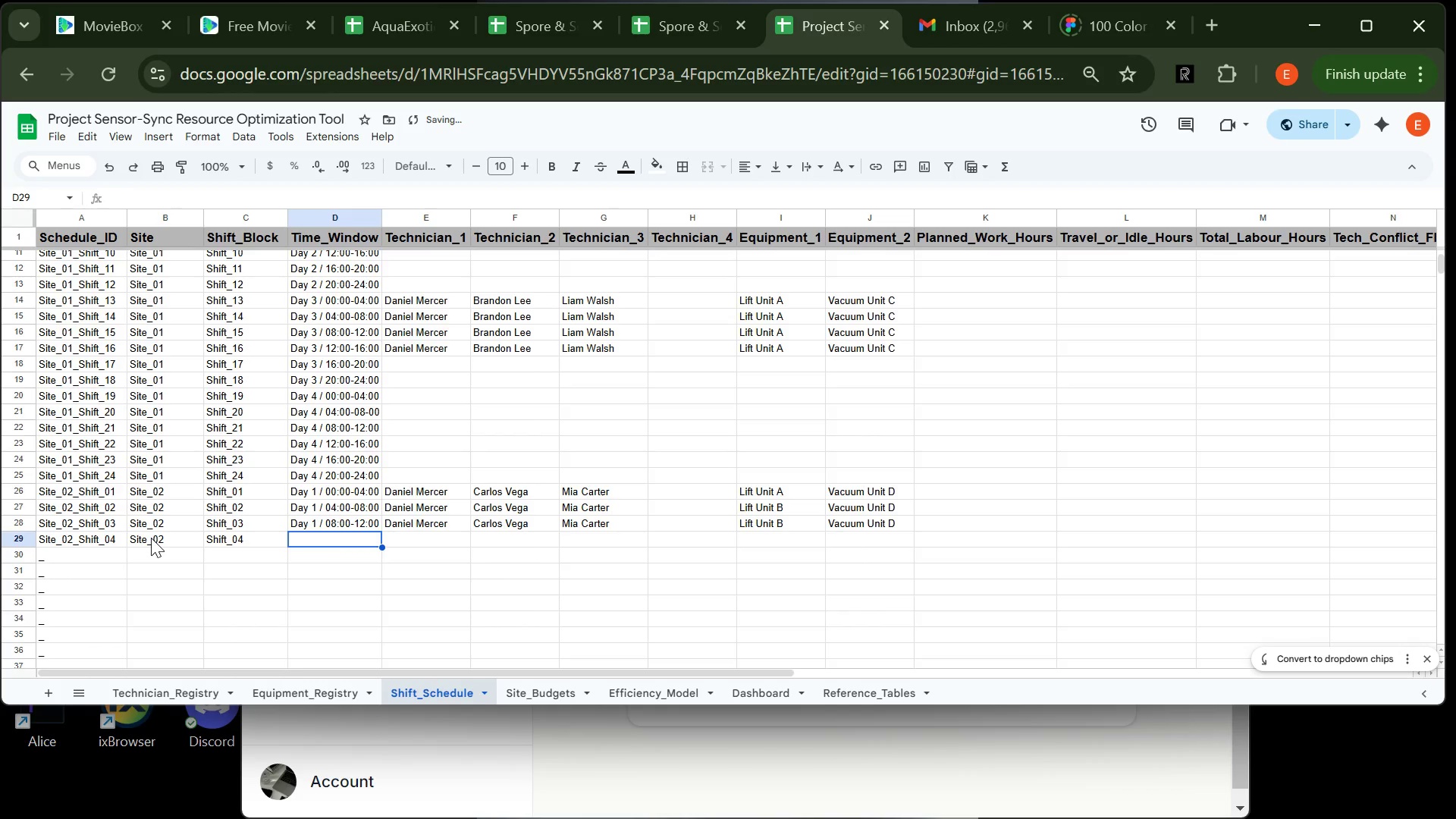 
type(Day 1 / 12:00)
key(Tab)
type(Olivia Chen)
key(Tab)
type(Carlo)
key(Tab)
type(MIa)
key(Tab)
key(Tab)
 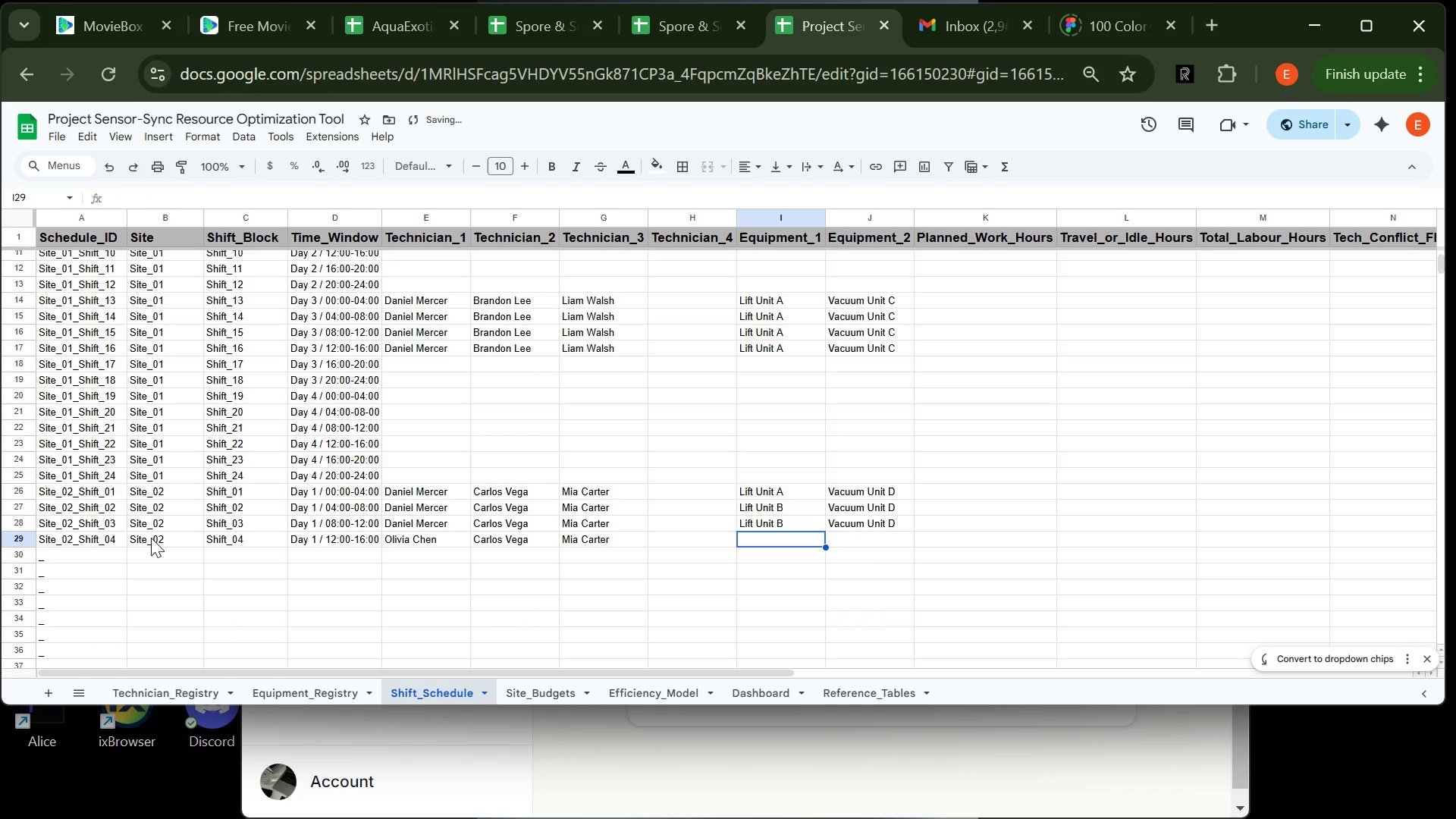 
type(Lift UNit )
key(Backspace)
key(Backspace)
key(Backspace)
key(Backspace)
type(nit B)
key(Tab)
 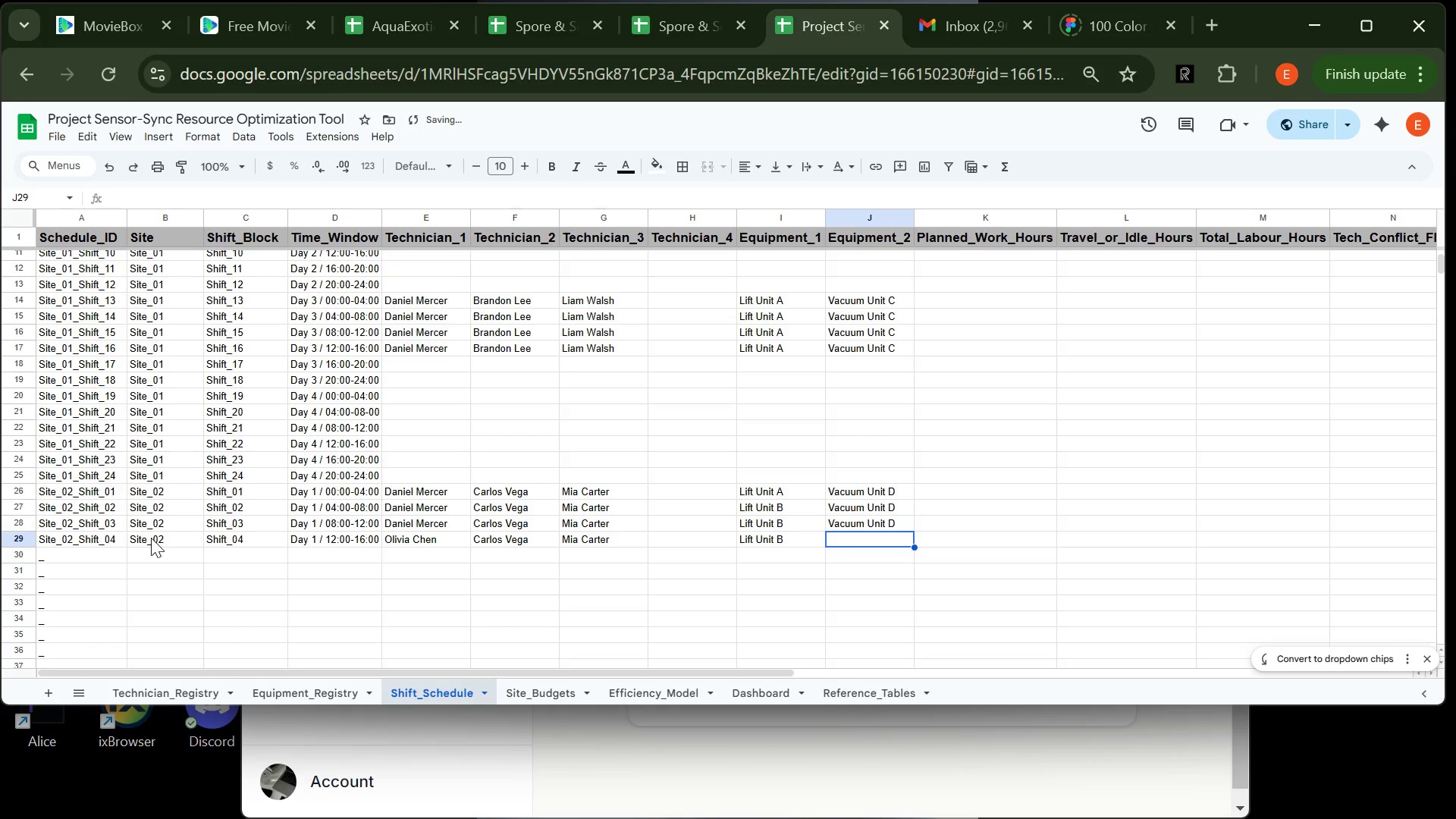 
wait(7.53)
 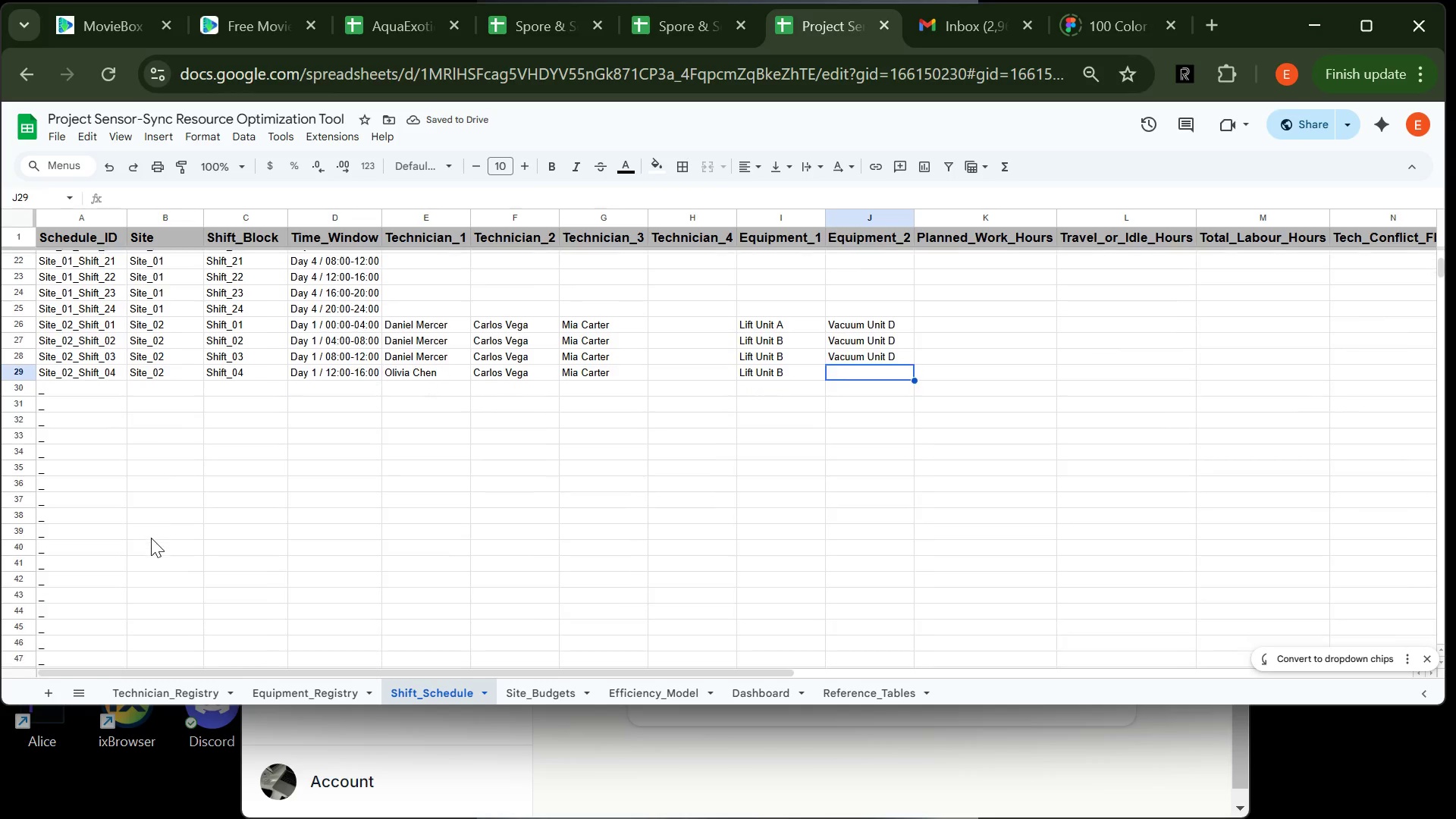 
type(Vac)
 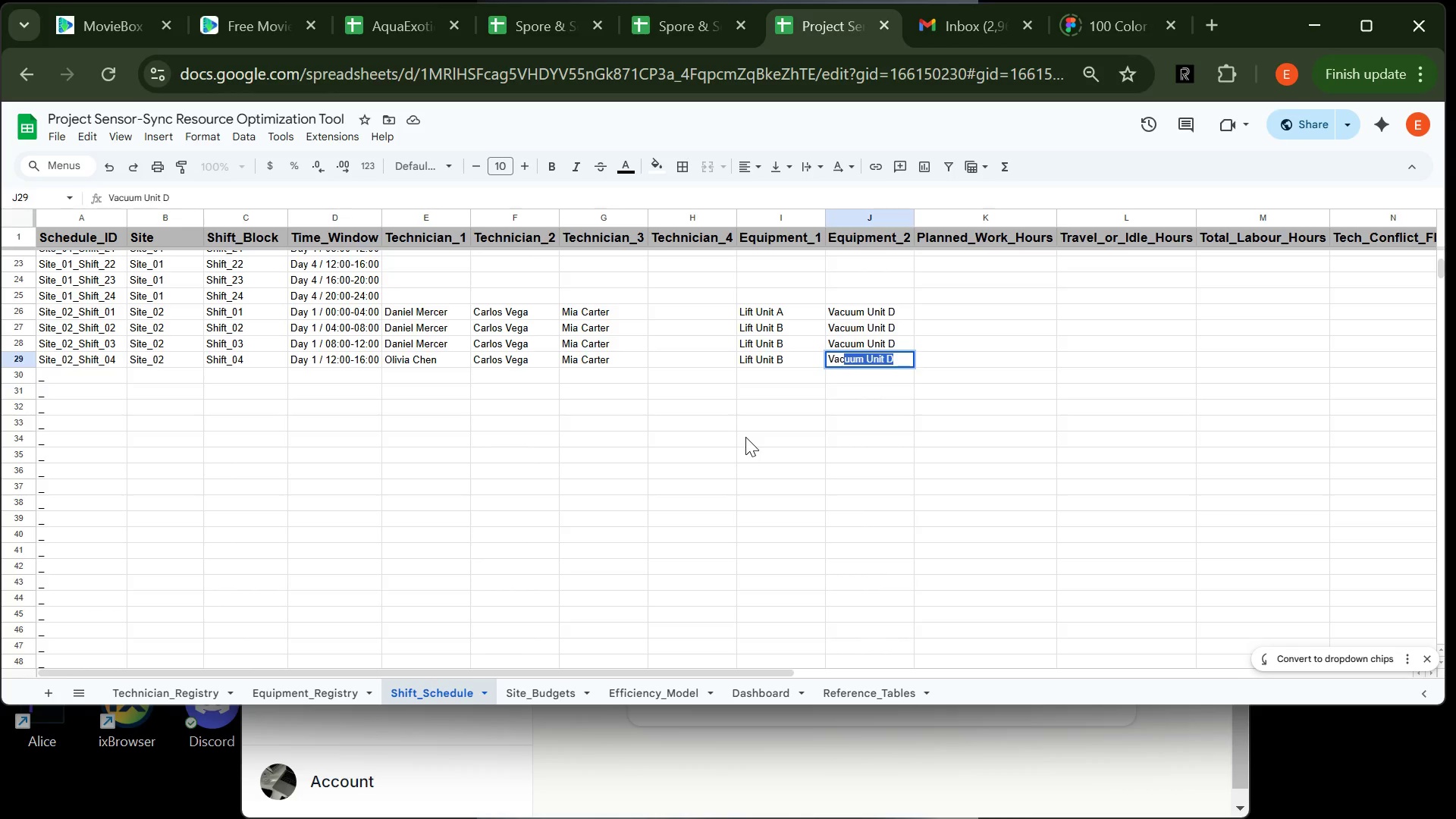 
key(Enter)
 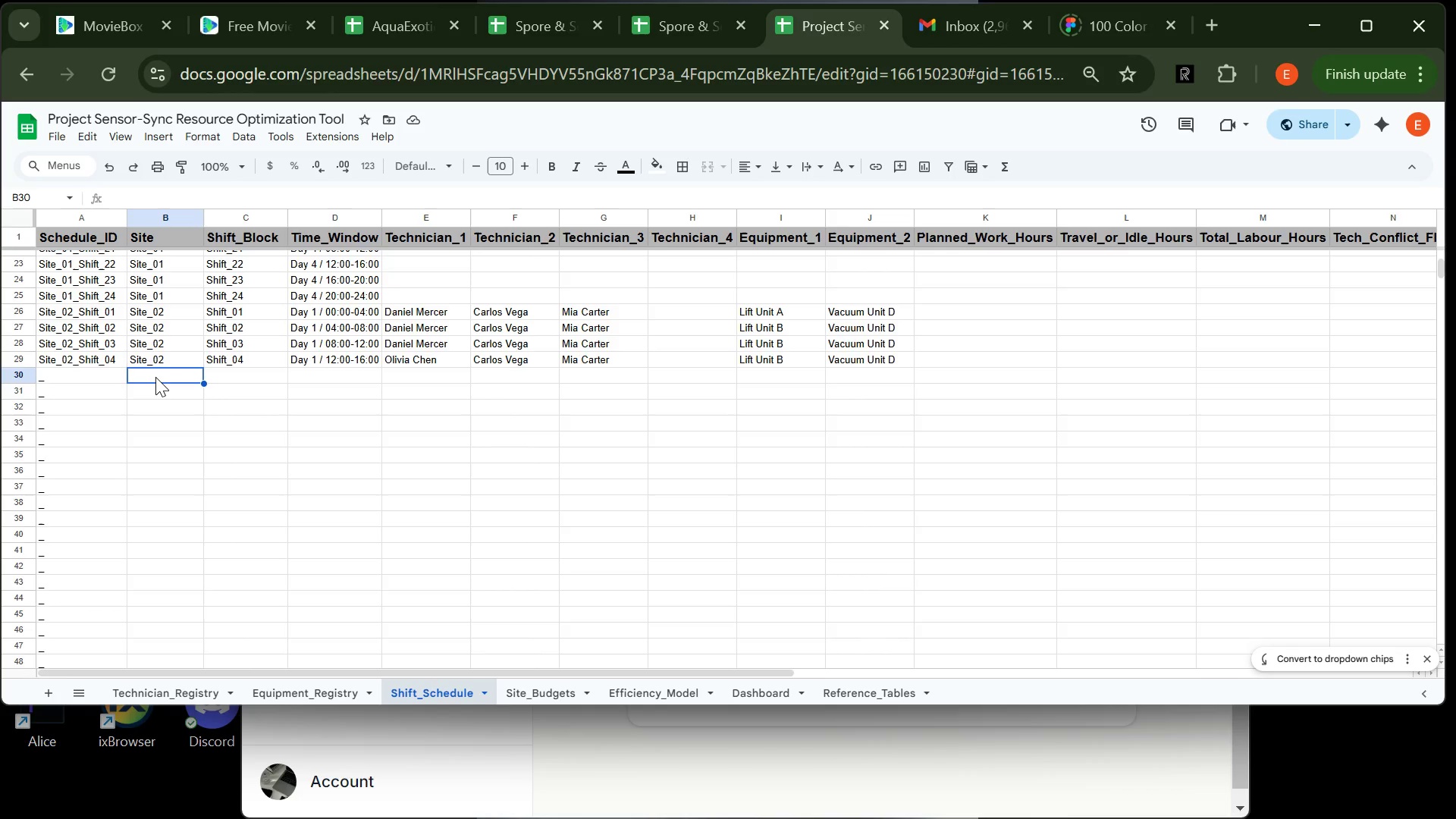 
wait(7.89)
 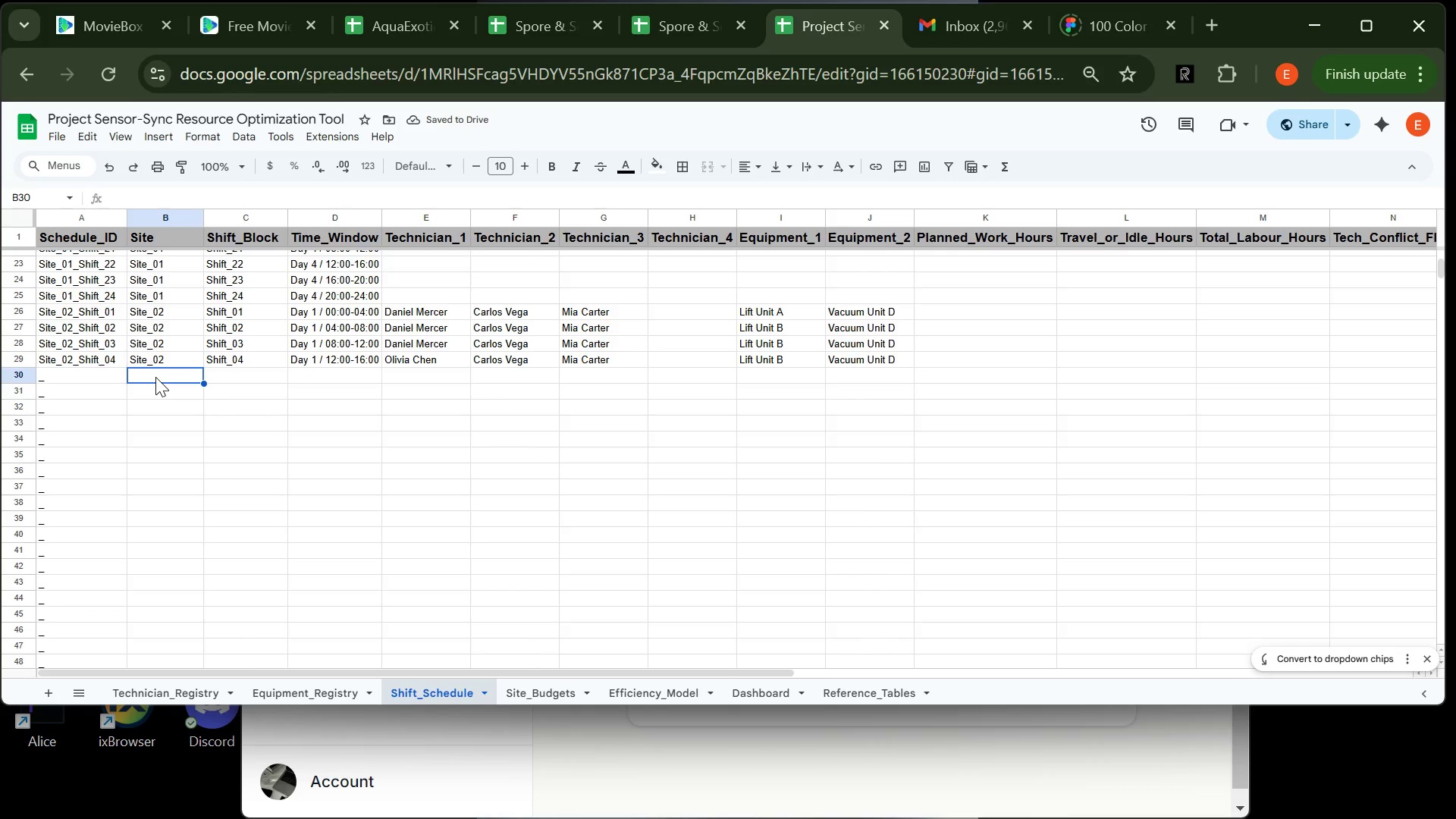 
type(Site_02)
key(Tab)
type(Shift_05)
key(Tab)
type(Day 1 / 16:00-20:00)
 